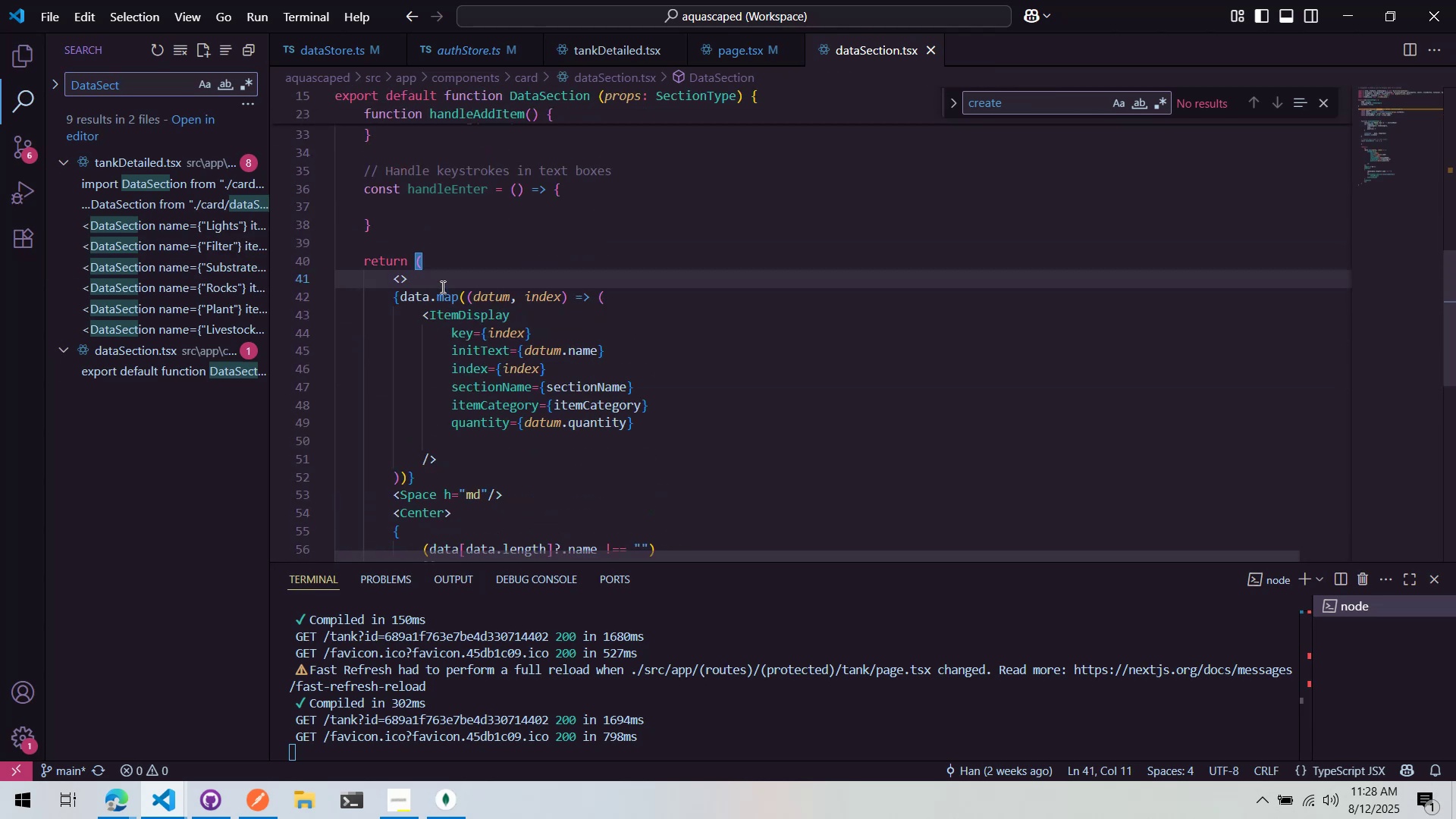 
key(Alt+AltLeft)
 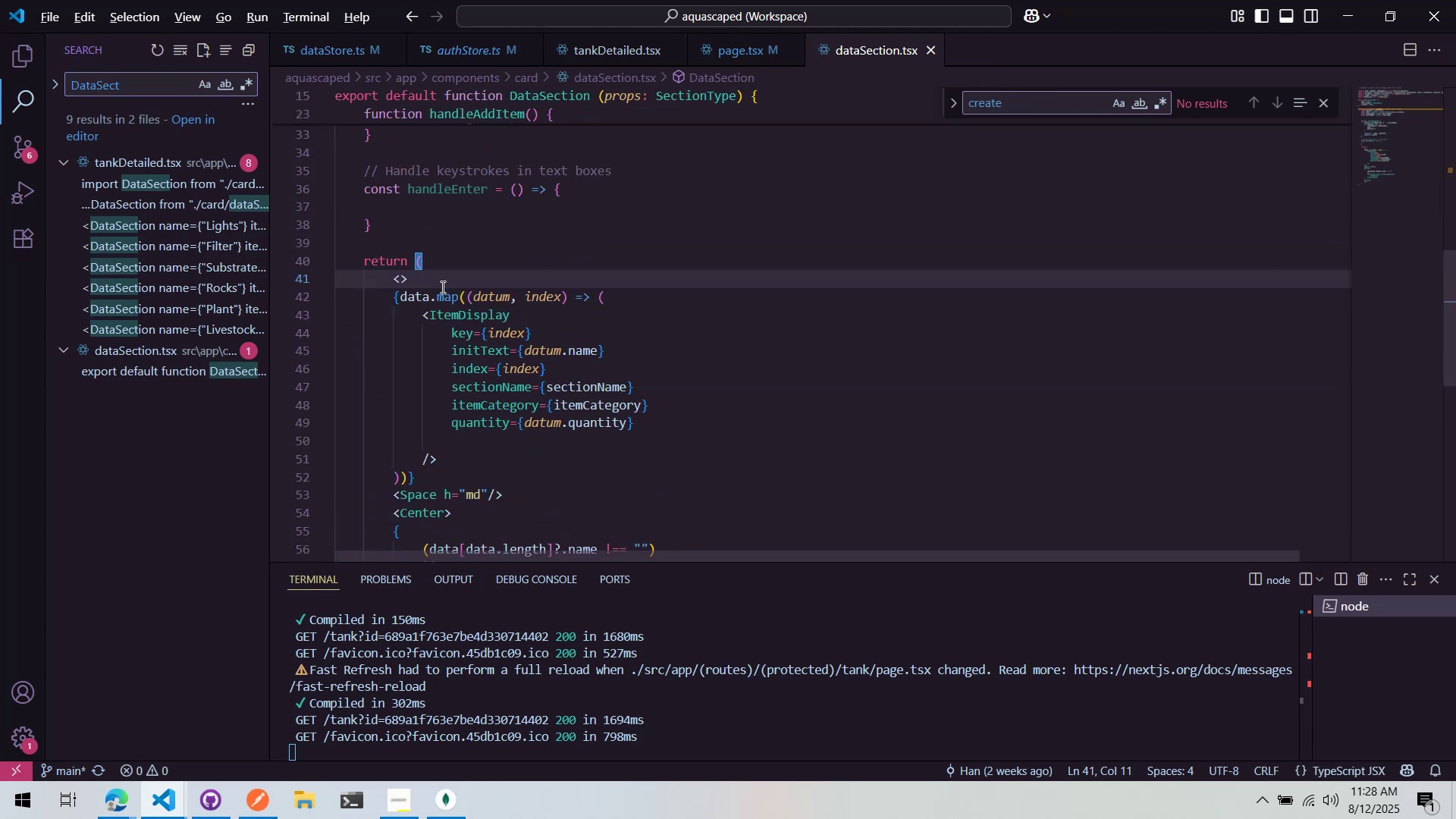 
key(Alt+Tab)
 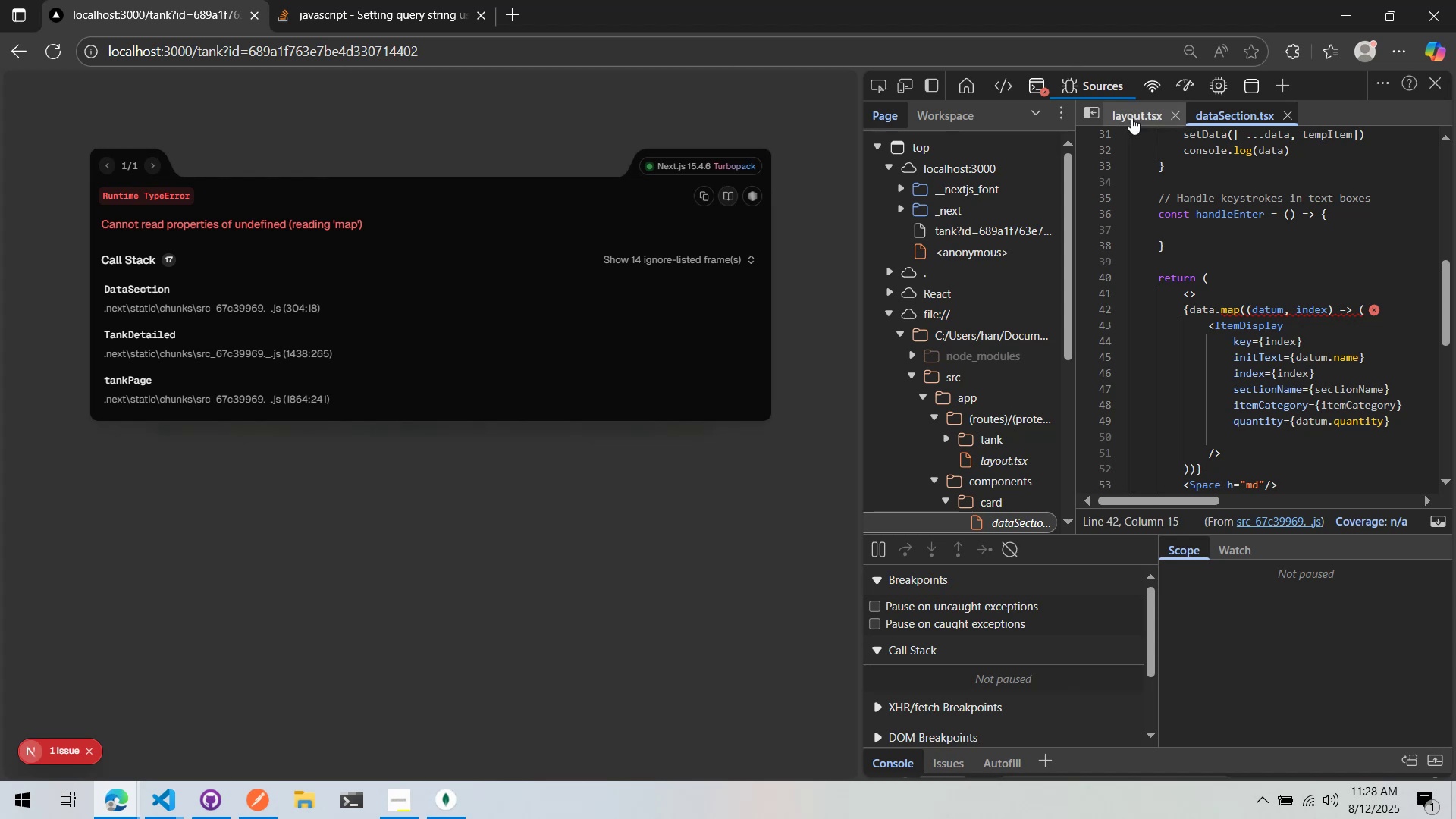 
key(Alt+AltLeft)
 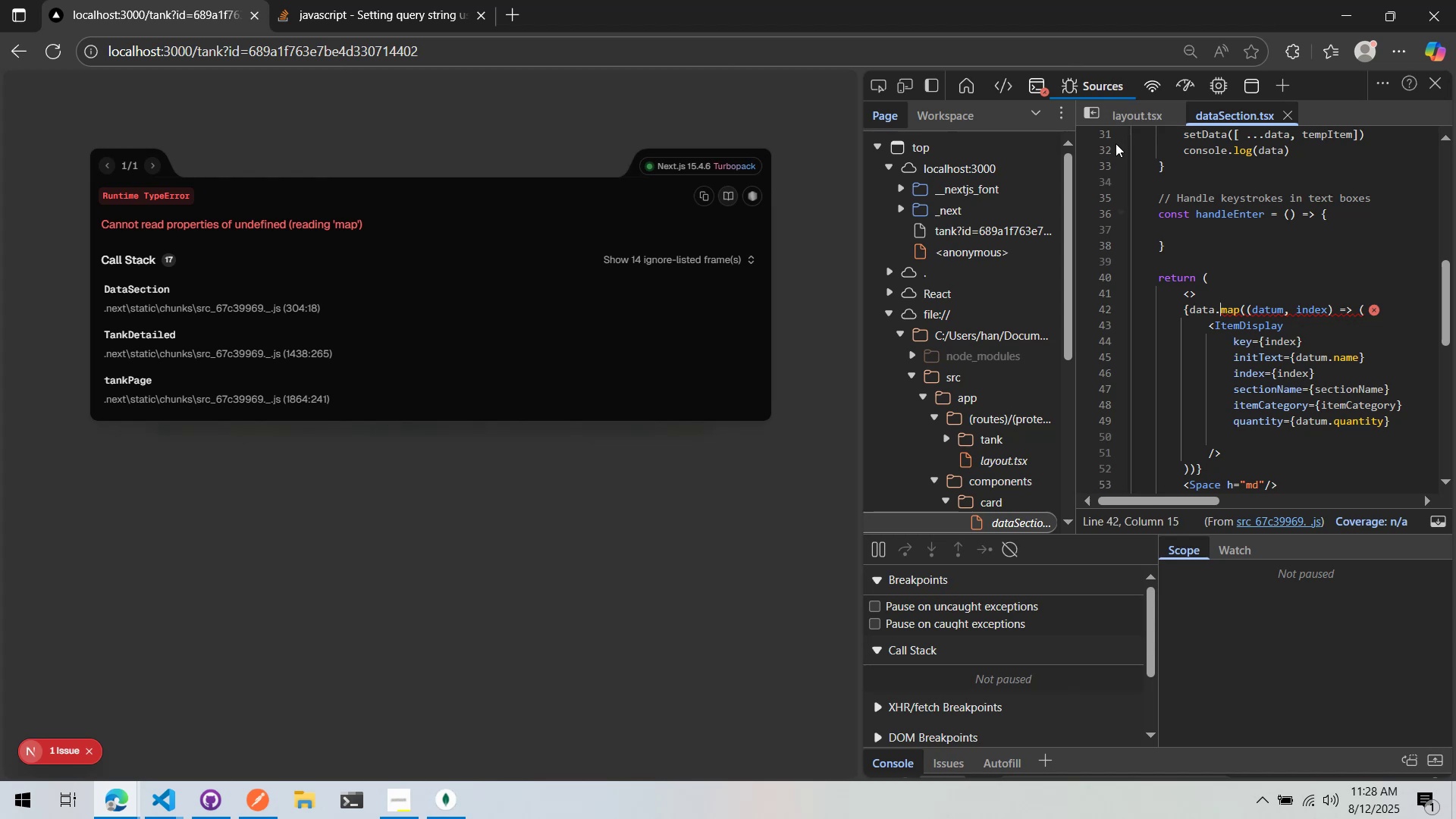 
key(Alt+Tab)
 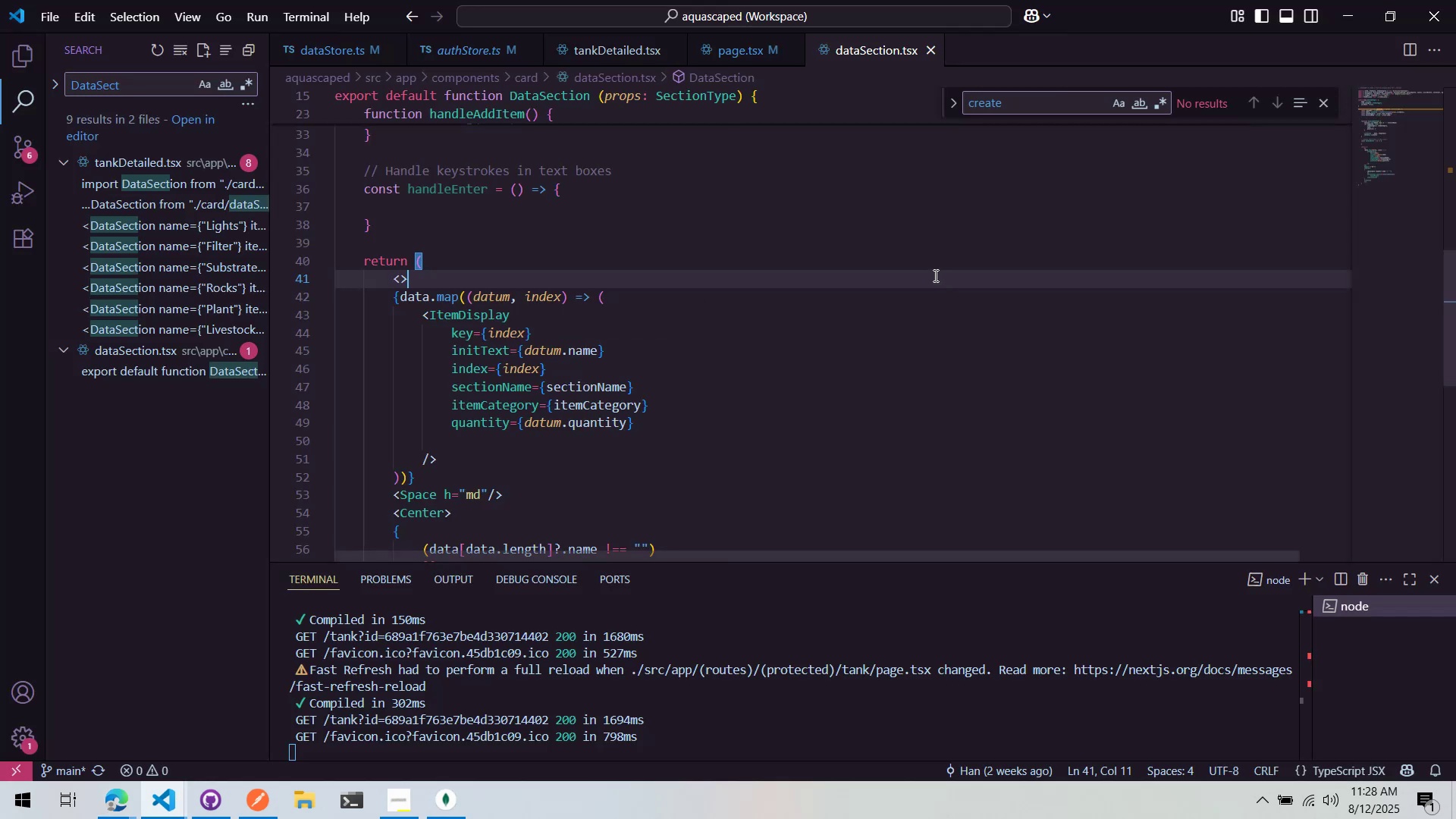 
key(ArrowDown)
 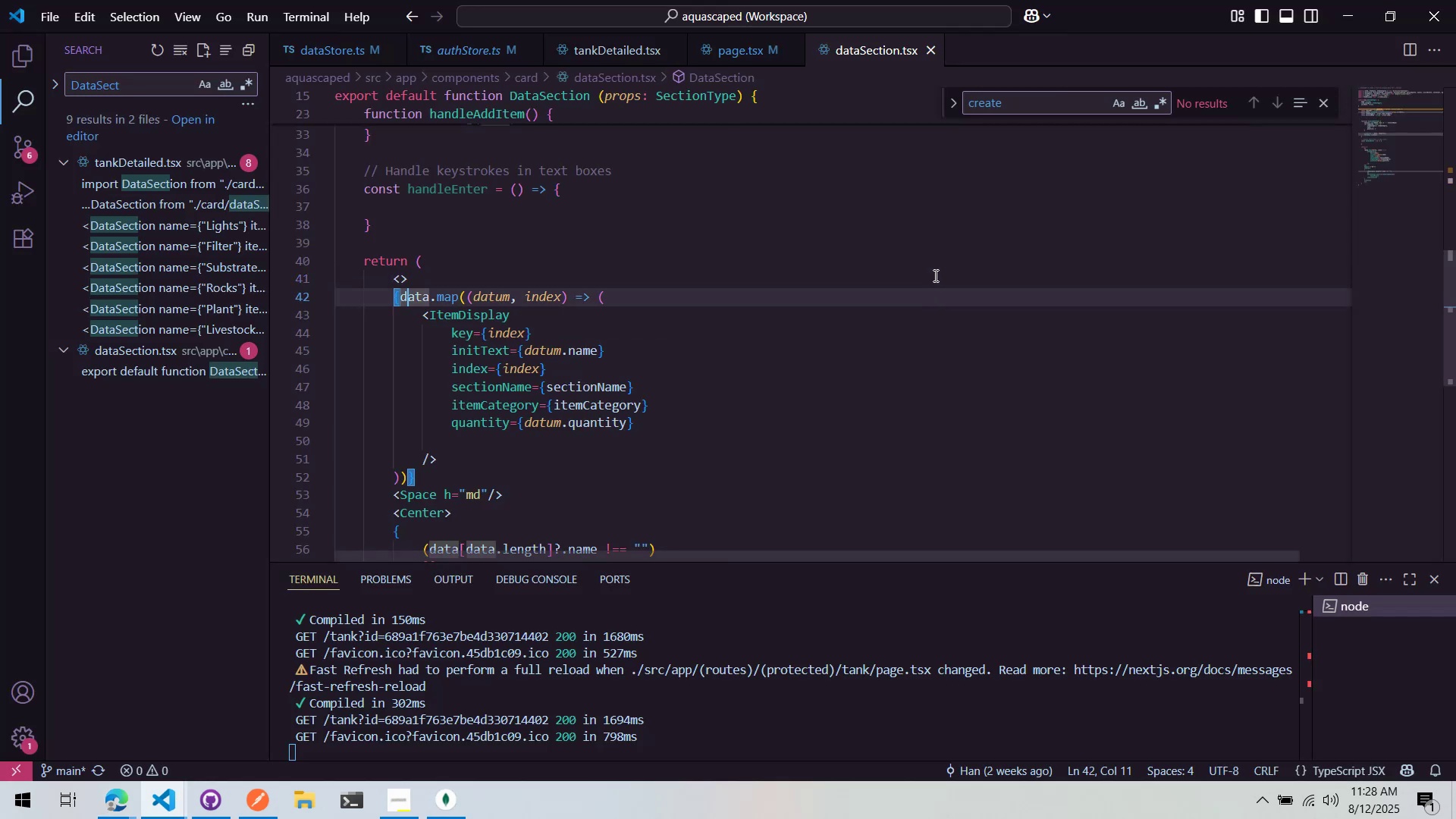 
key(ArrowLeft)
 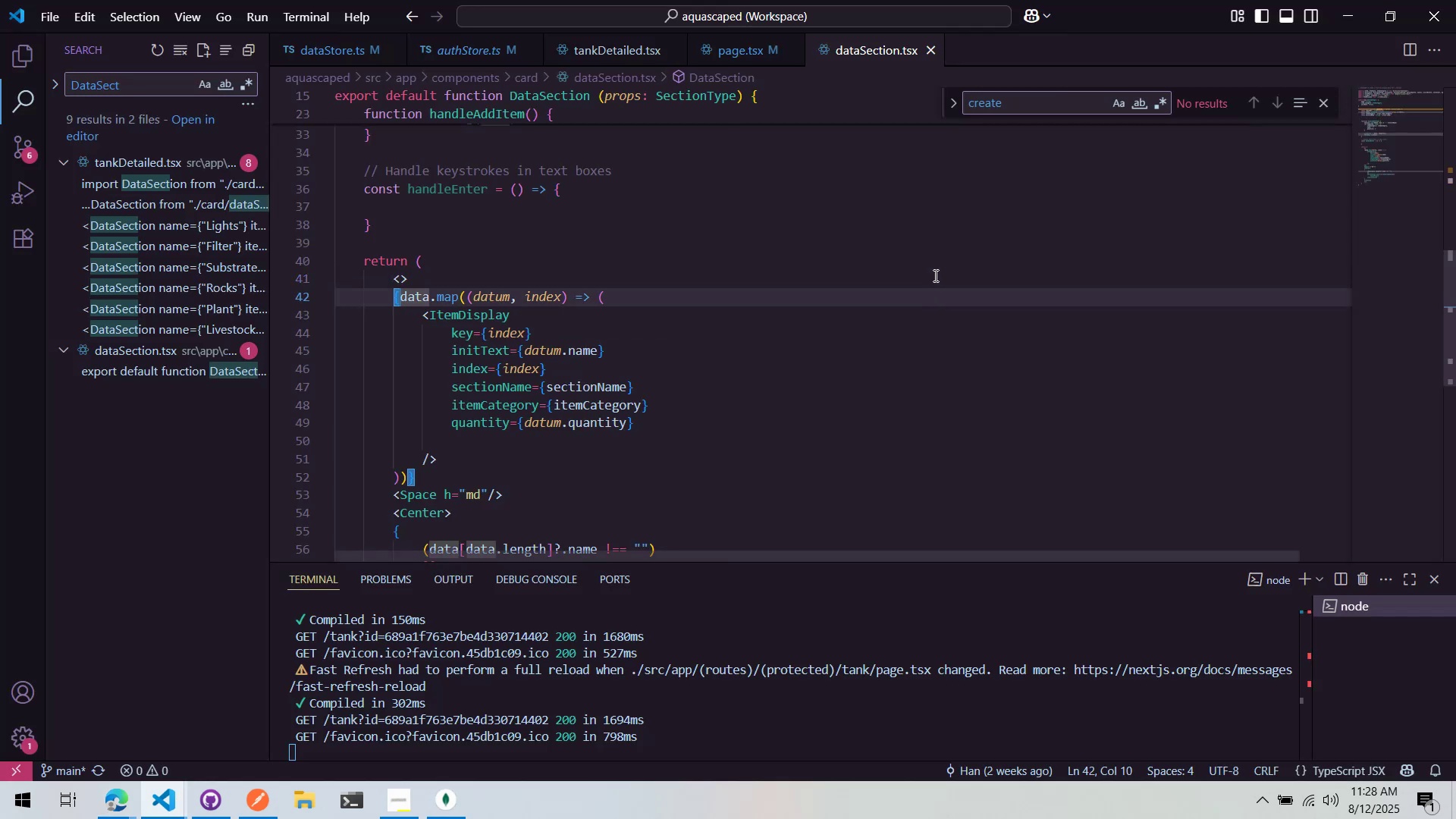 
key(ArrowDown)
 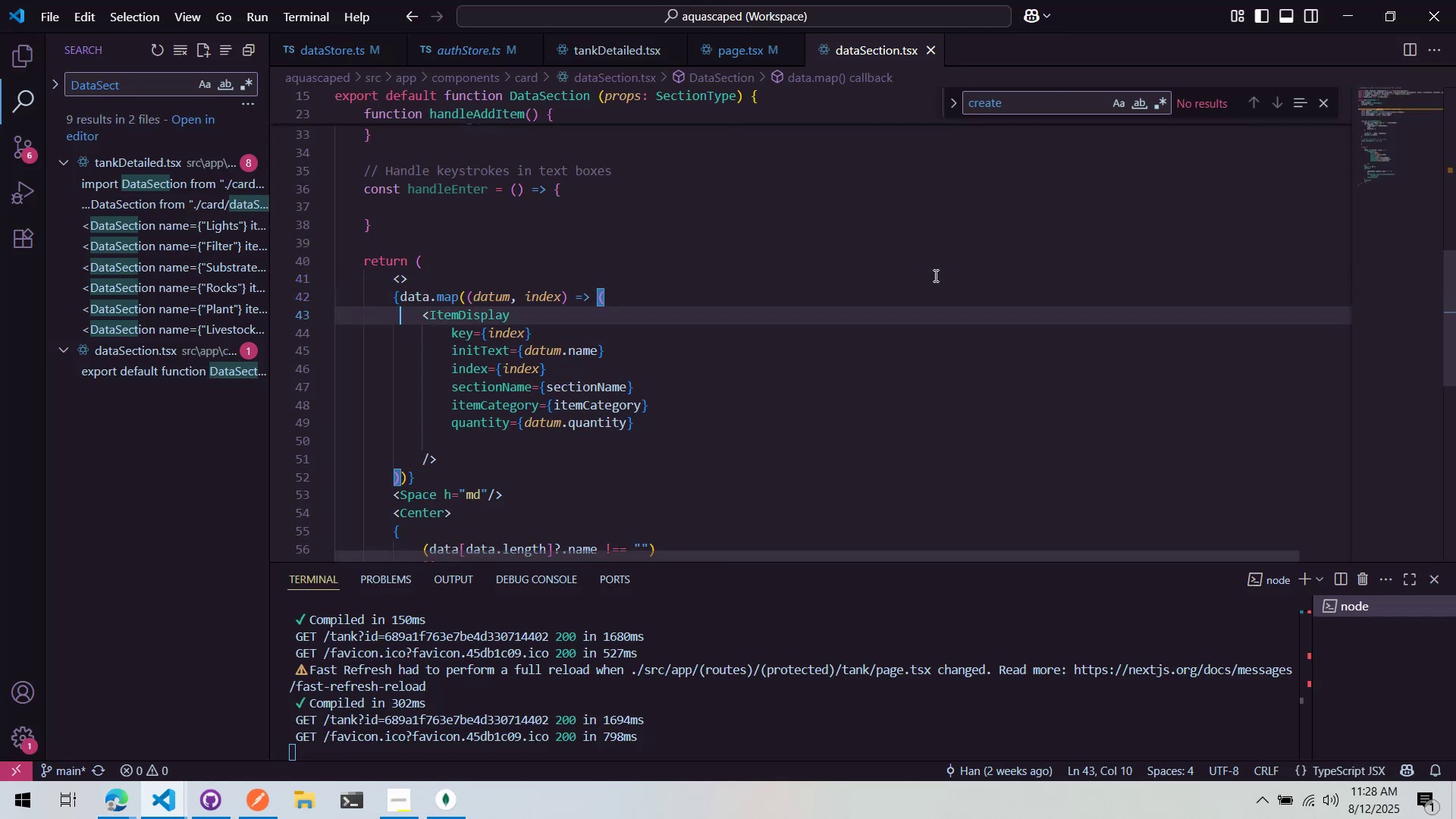 
key(ArrowUp)
 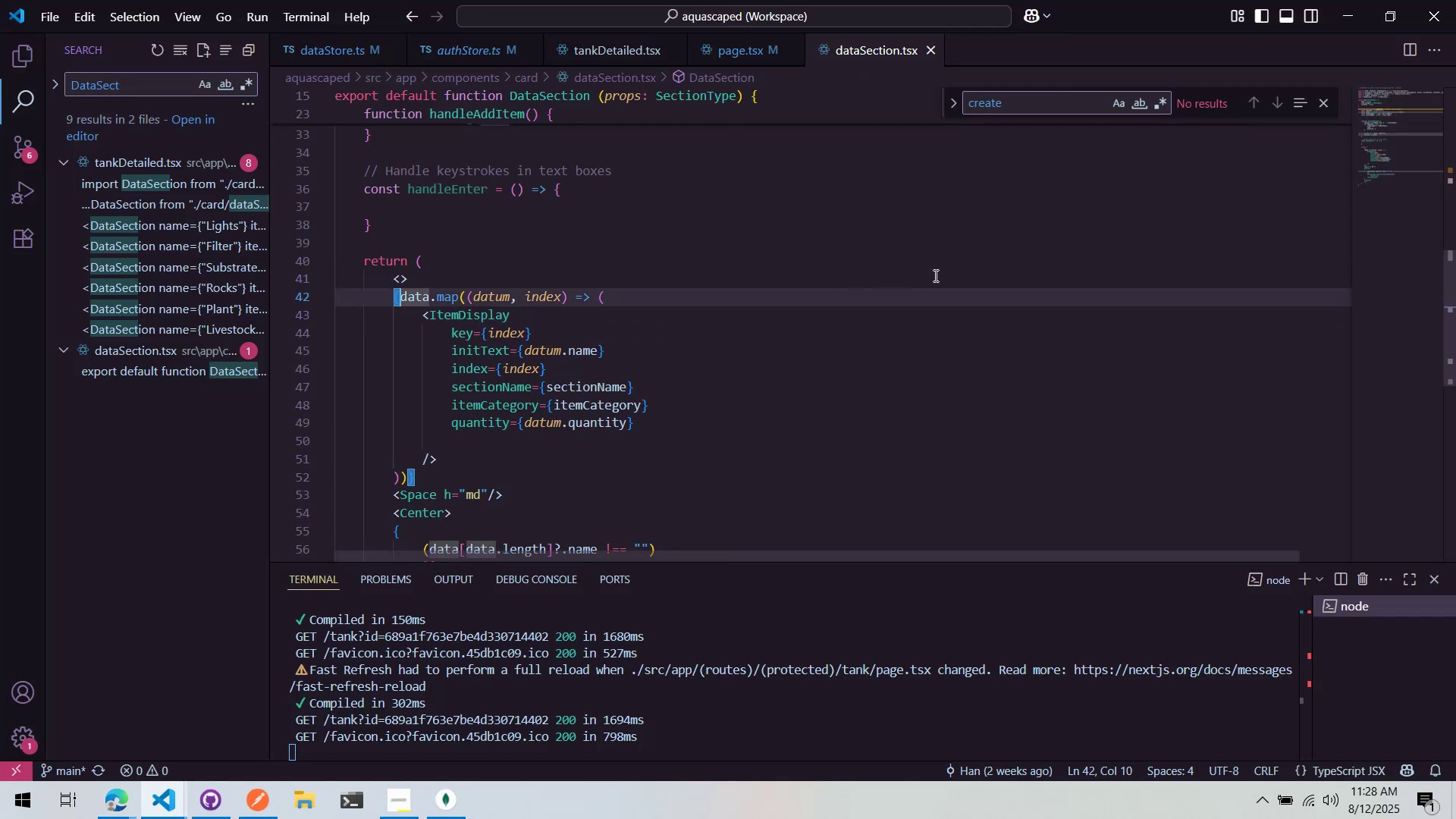 
type(data )
 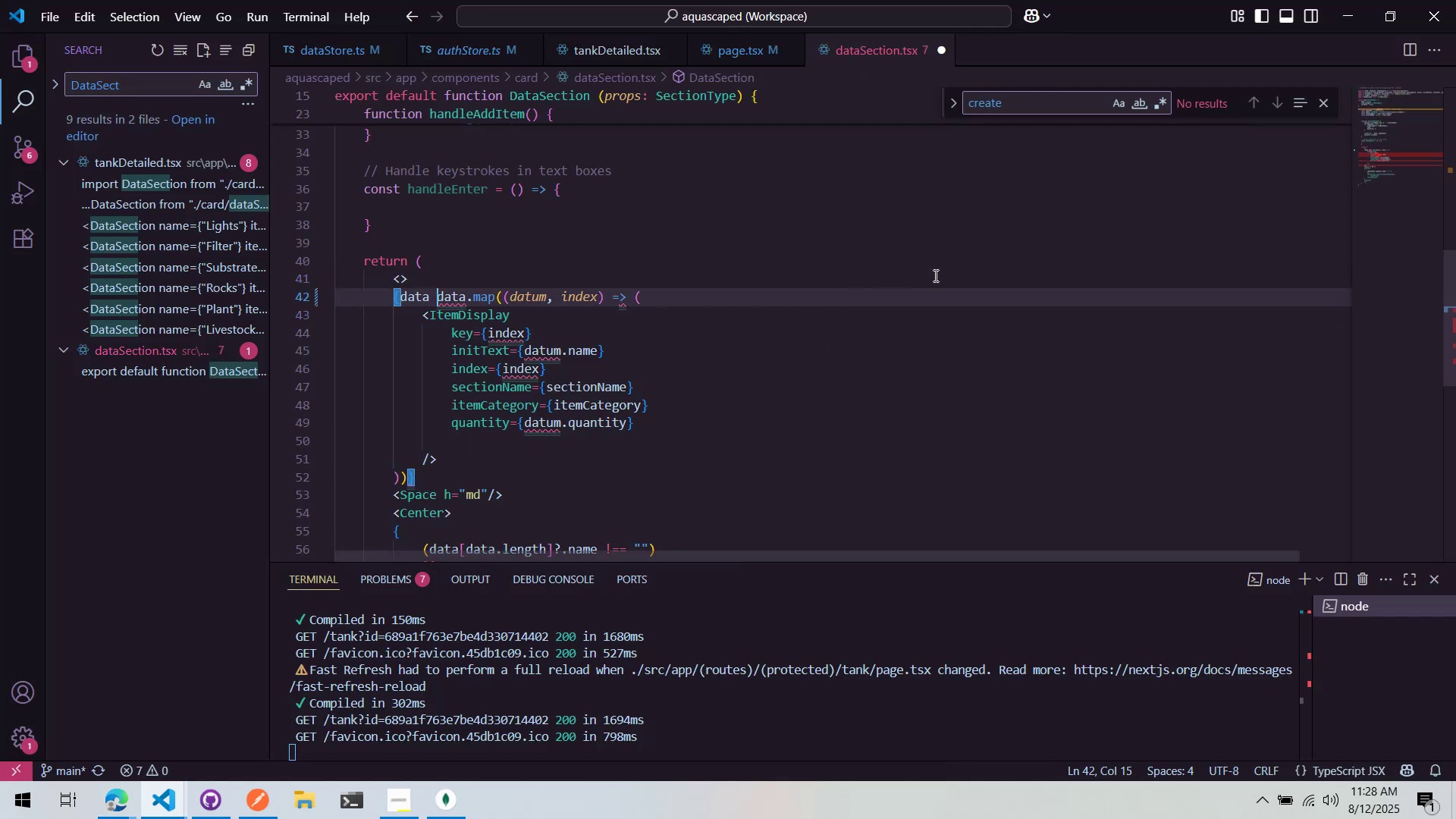 
hold_key(key=ShiftLeft, duration=1.52)
 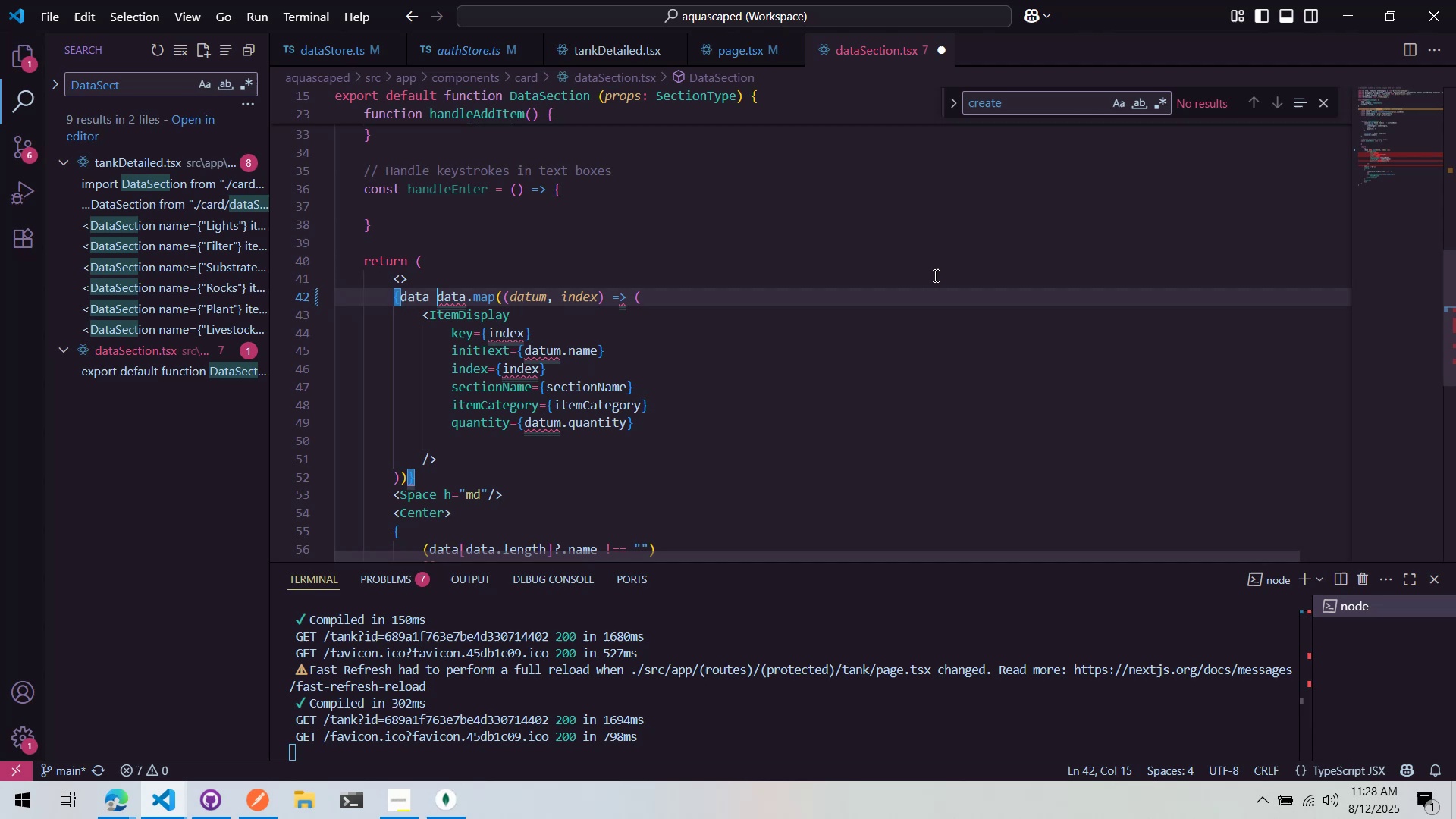 
type(&& )
 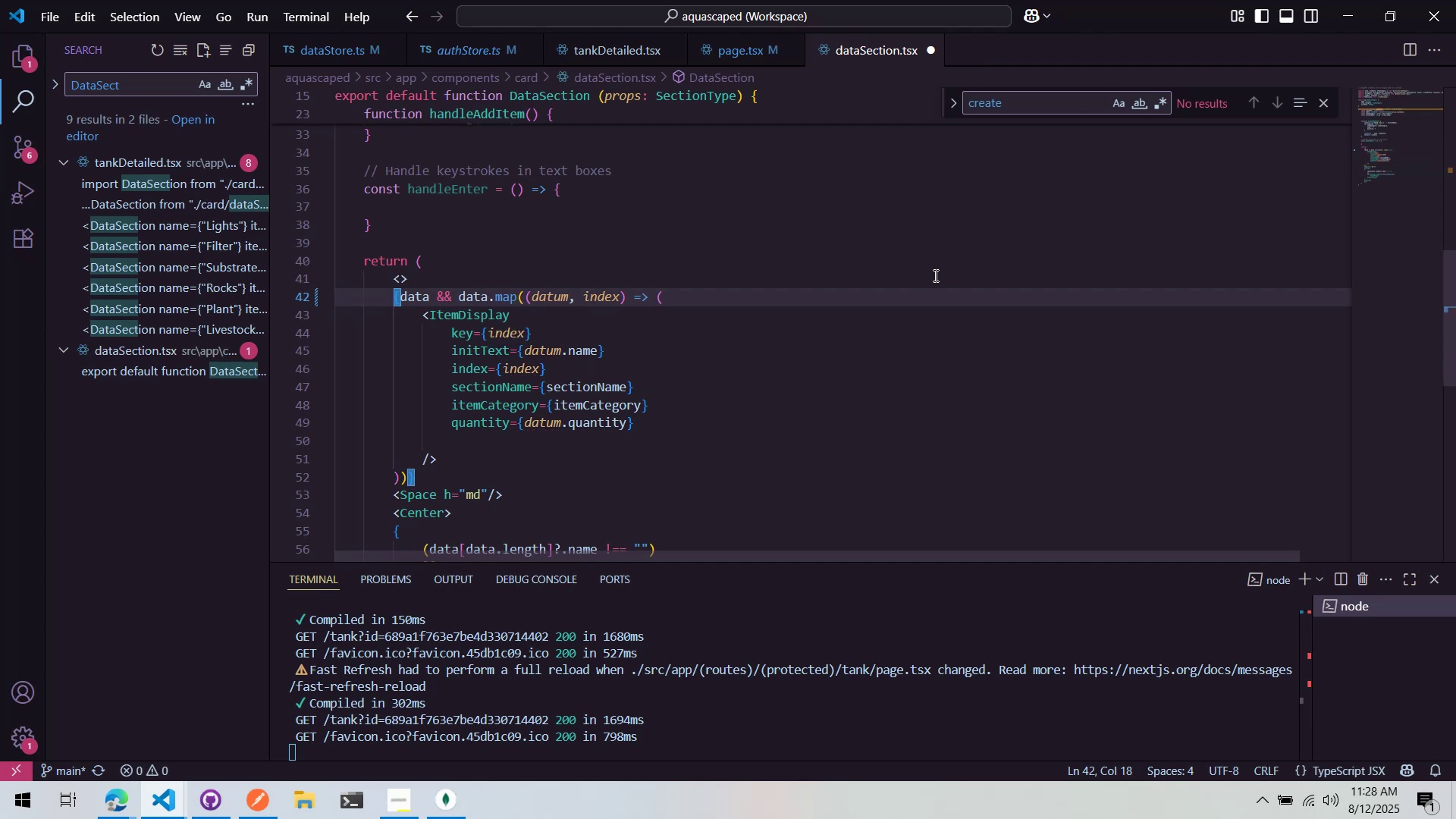 
key(Control+ControlLeft)
 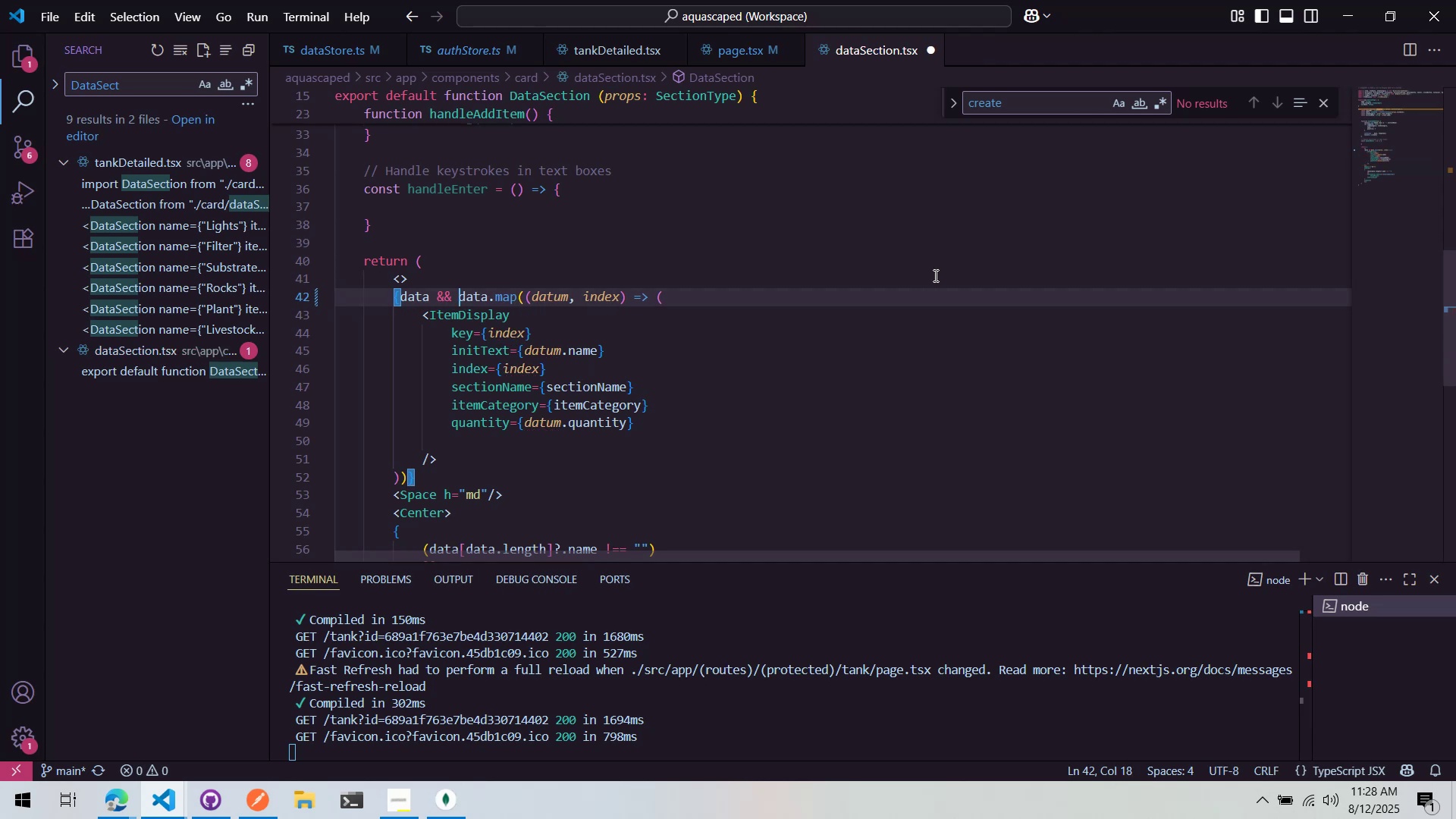 
key(Control+S)
 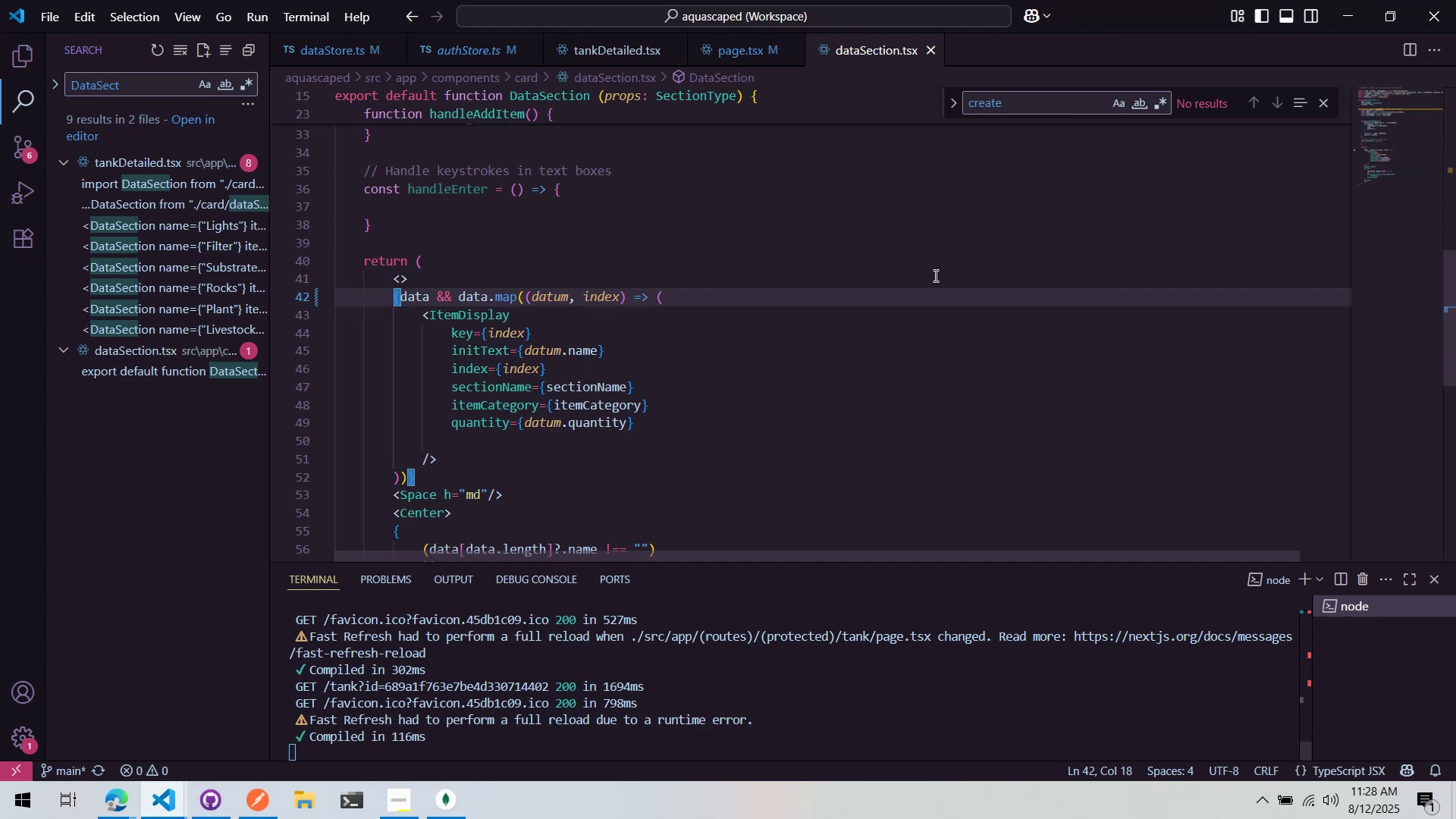 
key(Alt+AltLeft)
 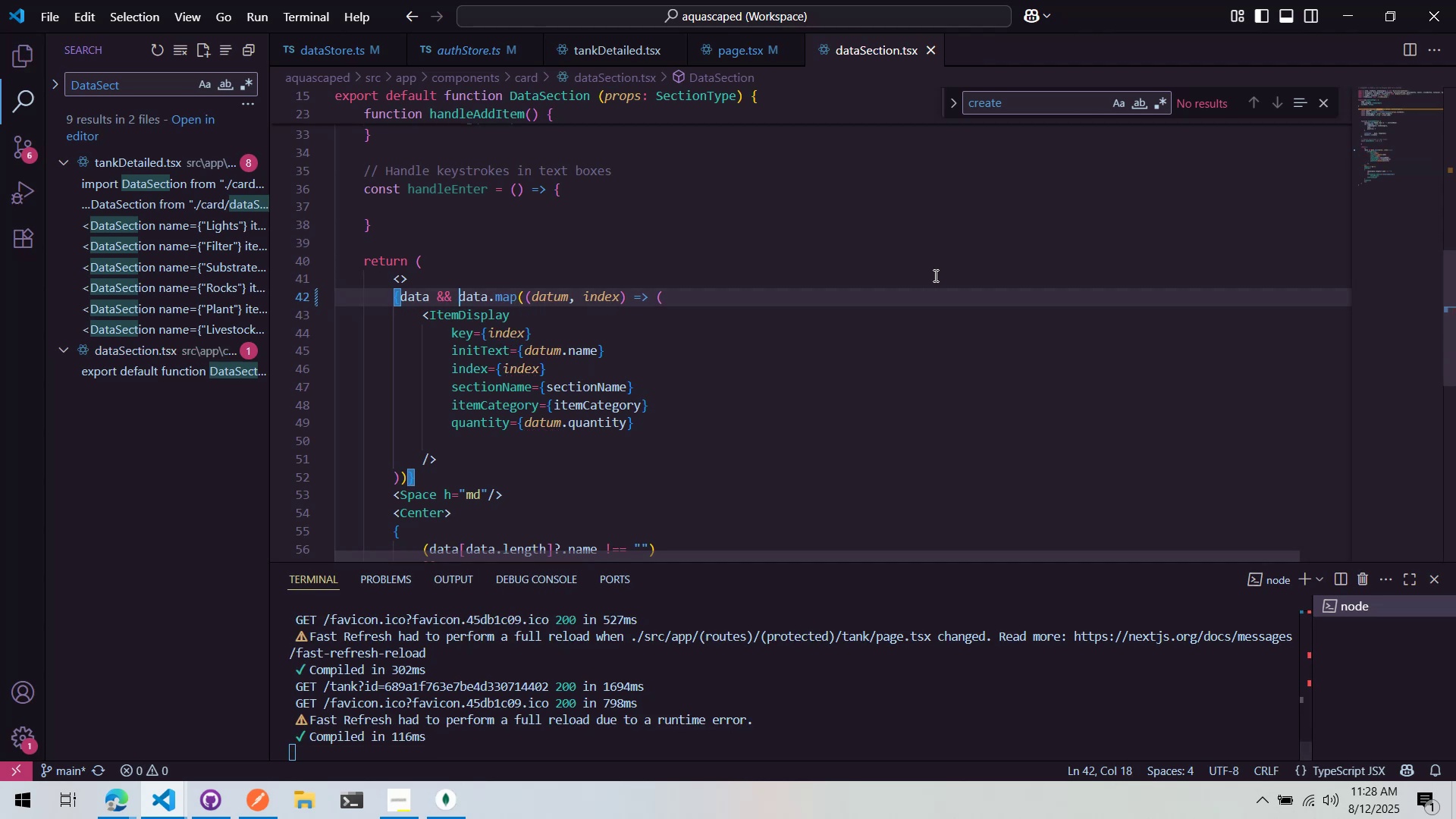 
key(Alt+Tab)
 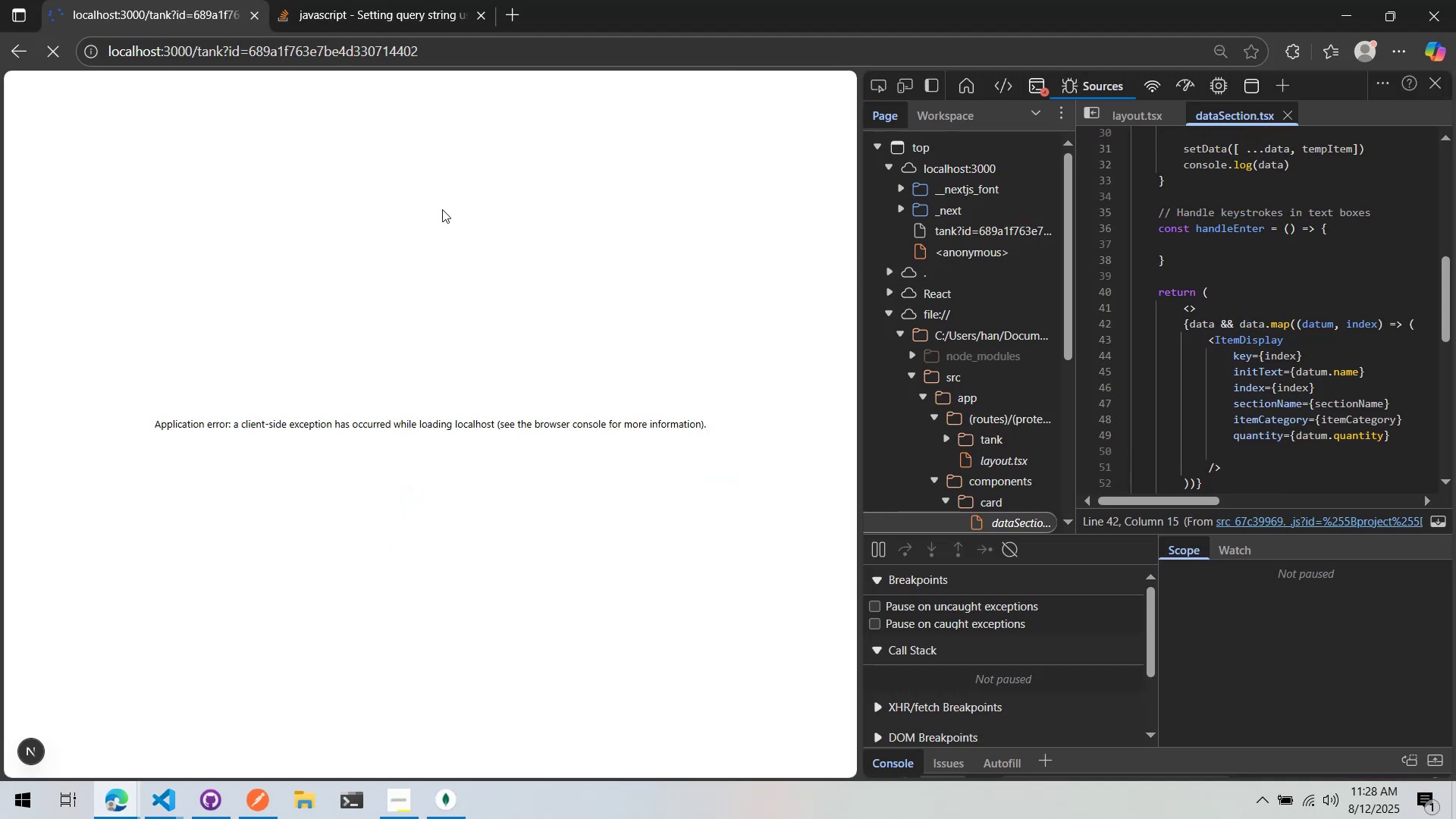 
mouse_move([86, 88])
 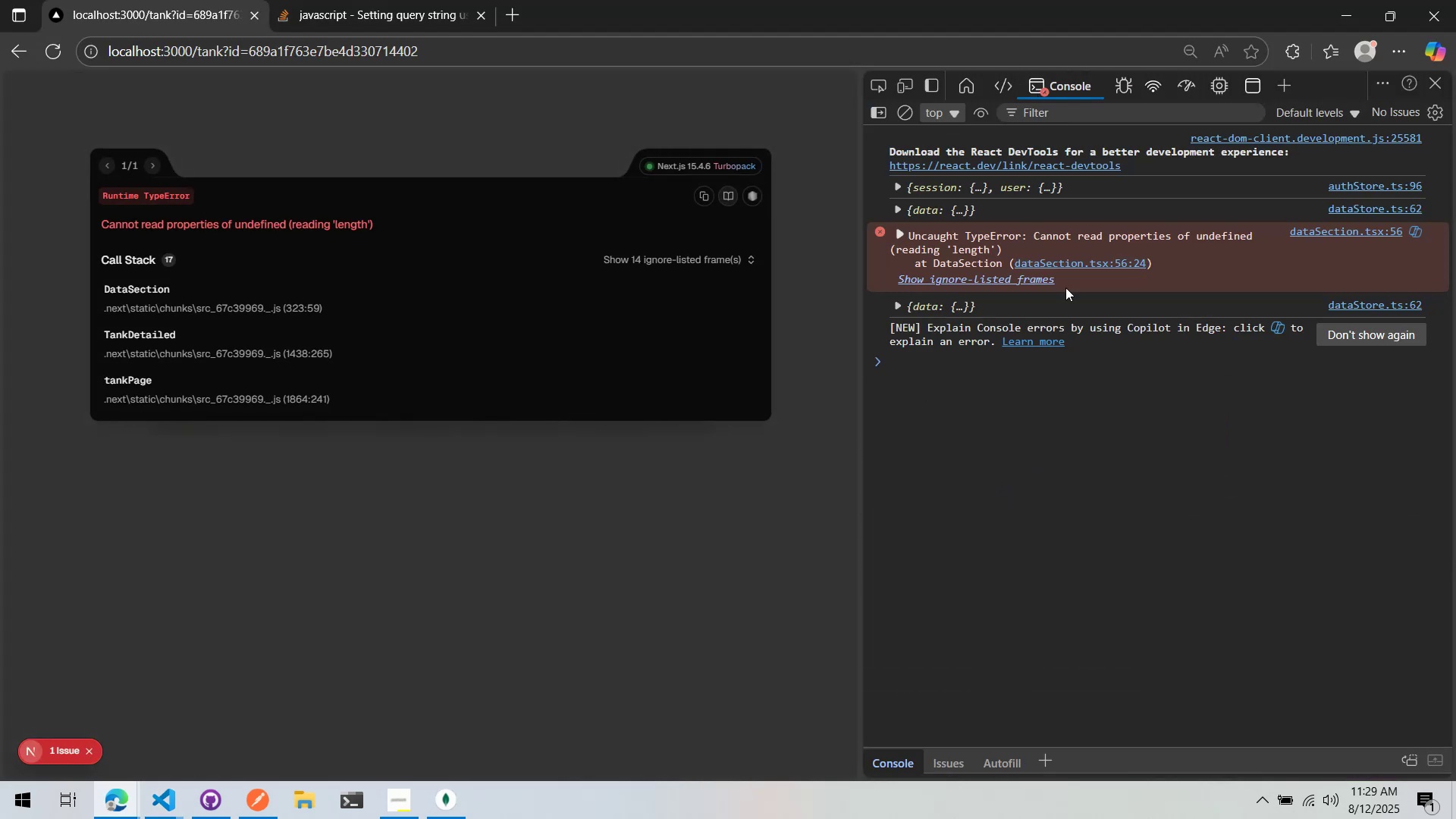 
left_click([1066, 267])
 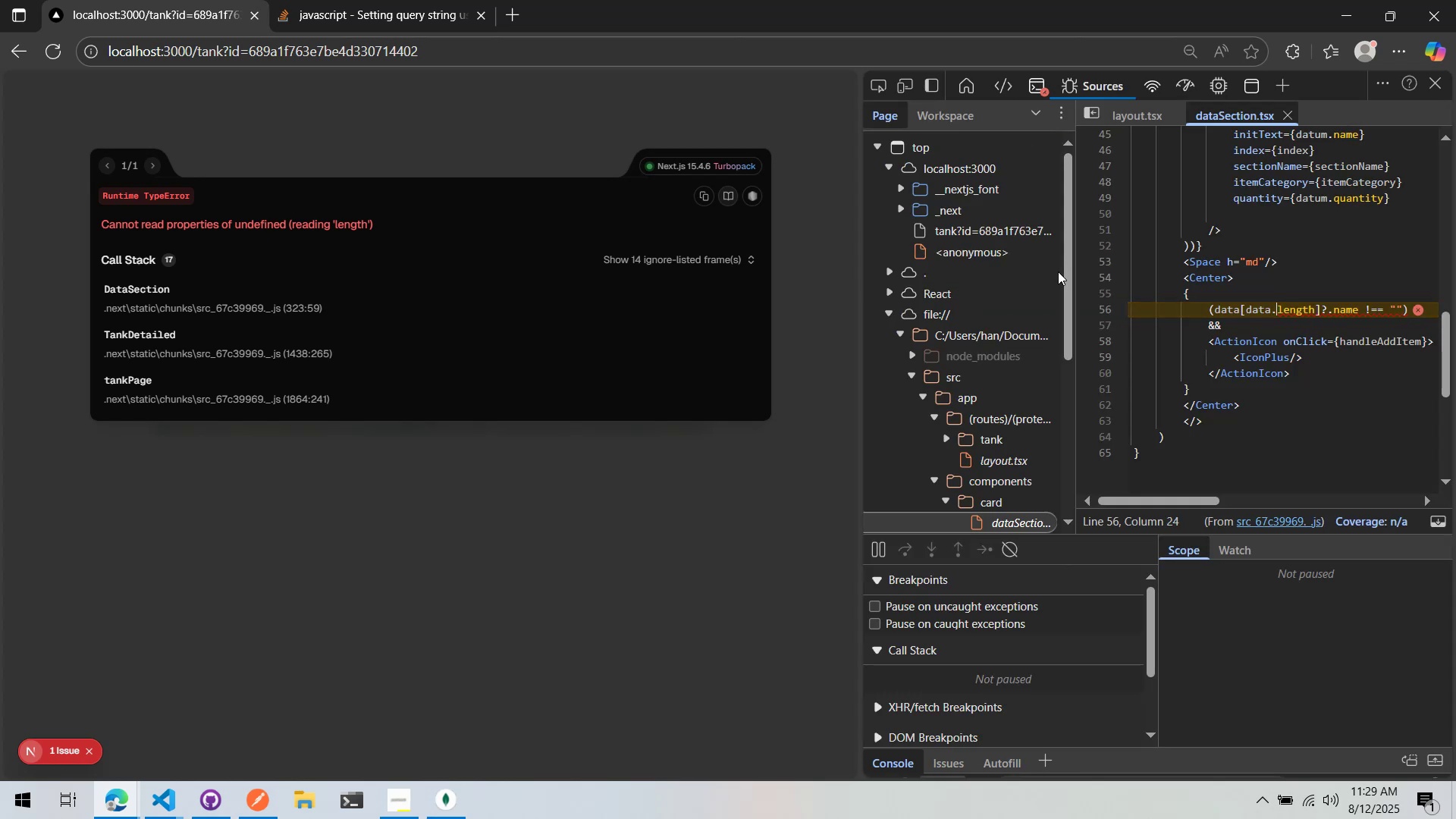 
key(Alt+AltLeft)
 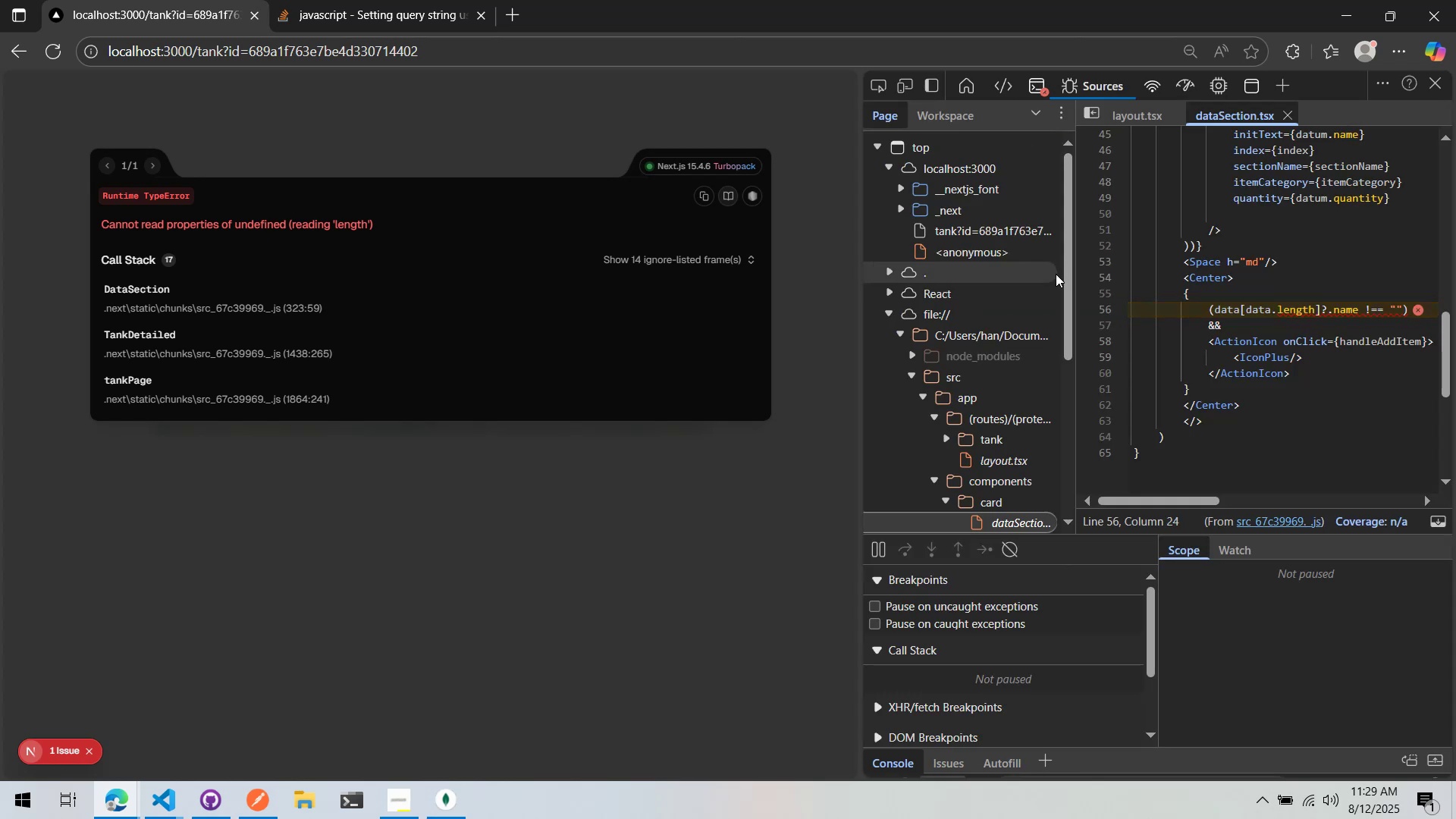 
key(Alt+Tab)
 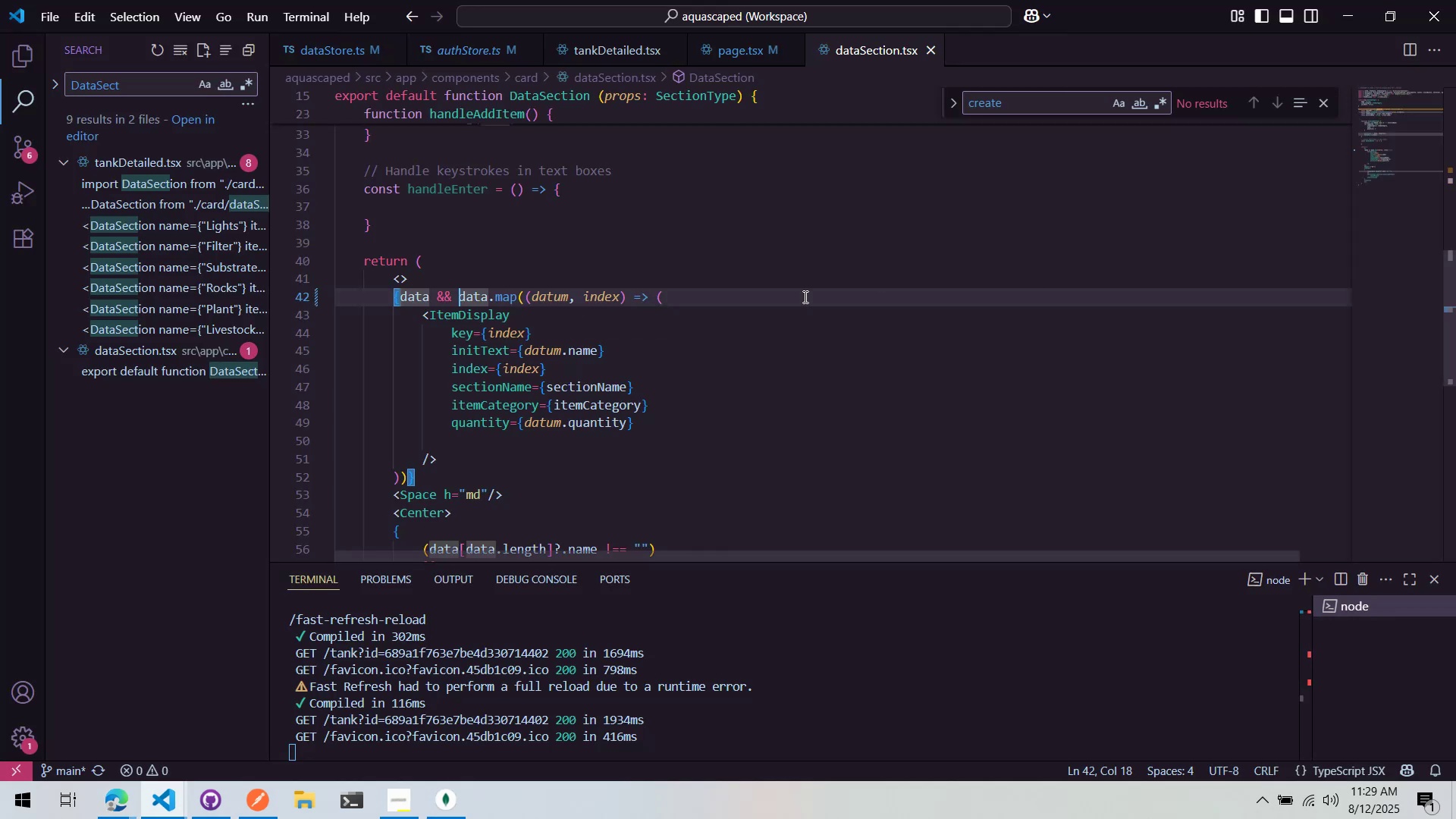 
scroll: coordinate [802, 303], scroll_direction: down, amount: 5.0
 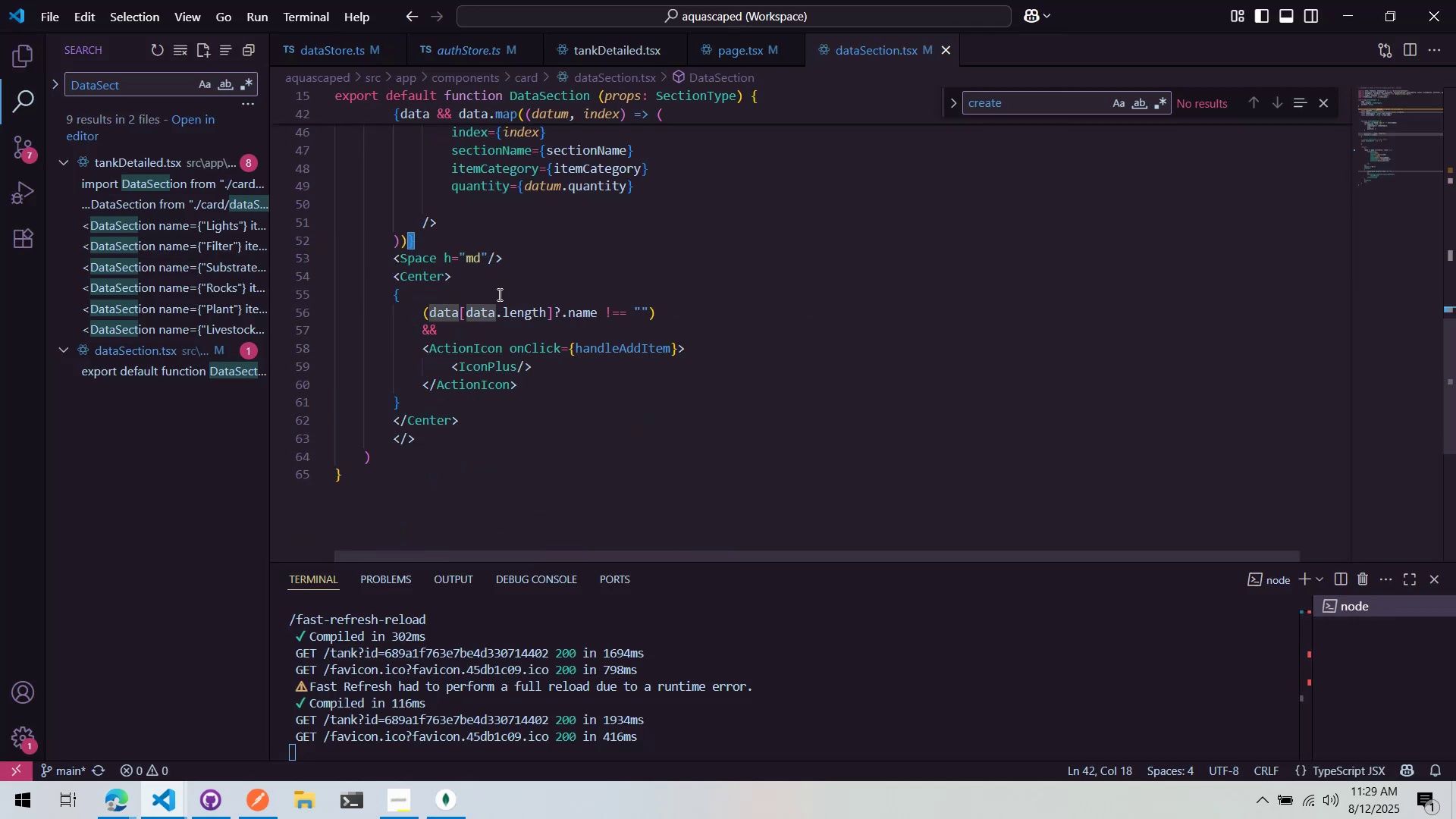 
left_click([456, 296])
 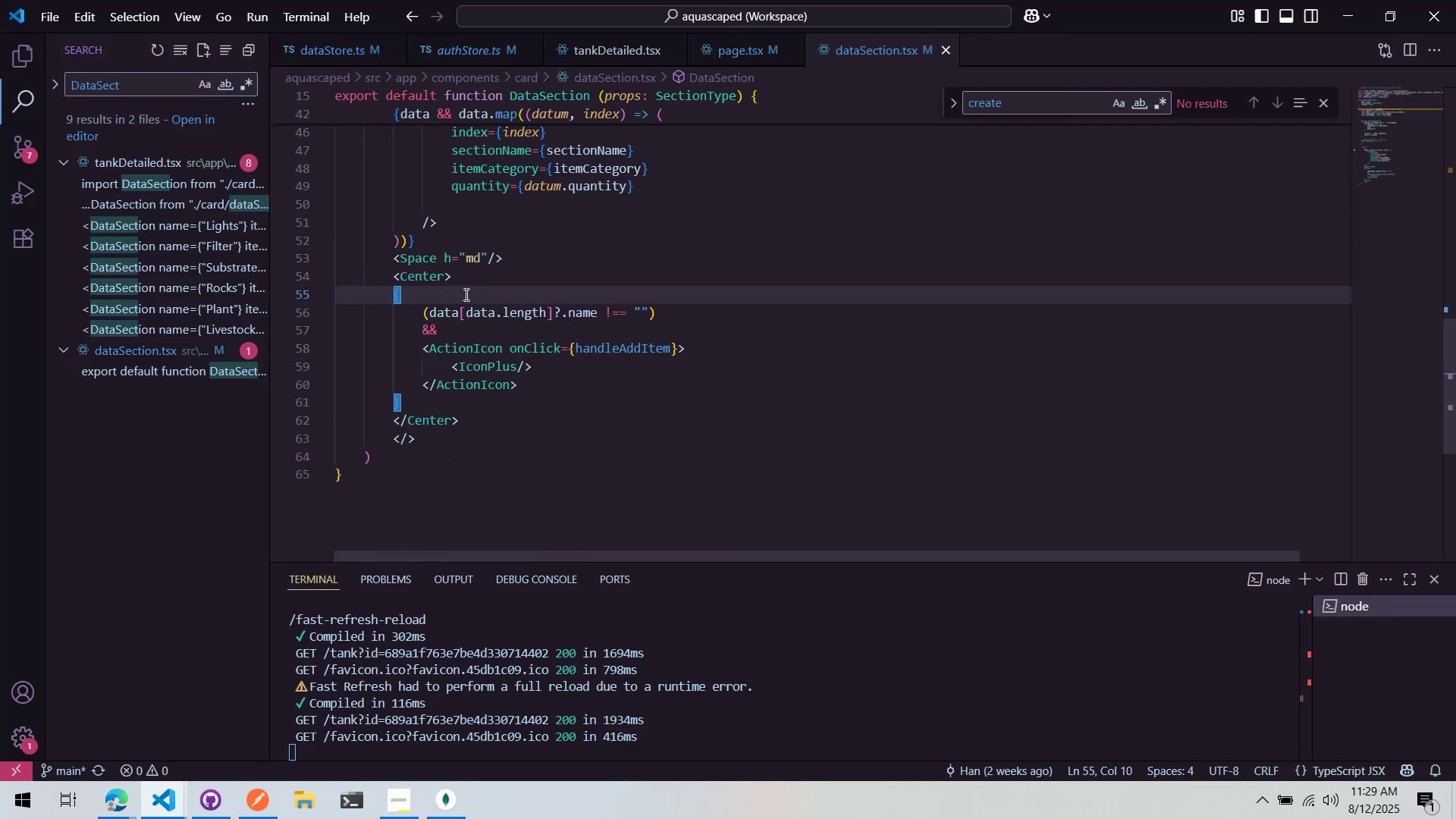 
scroll: coordinate [466, 293], scroll_direction: up, amount: 2.0
 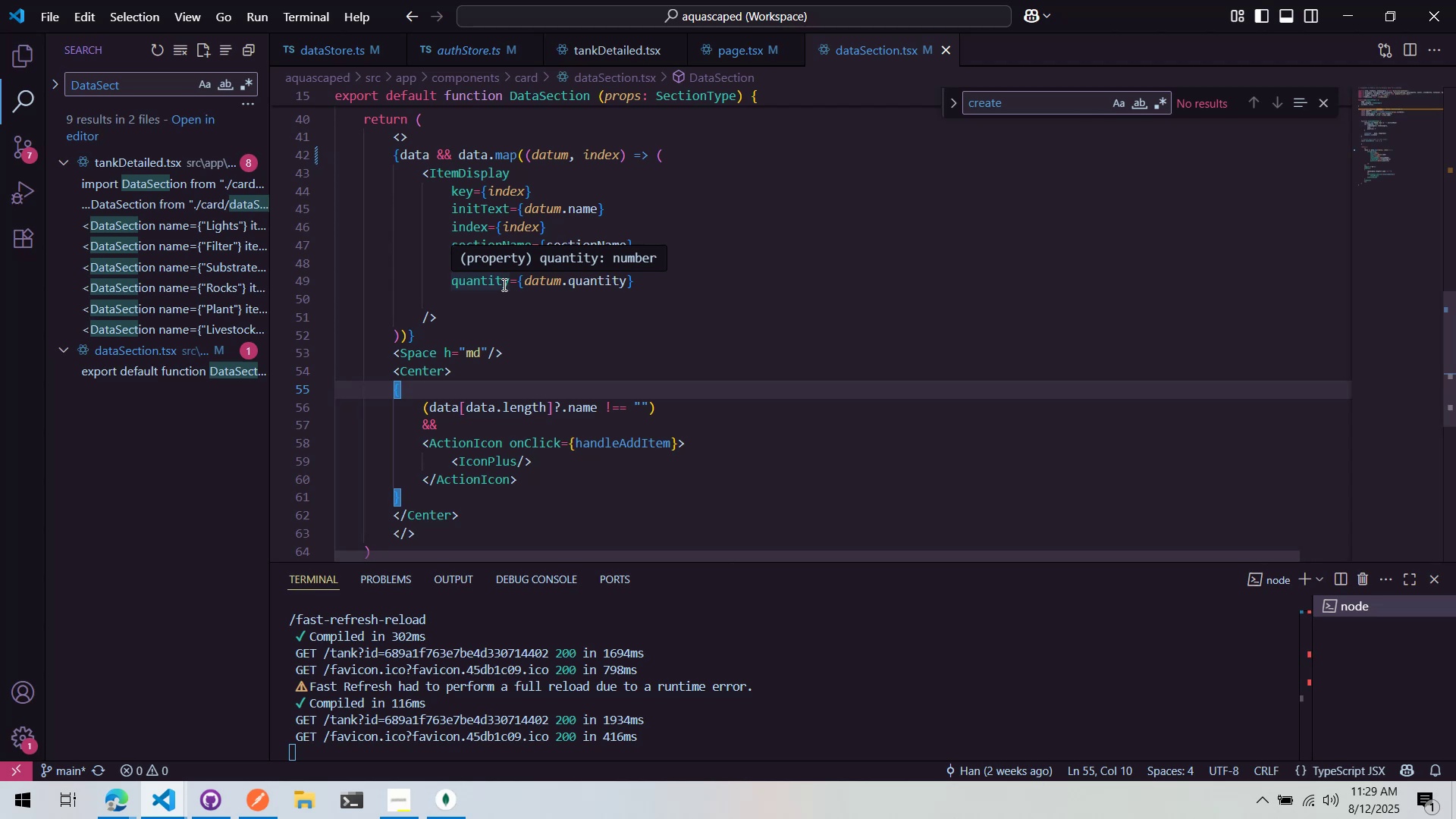 
wait(6.69)
 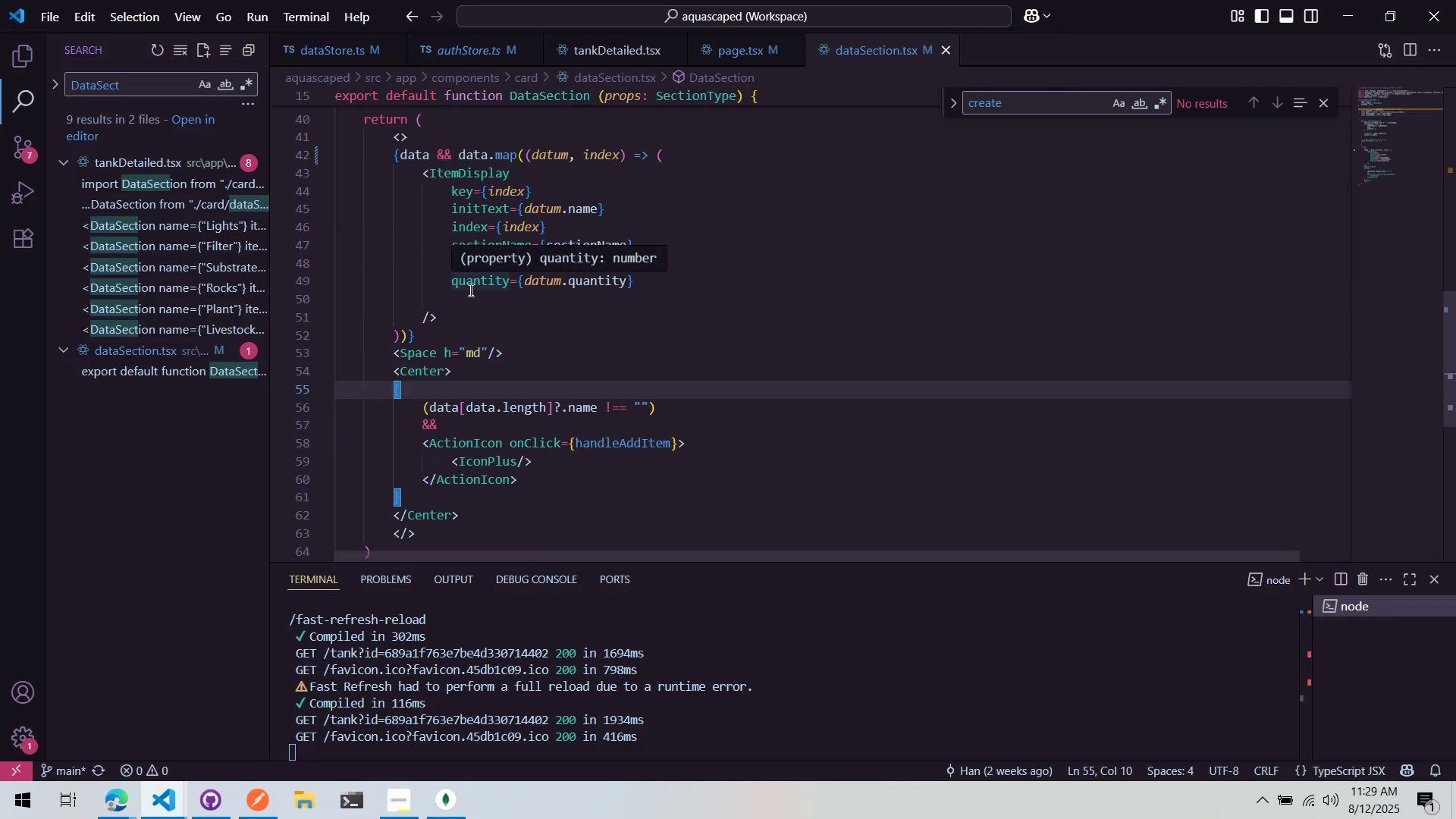 
key(Alt+AltLeft)
 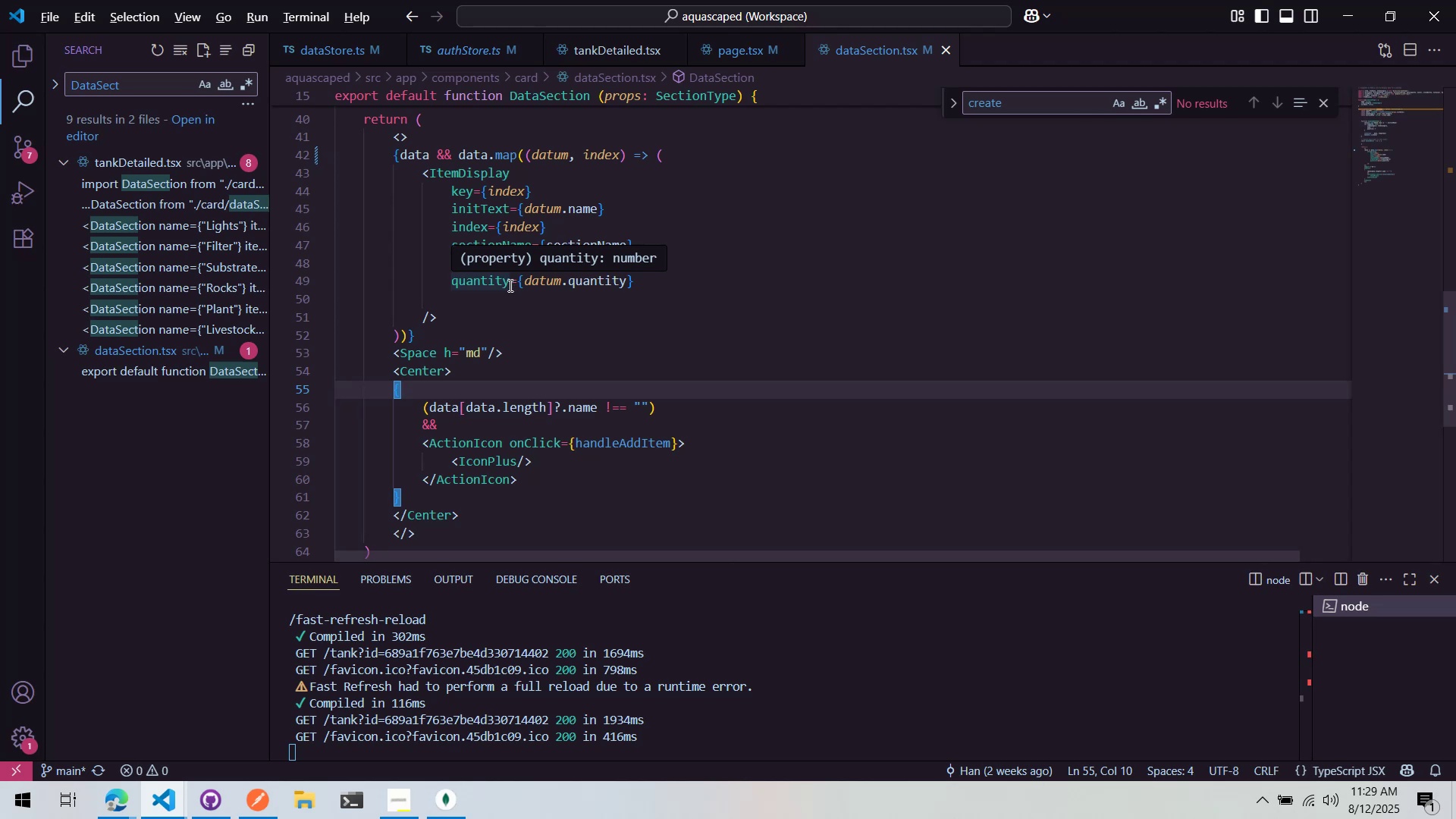 
key(Alt+Tab)
 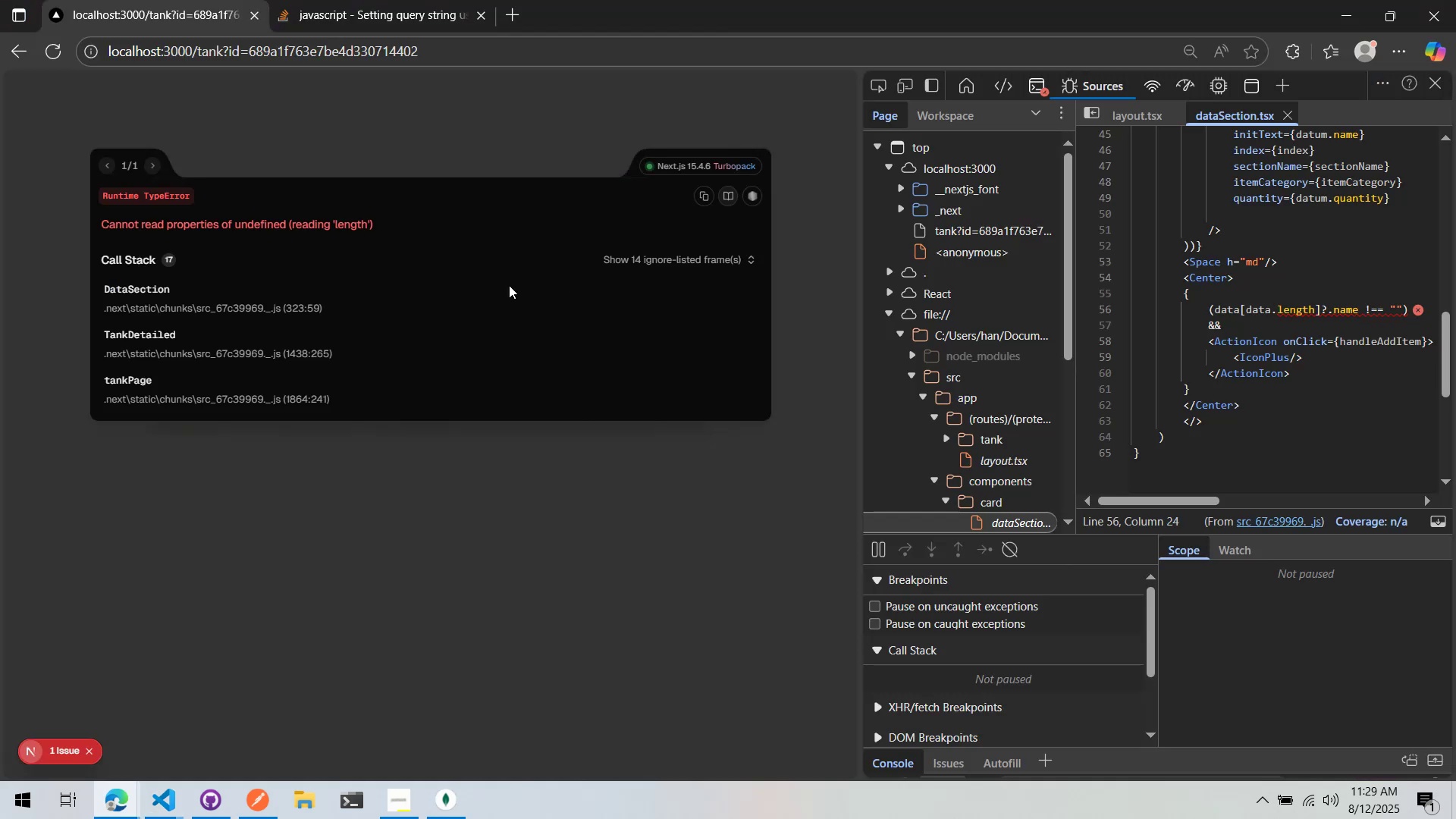 
key(Alt+AltLeft)
 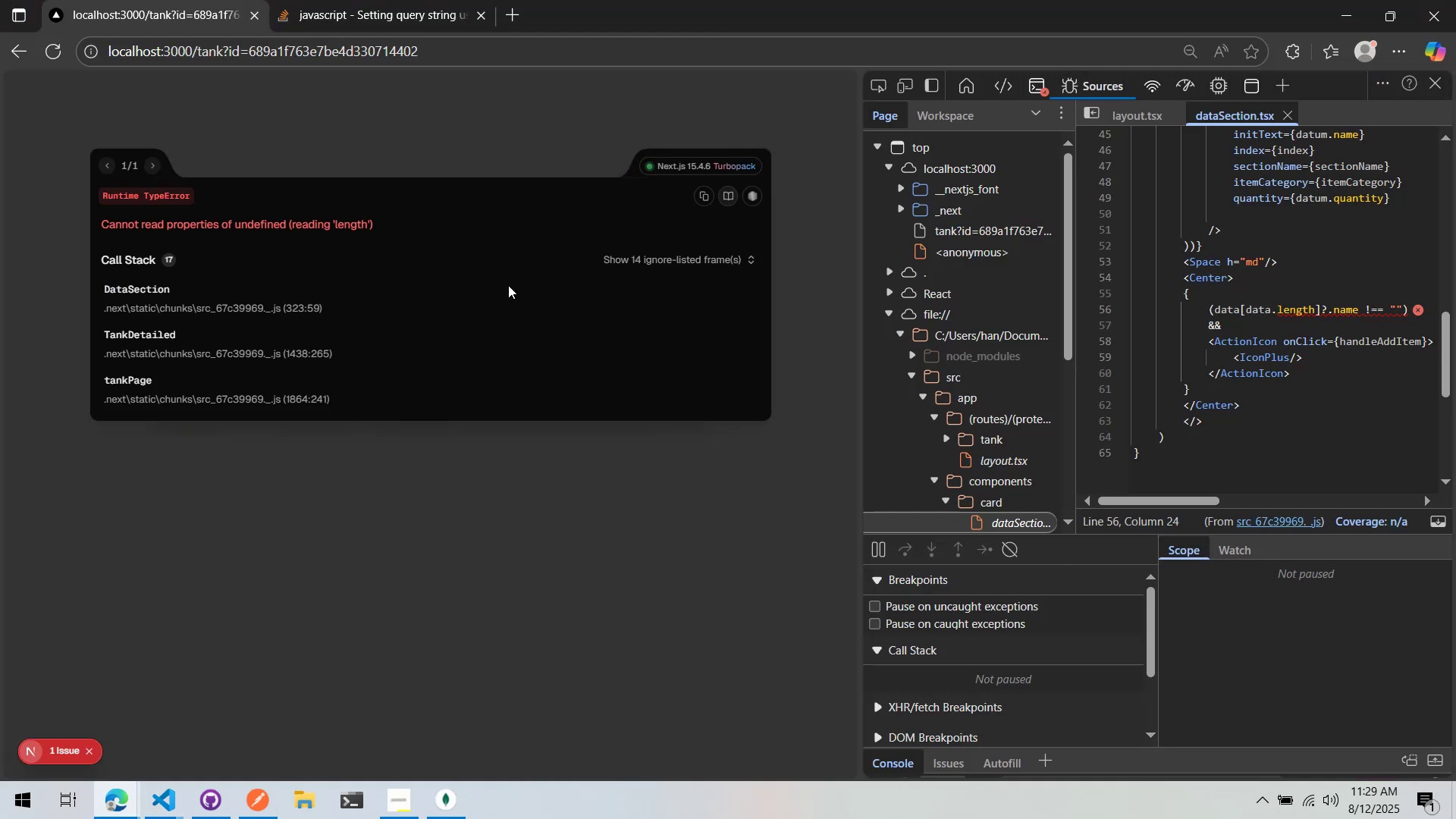 
key(Alt+Tab)
 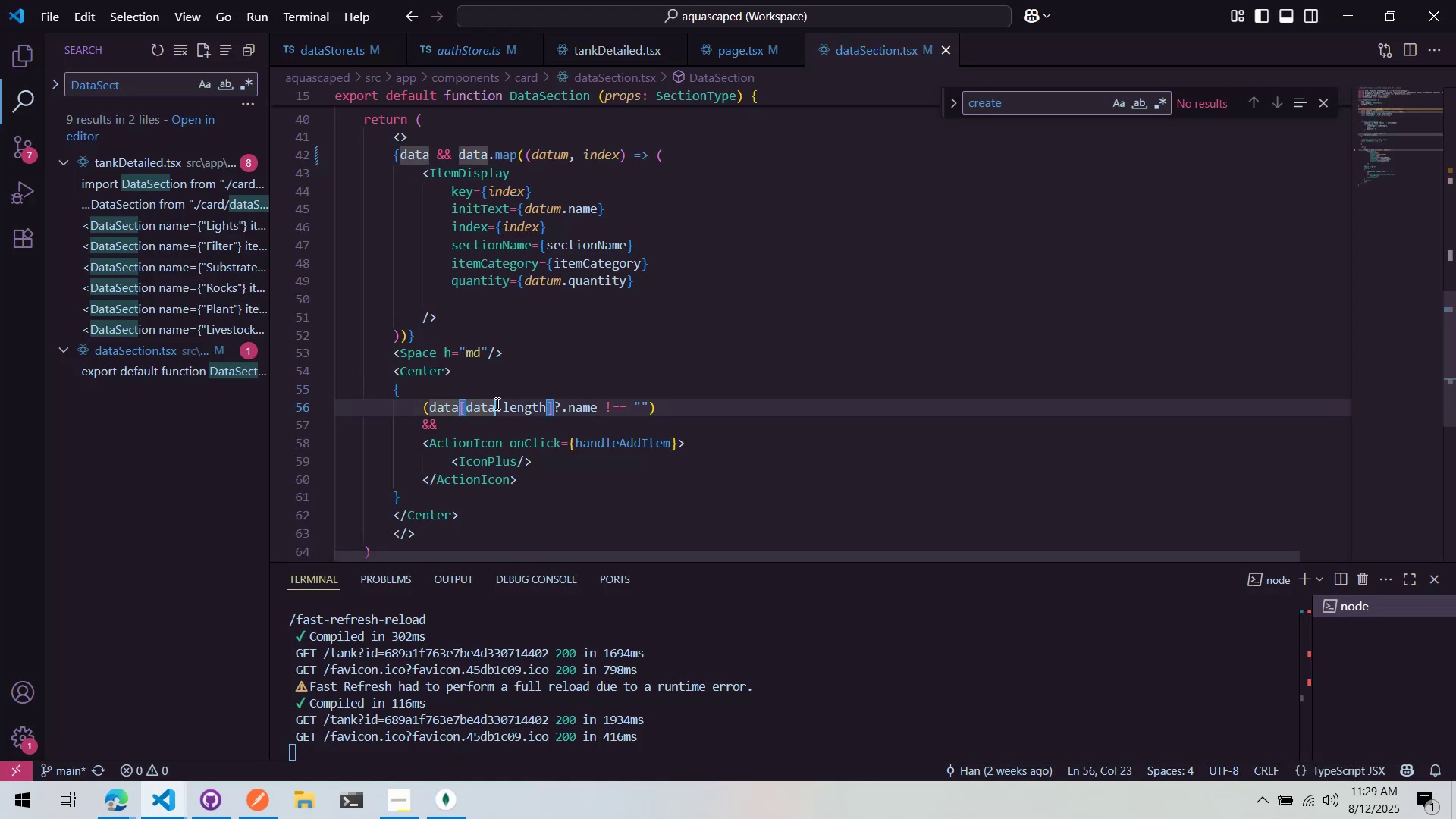 
key(Shift+ShiftLeft)
 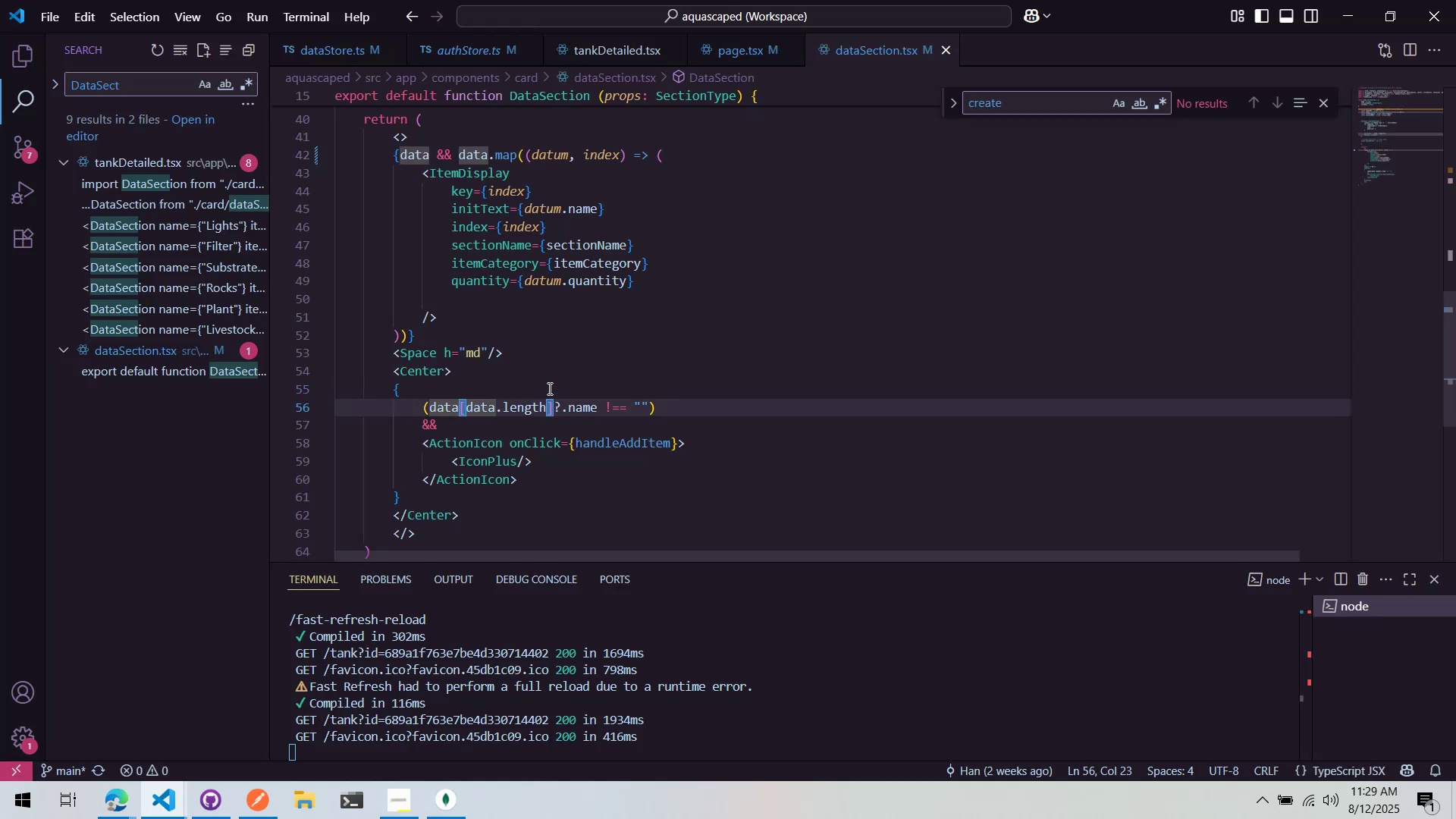 
key(Shift+Slash)
 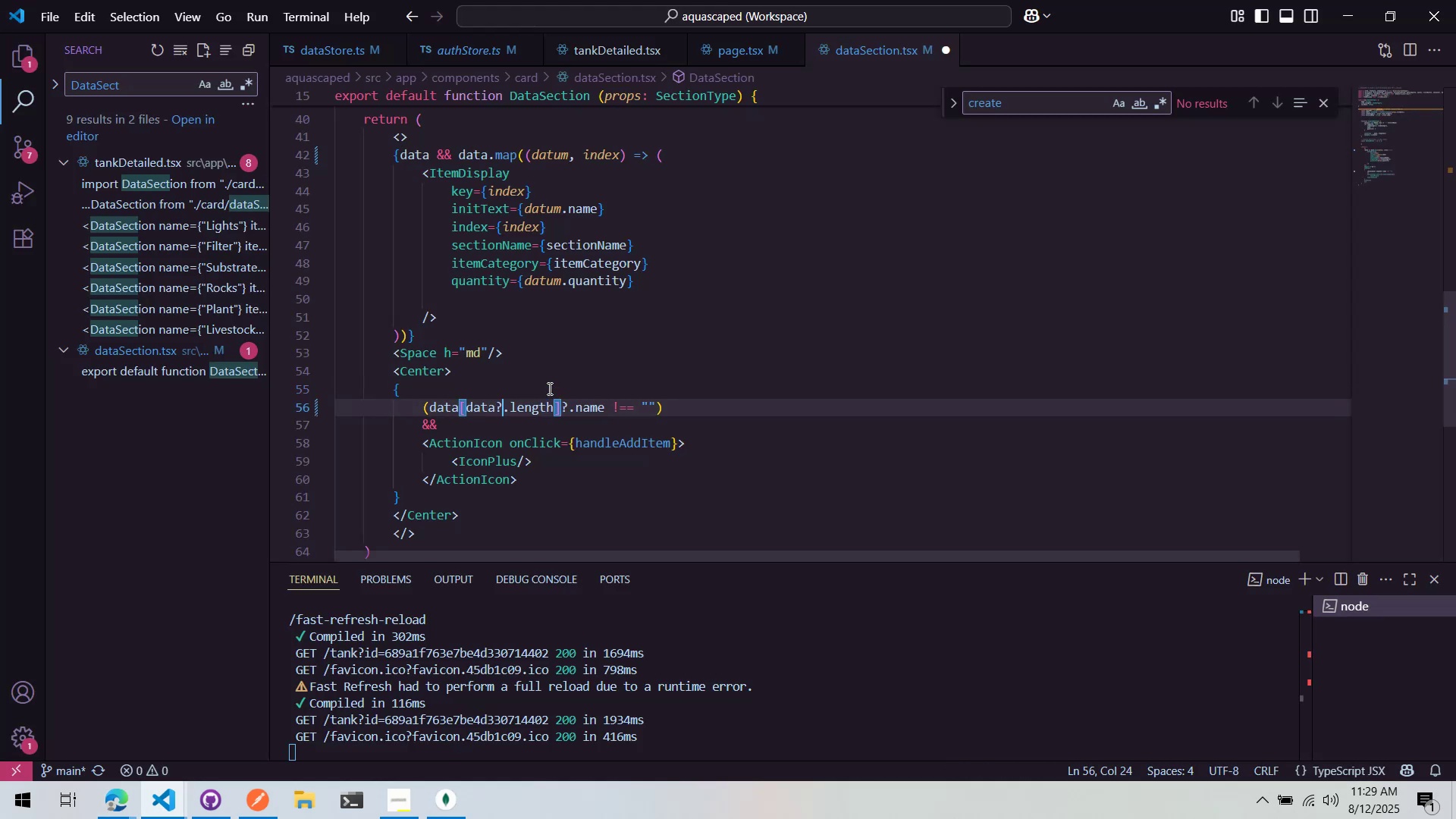 
key(Control+ControlLeft)
 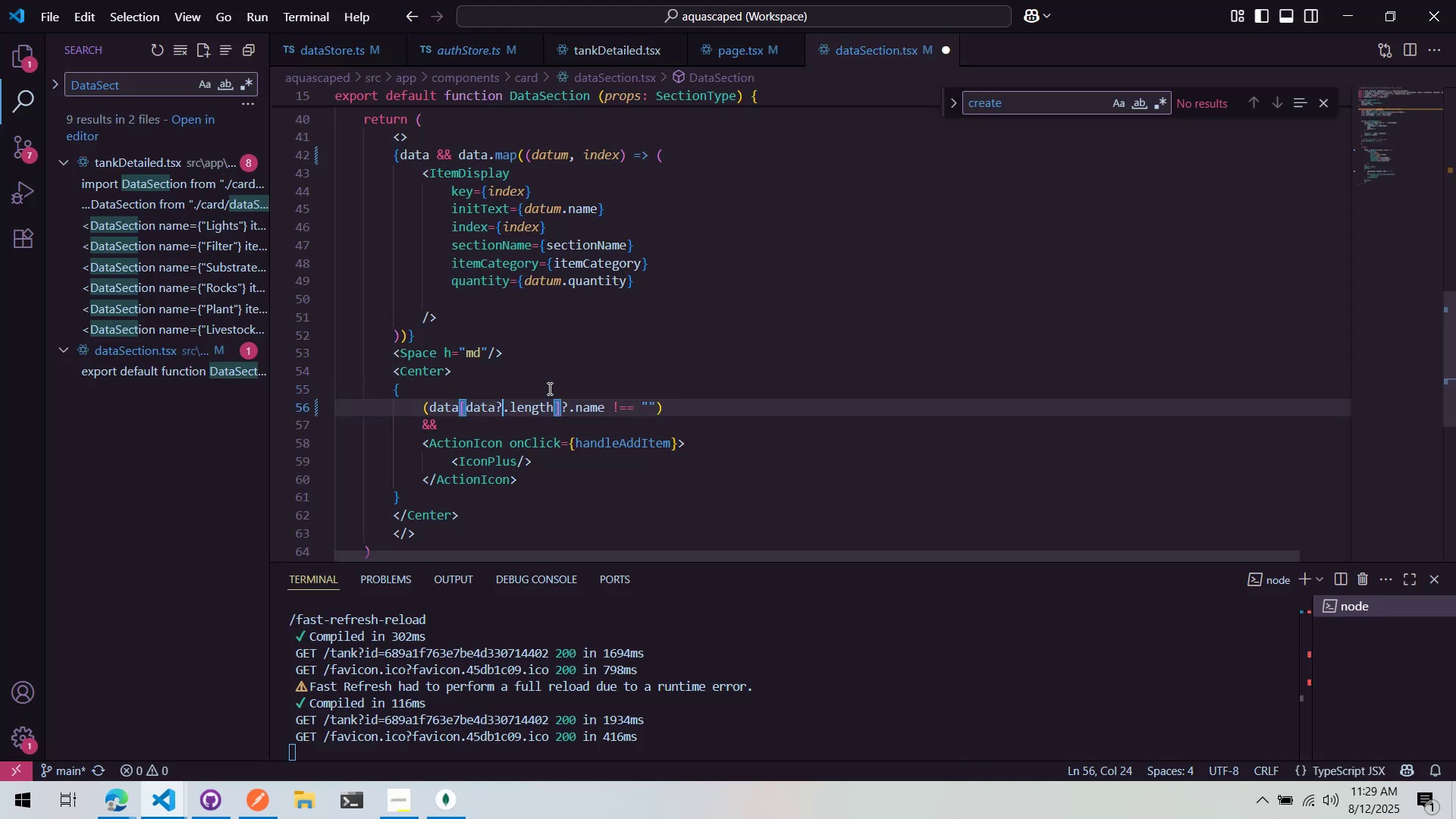 
key(Control+S)
 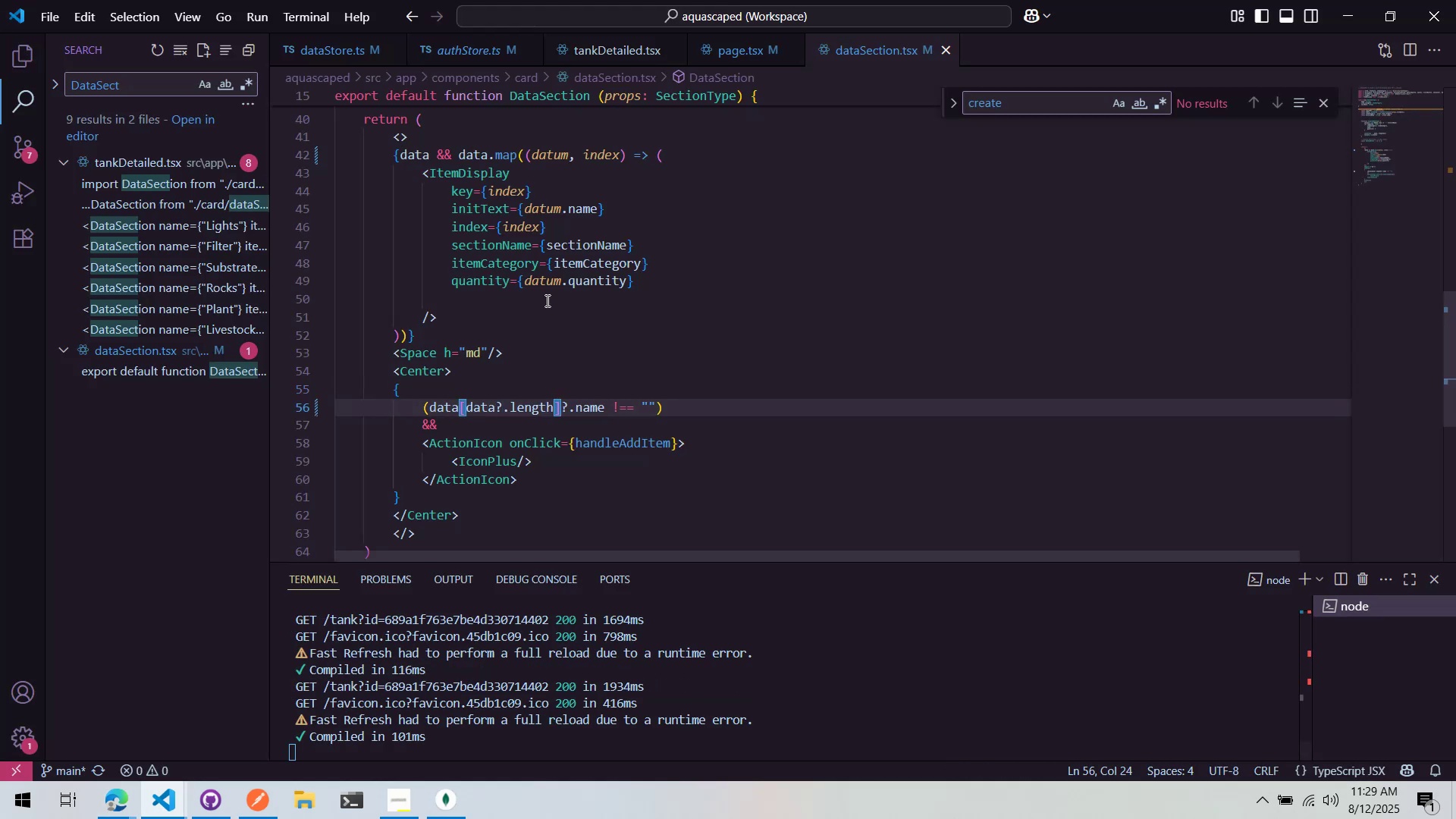 
left_click([546, 300])
 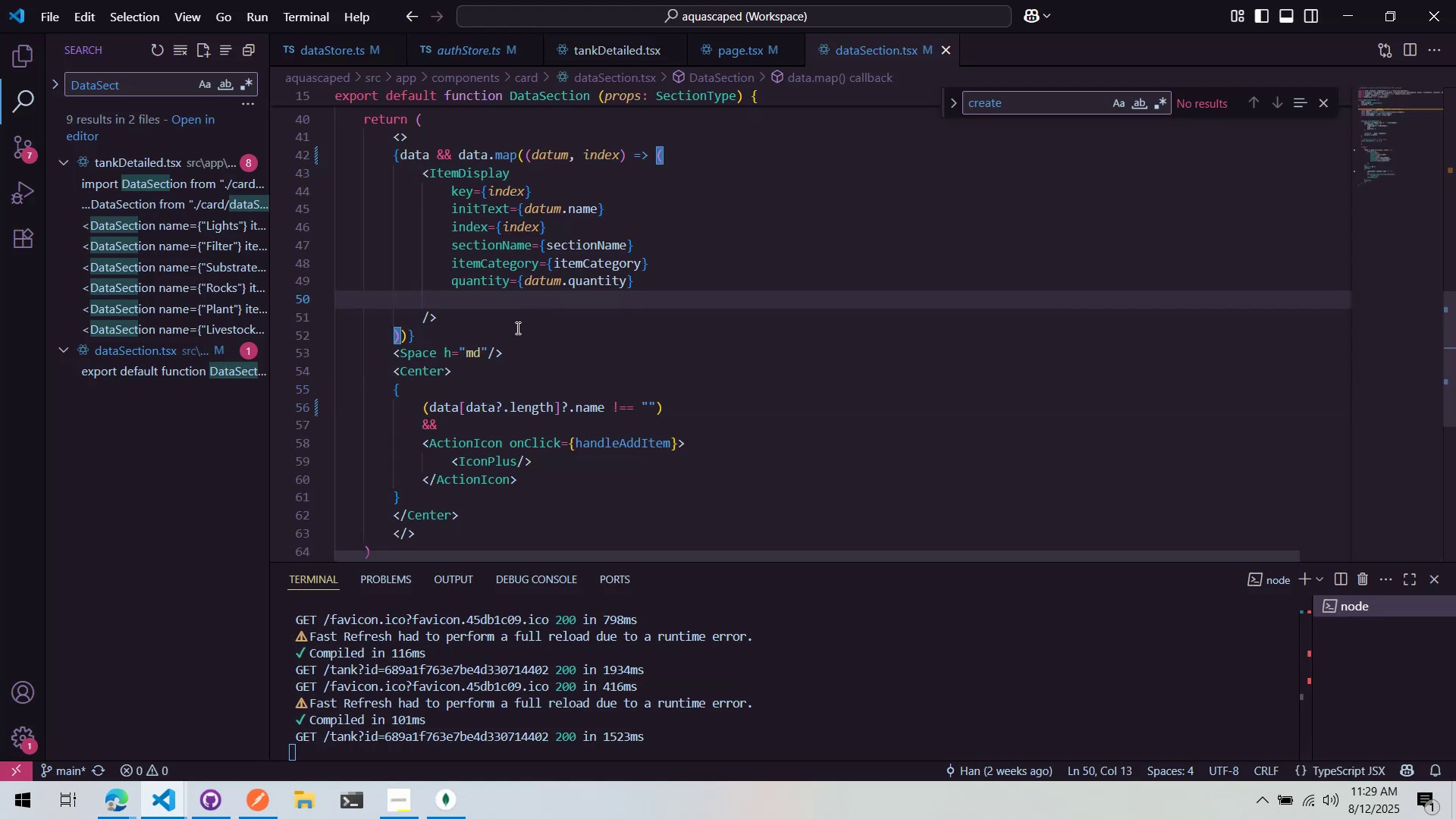 
key(Alt+AltLeft)
 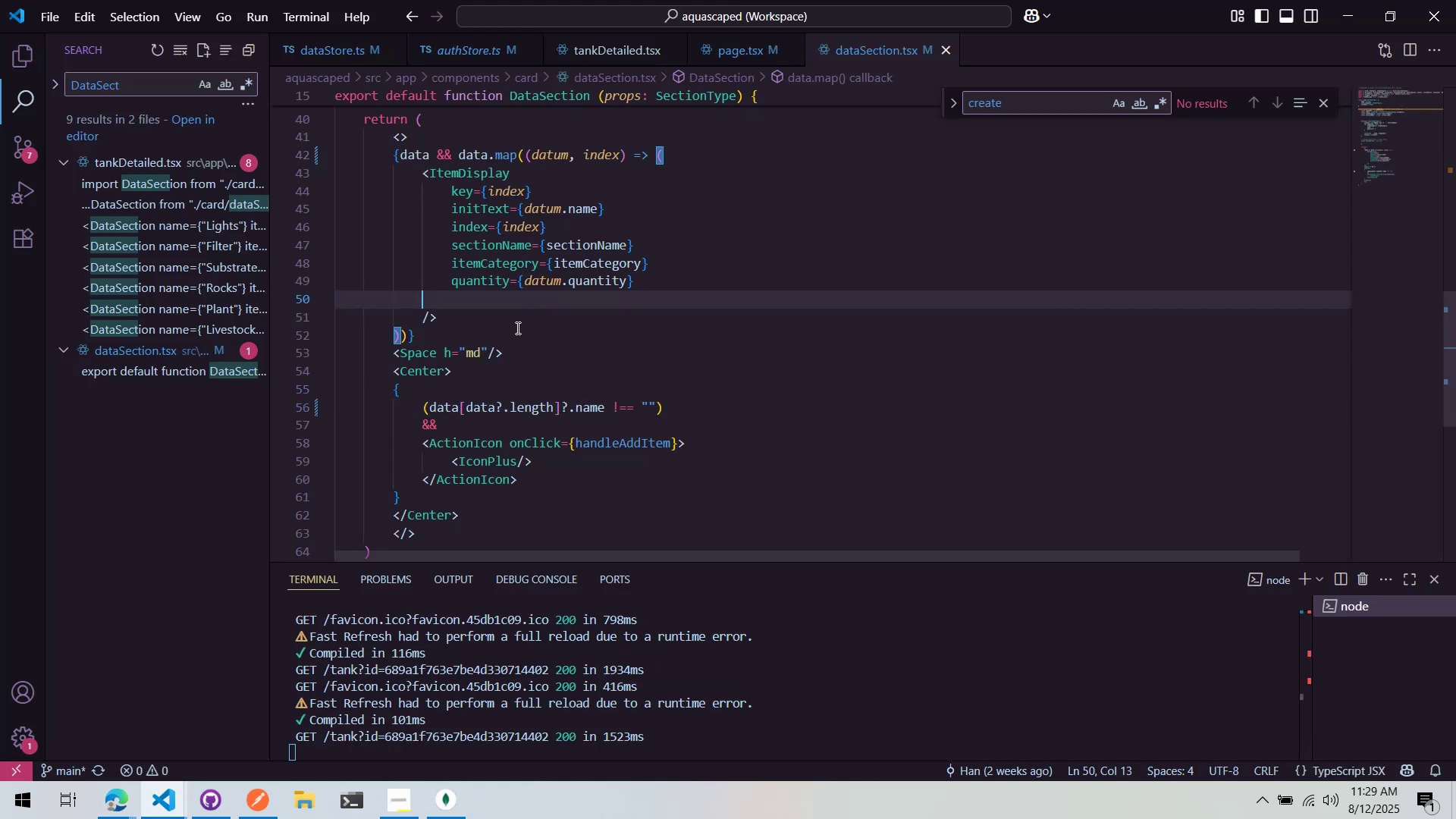 
key(Alt+Tab)
 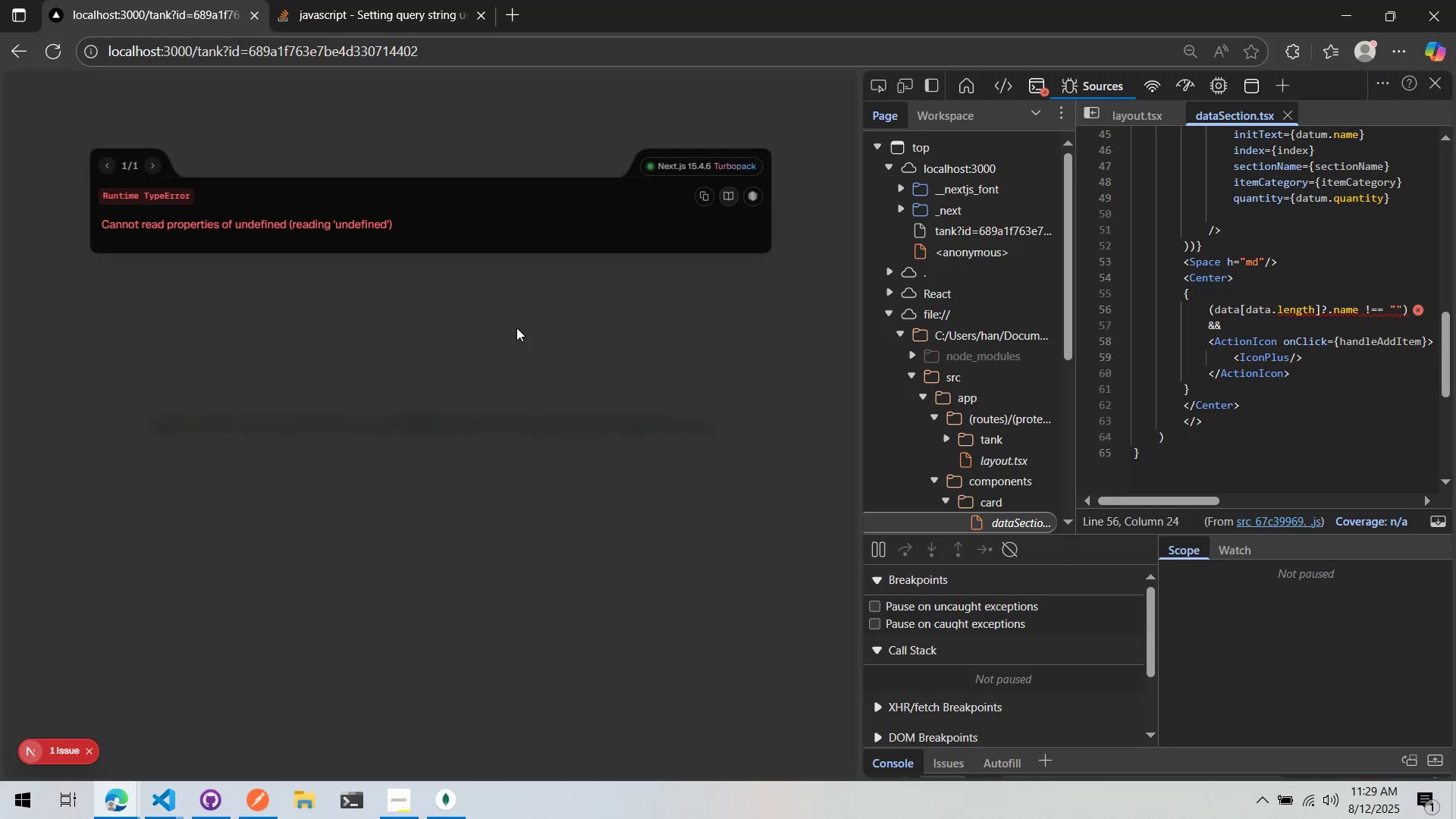 
key(Alt+AltLeft)
 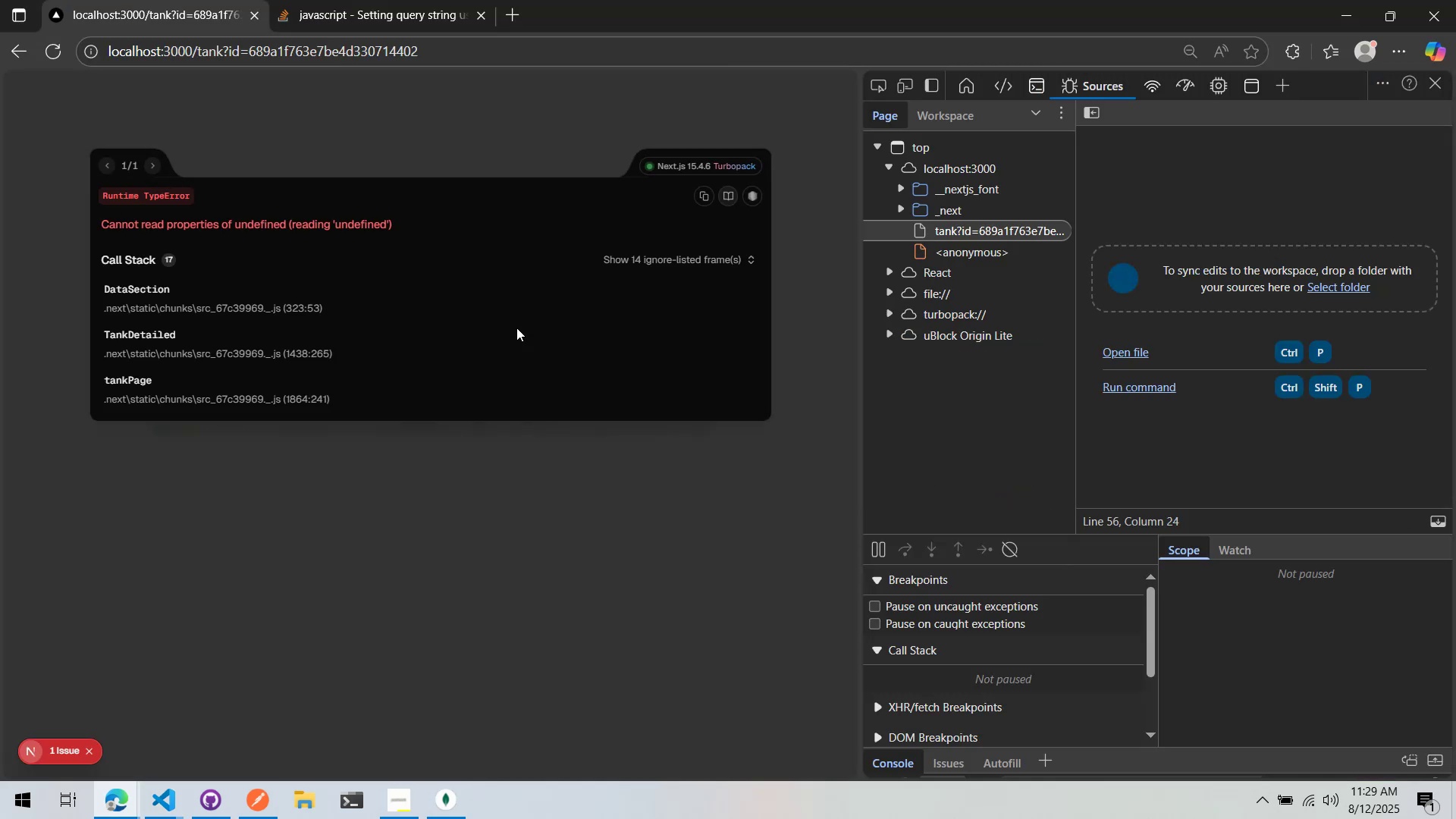 
key(Alt+Tab)
 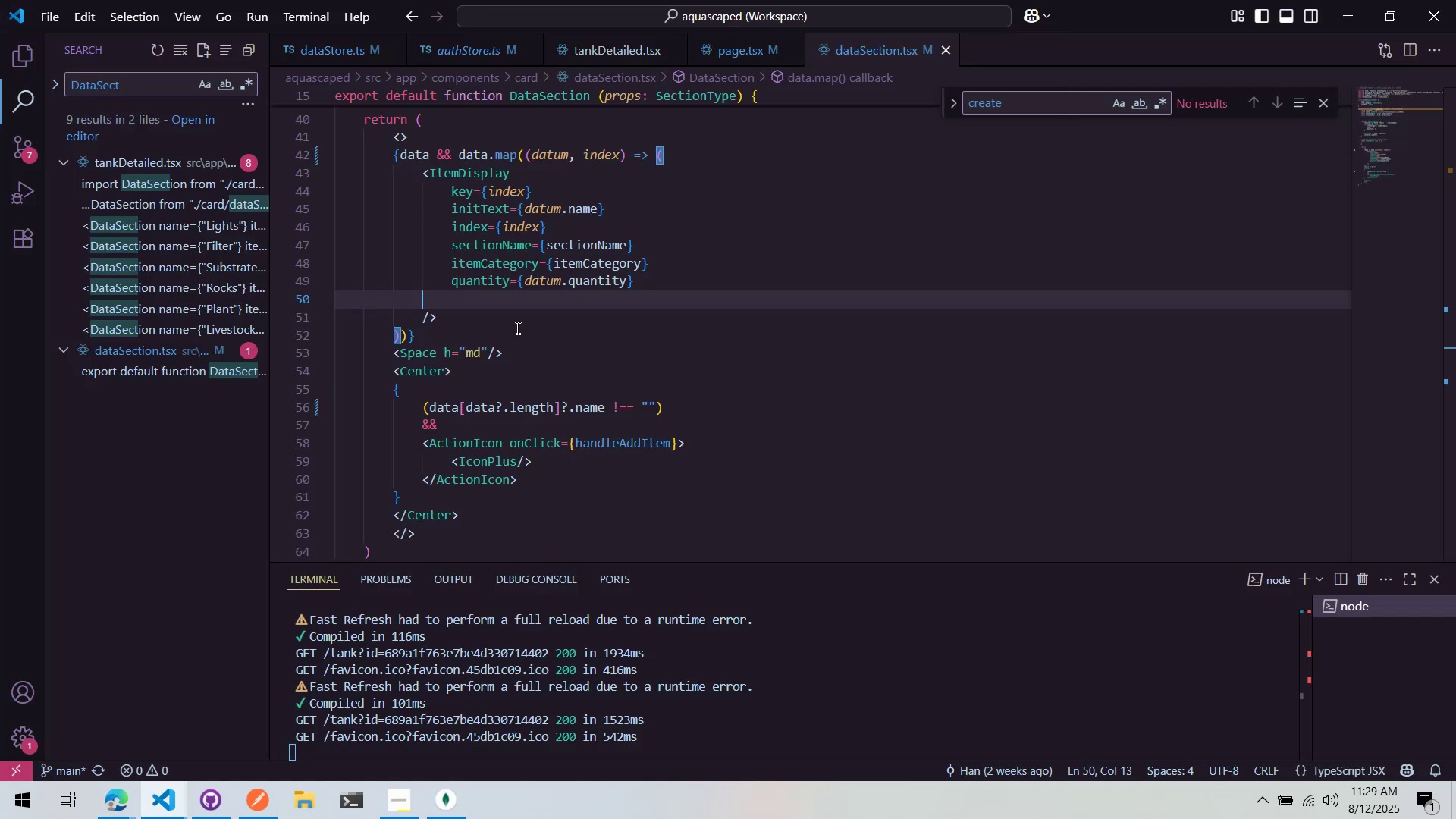 
key(Control+ControlLeft)
 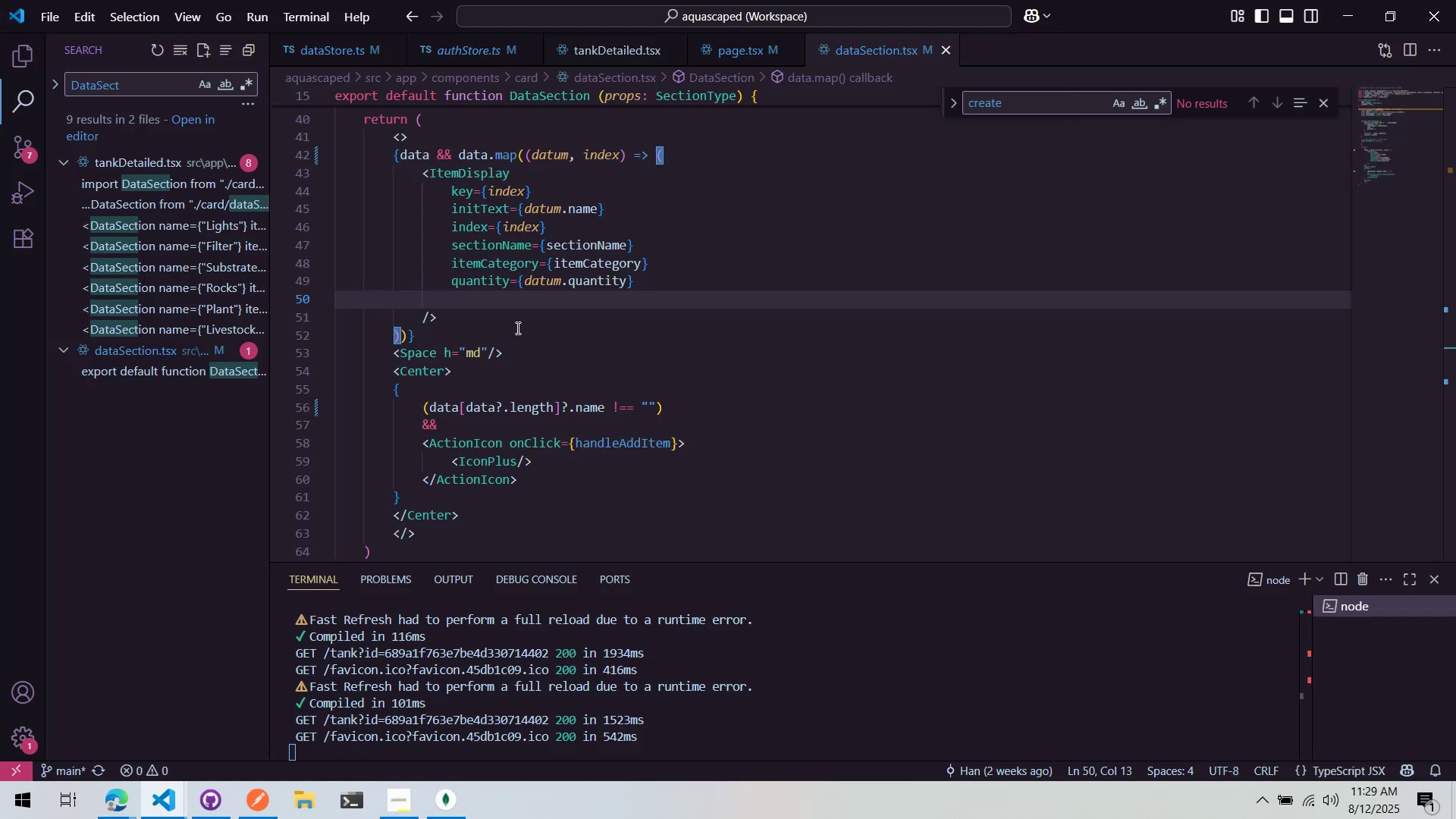 
key(Control+Z)
 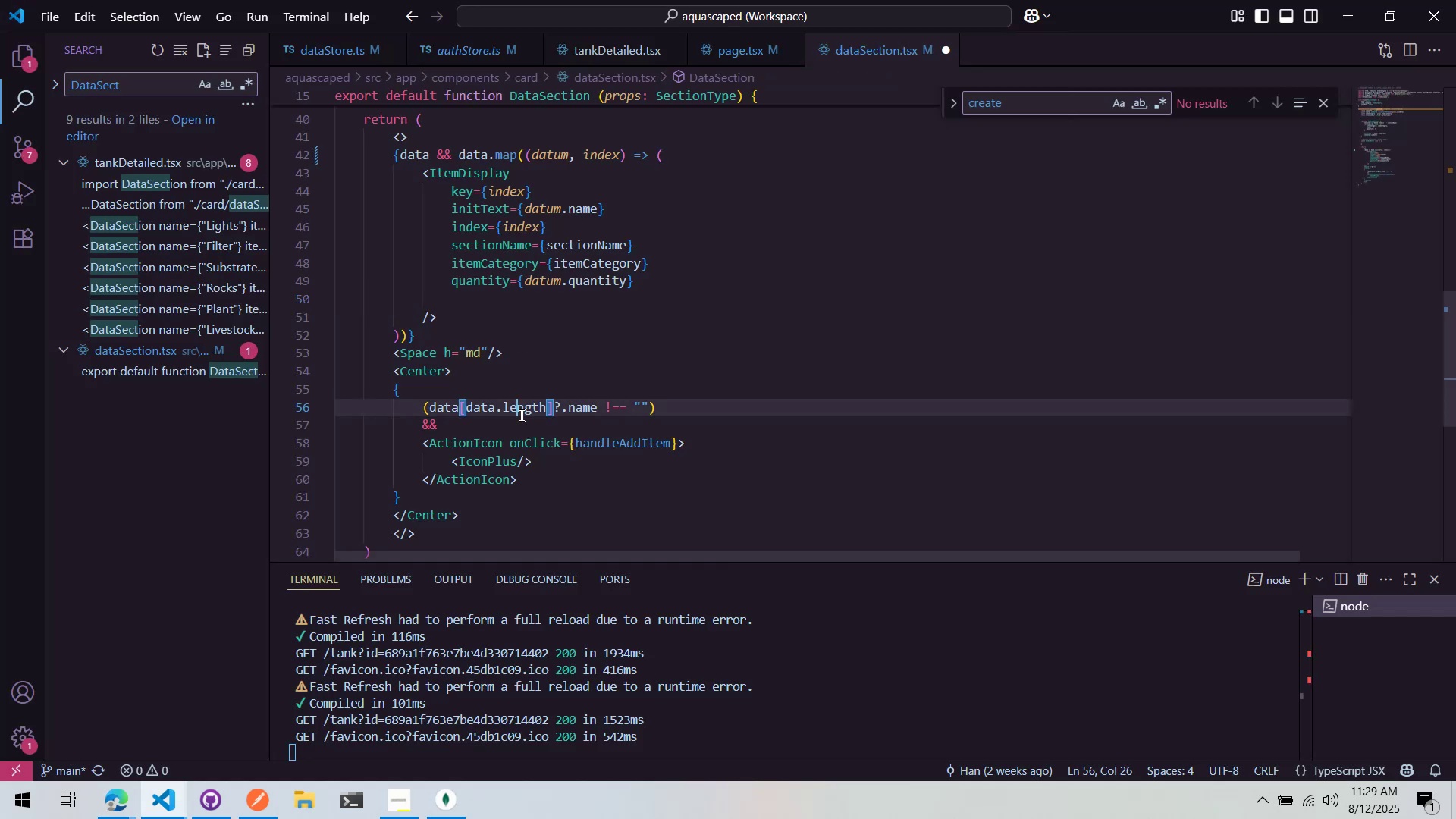 
double_click([513, 396])
 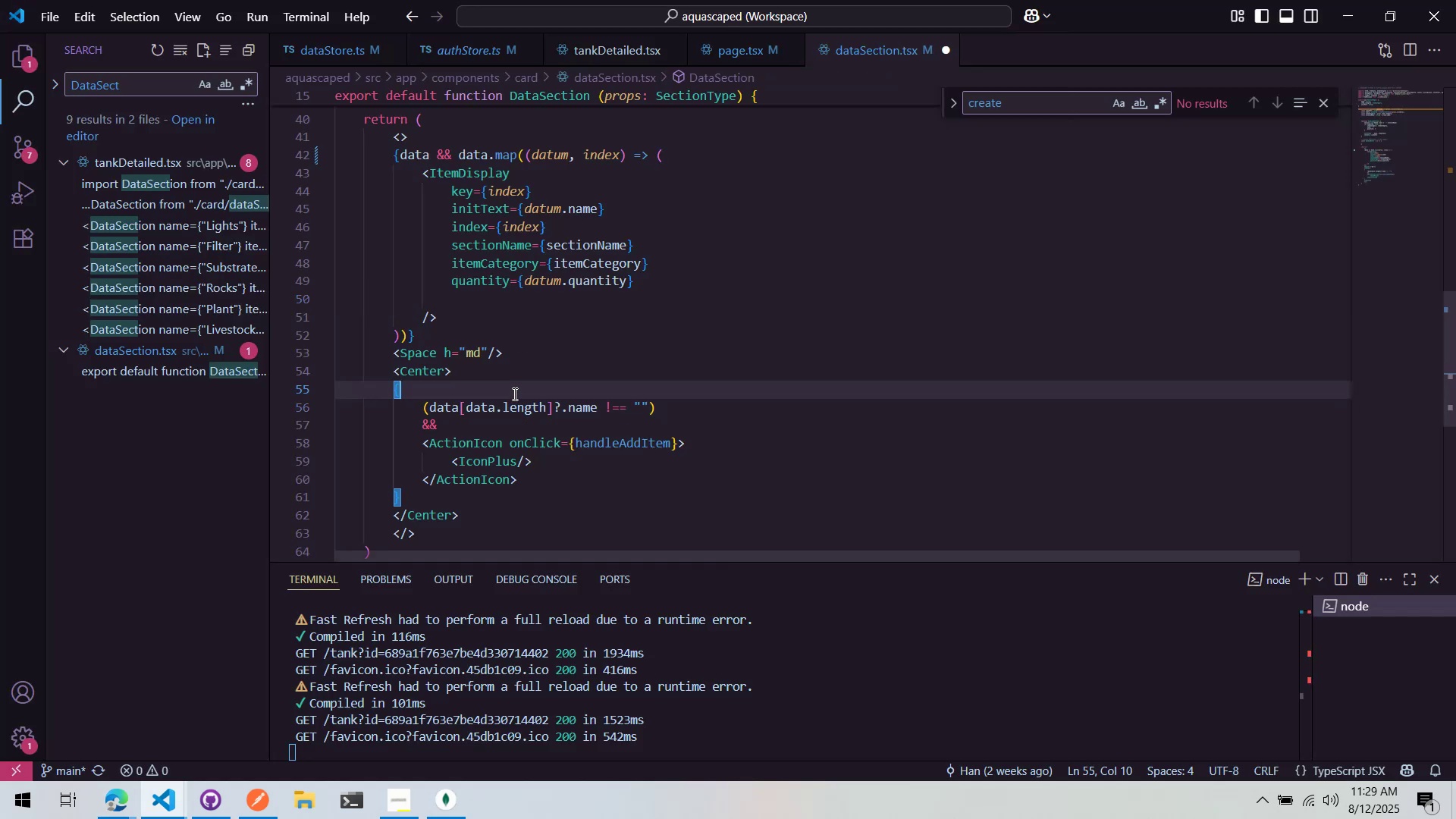 
type( )
key(Backspace)
key(Tab)
type(Da)
key(Backspace)
key(Backspace)
type(data && )
 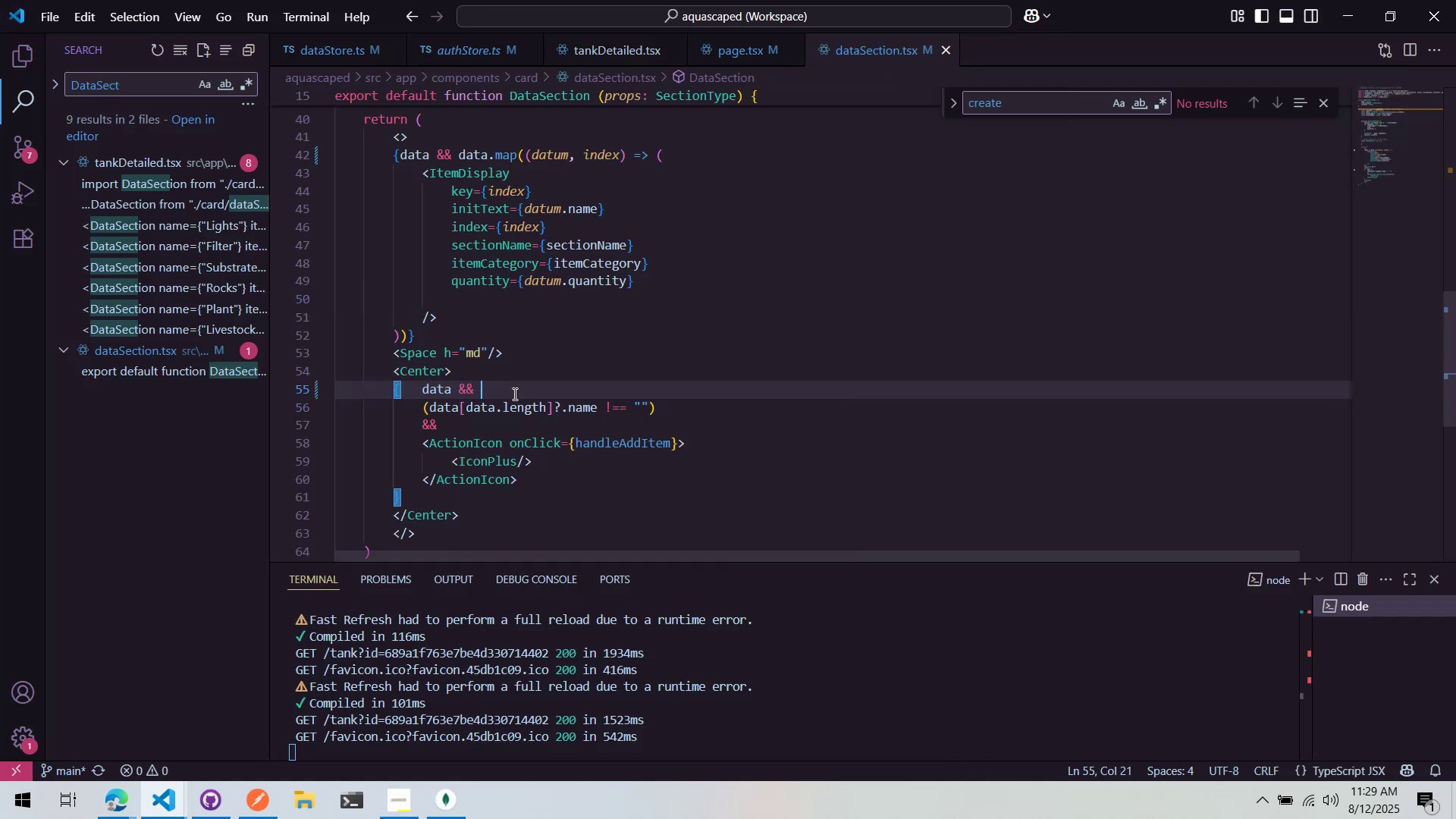 
 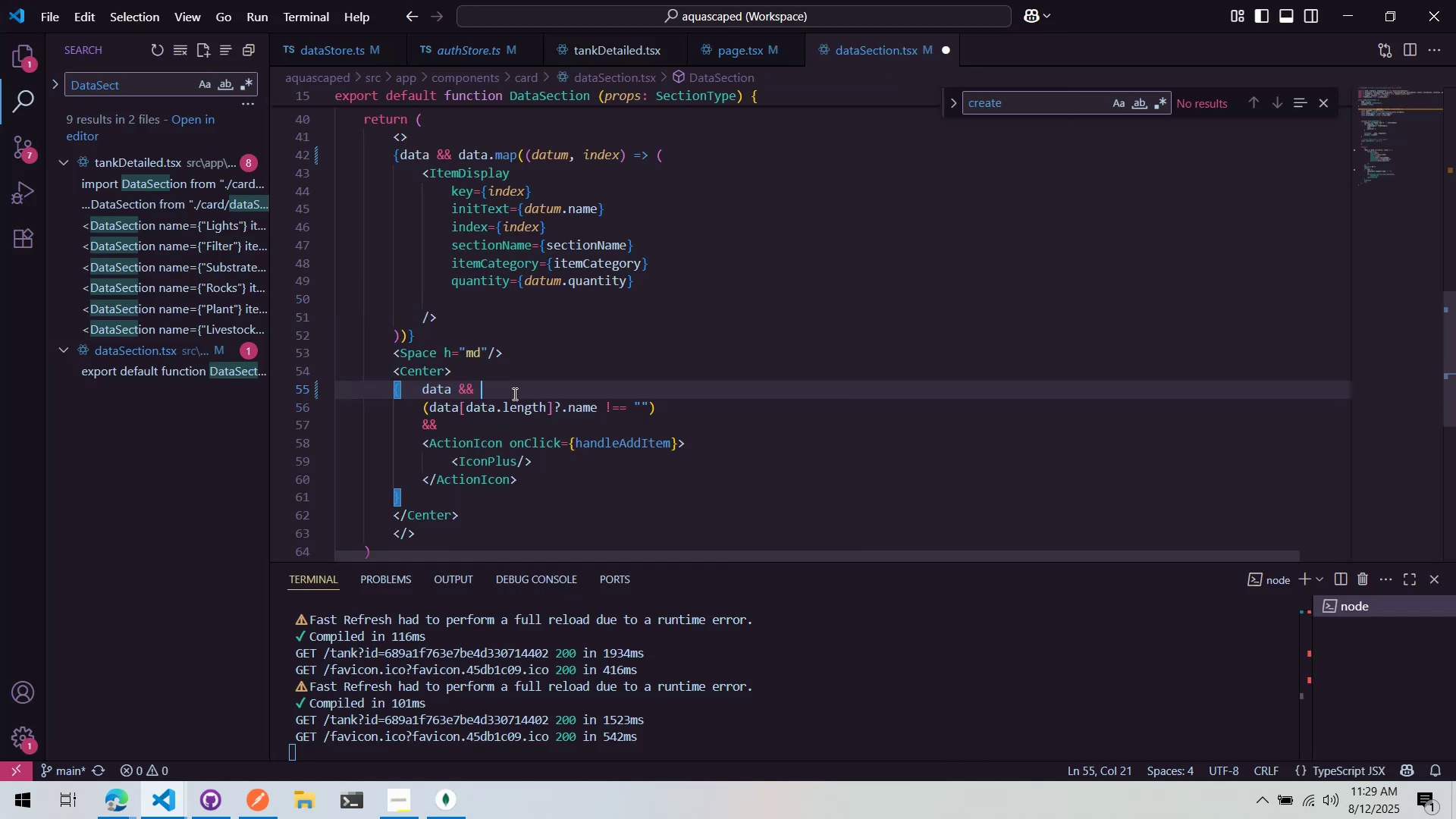 
key(Control+ControlLeft)
 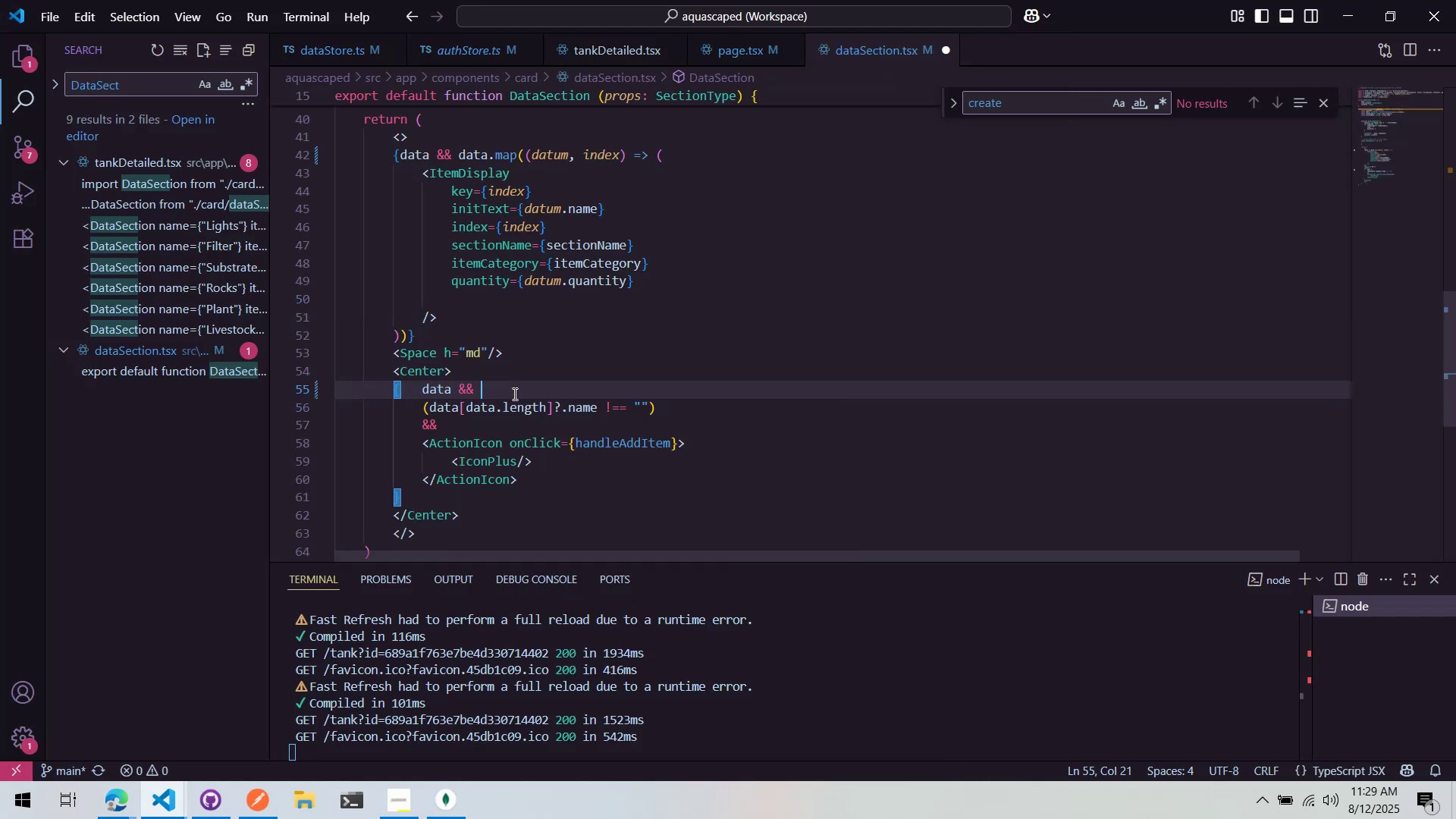 
key(Control+S)
 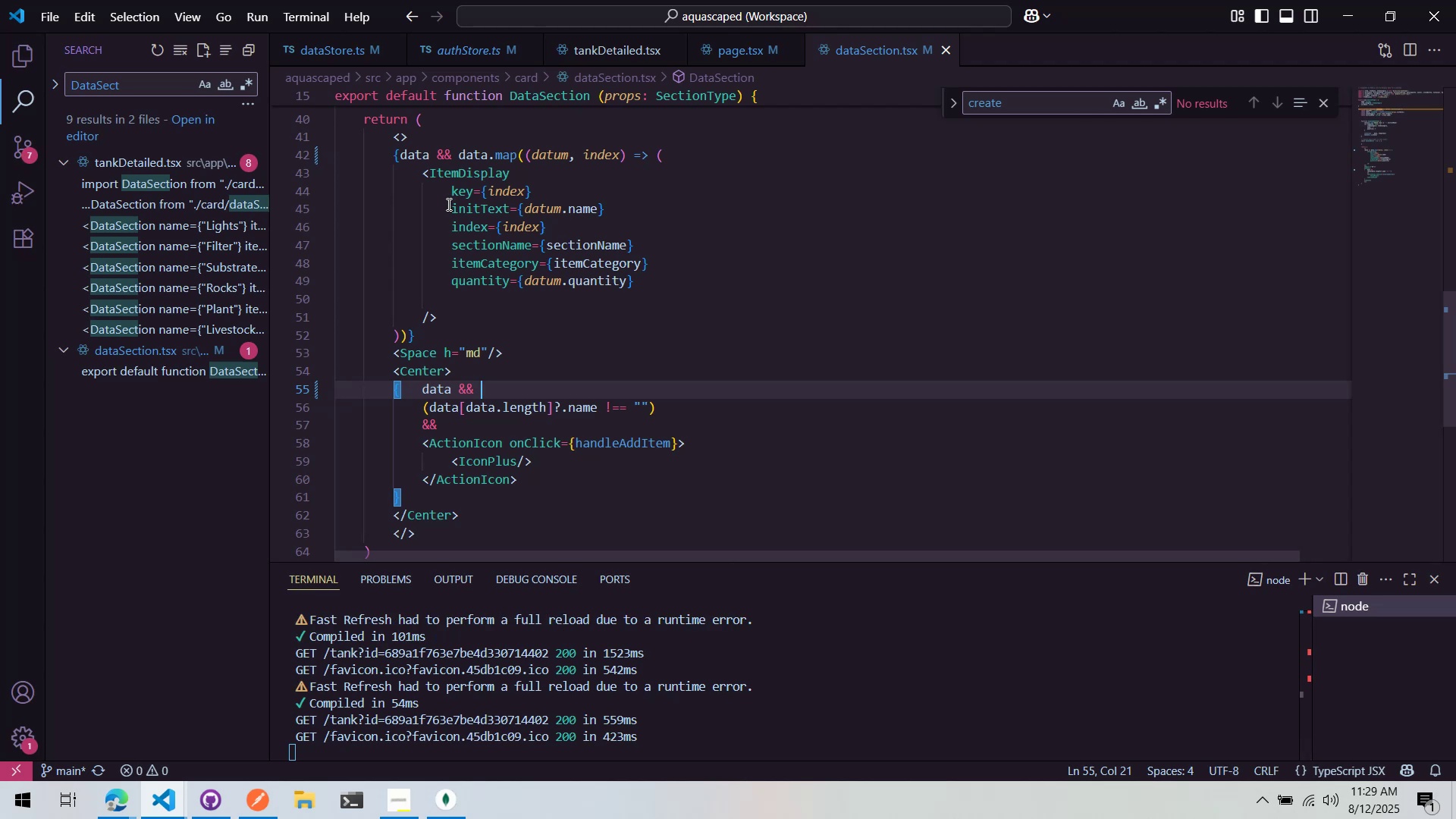 
wait(5.24)
 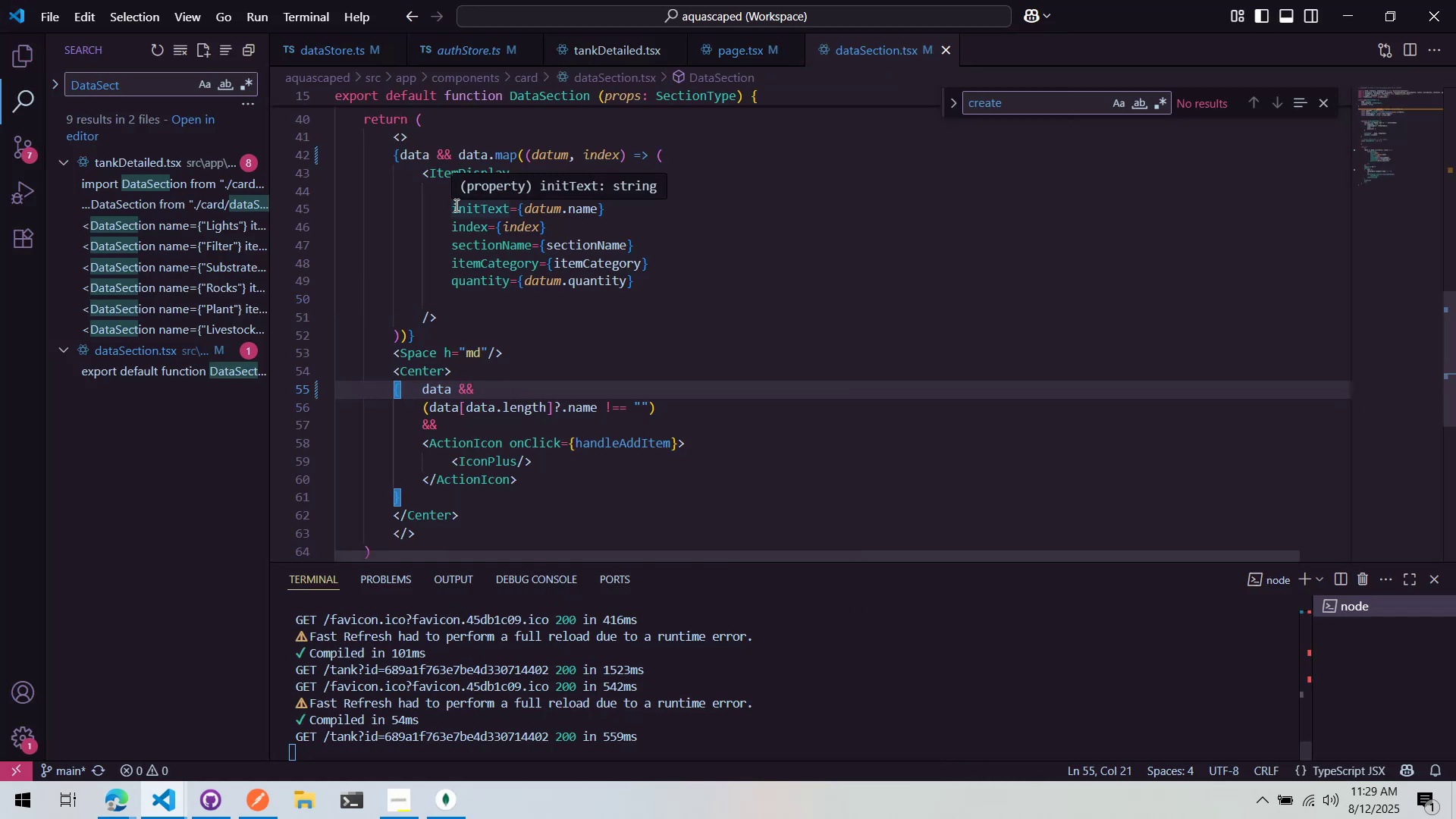 
key(Alt+AltLeft)
 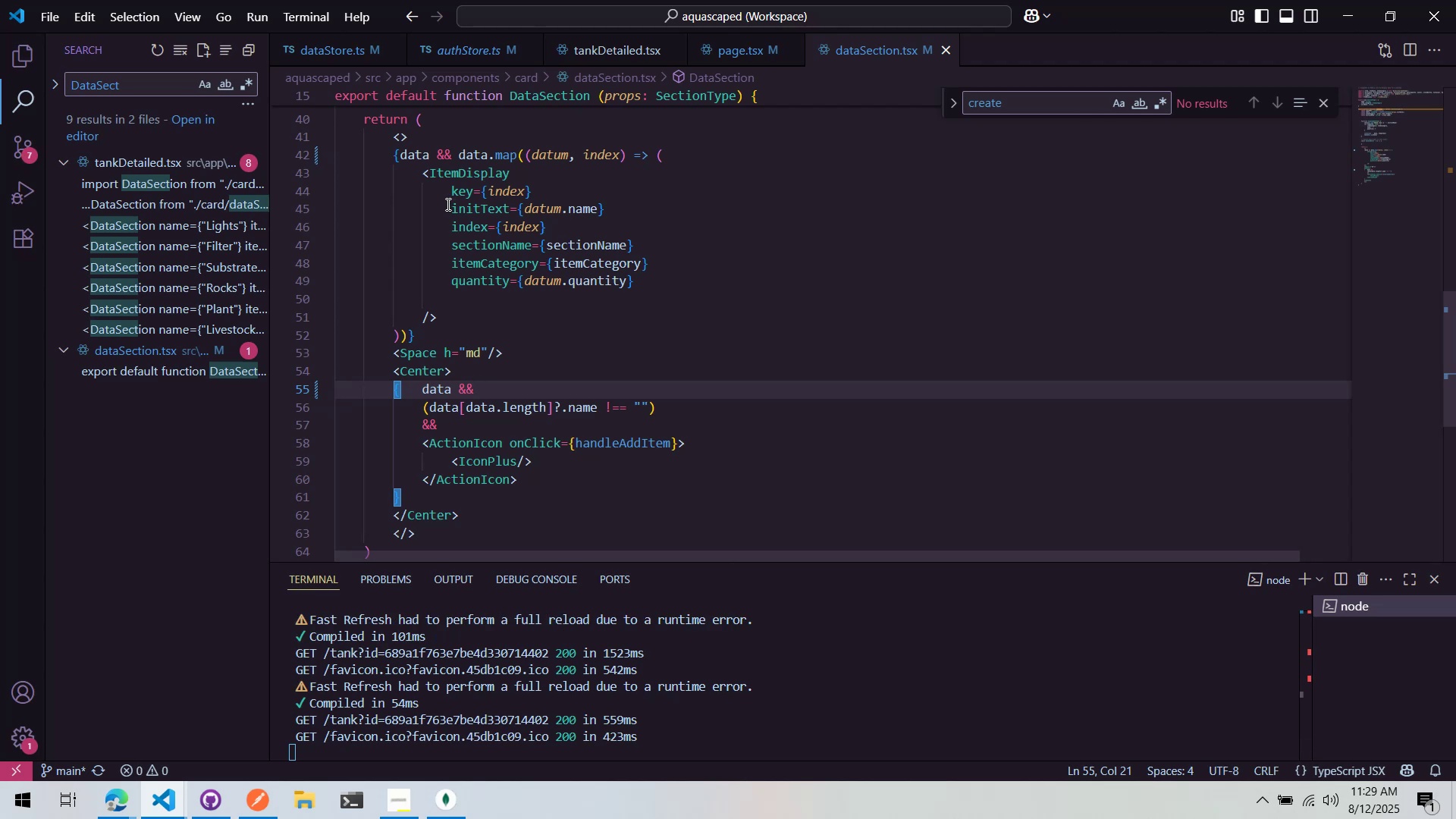 
key(Alt+Tab)
 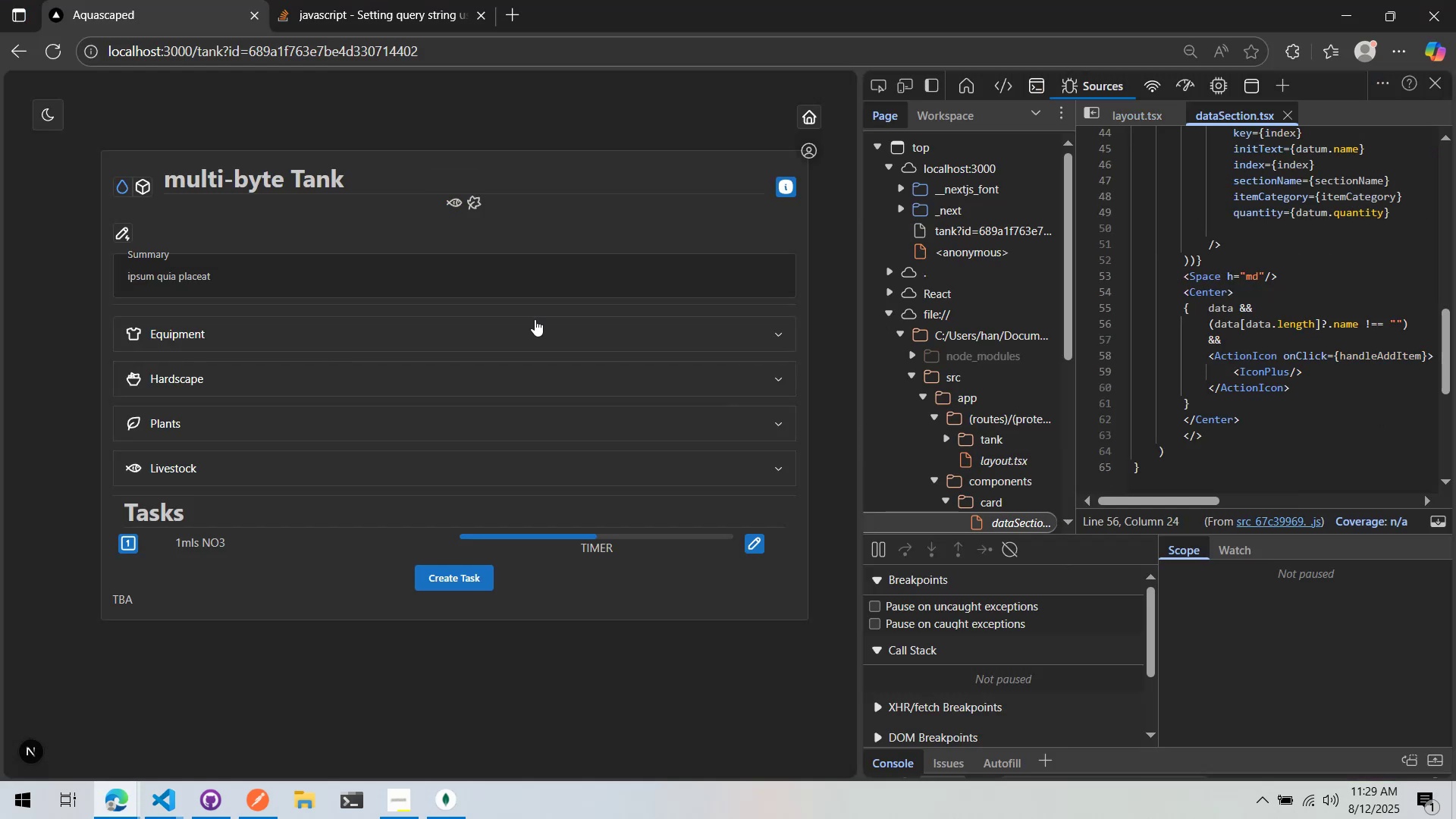 
left_click([551, 333])
 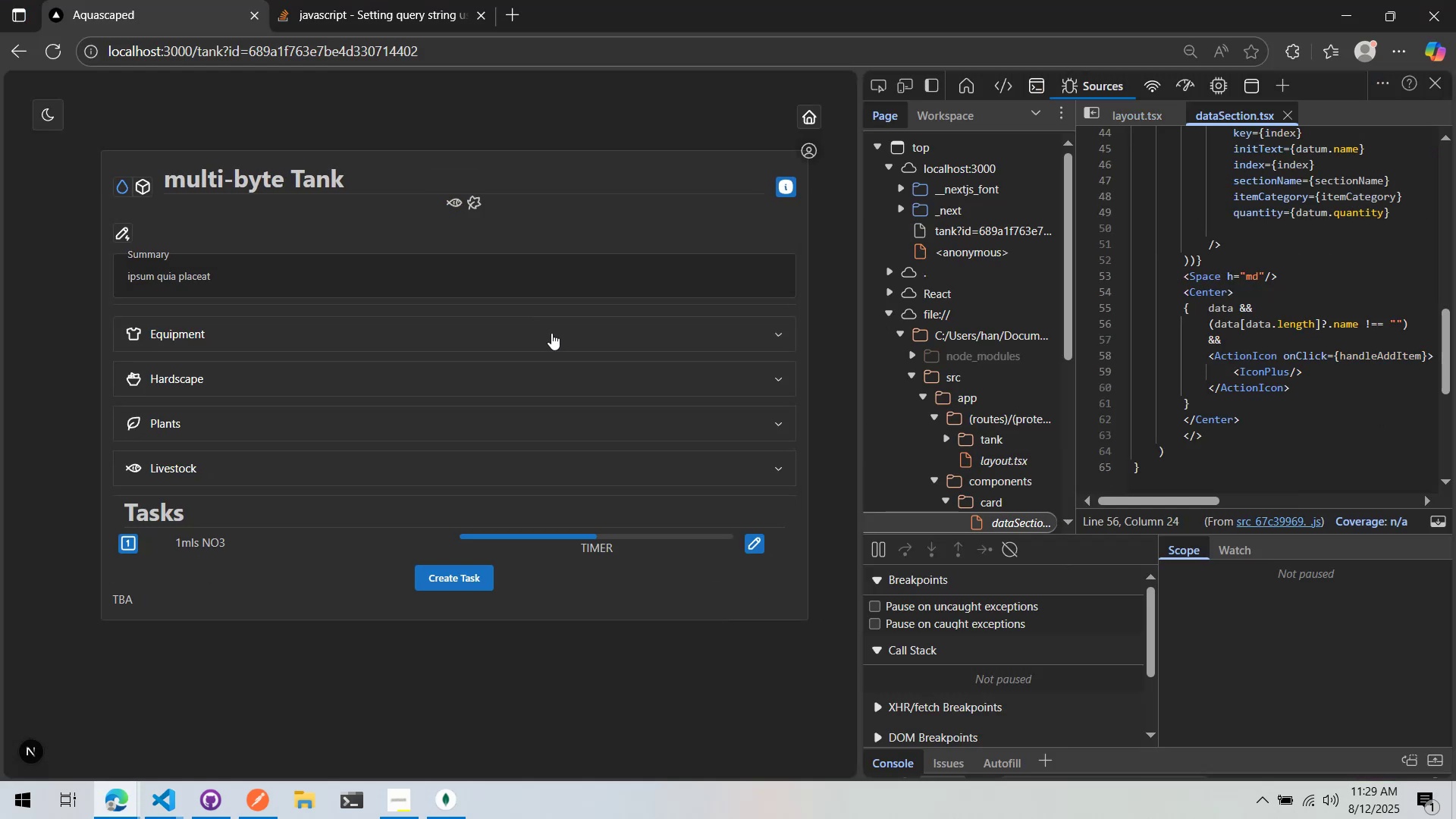 
left_click([551, 333])
 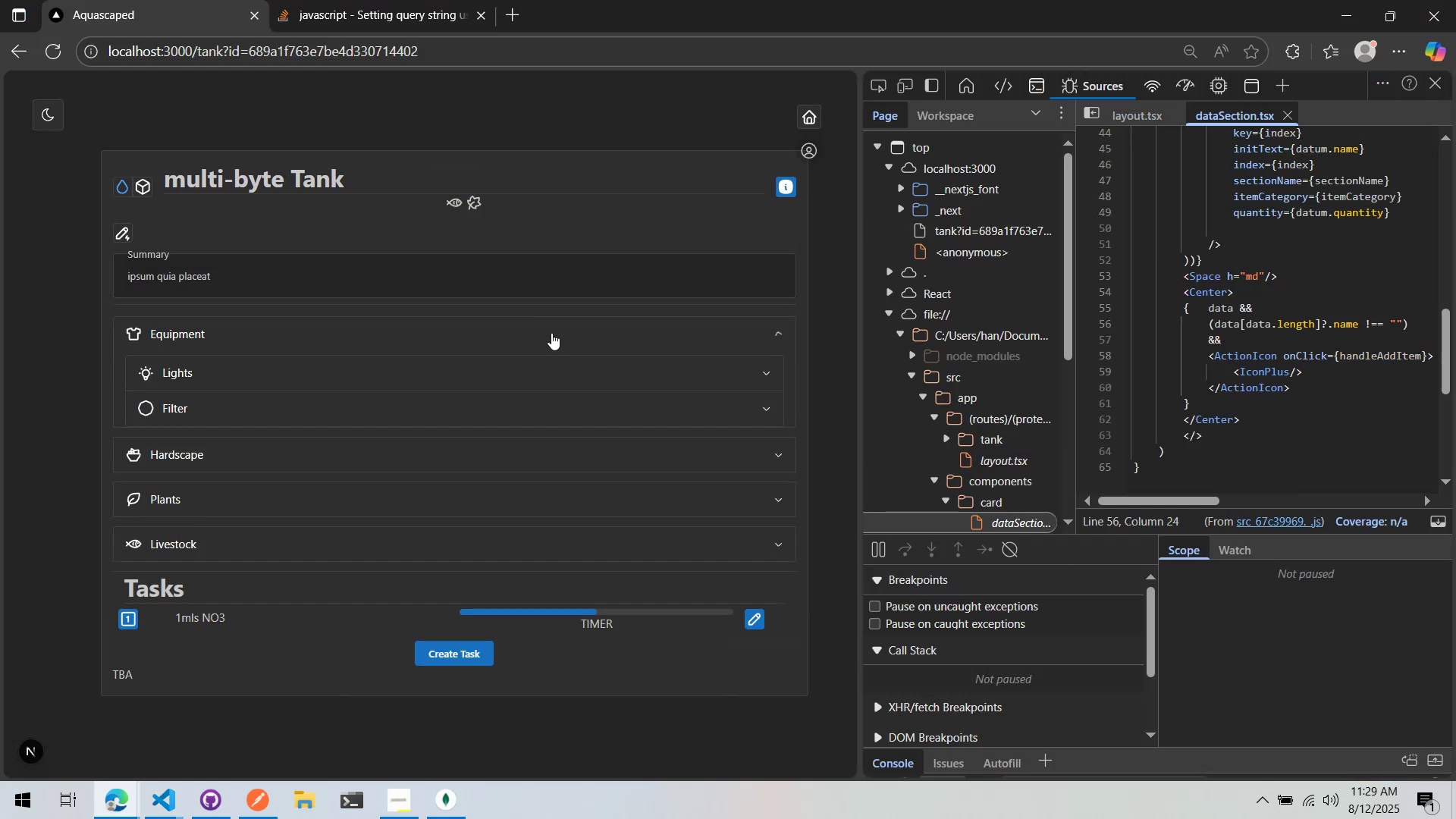 
left_click([551, 333])
 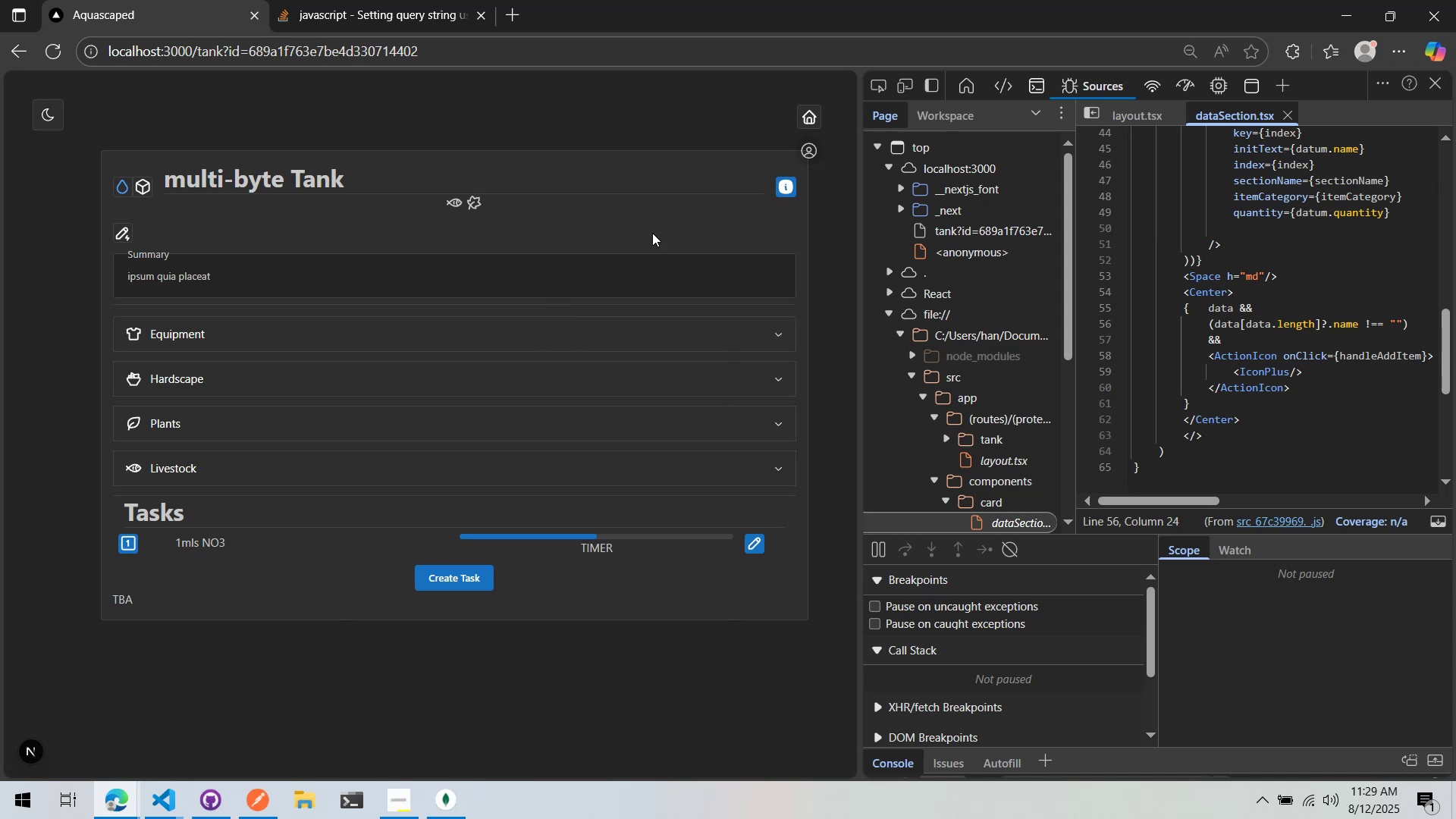 
scroll: coordinate [589, 178], scroll_direction: down, amount: 3.0
 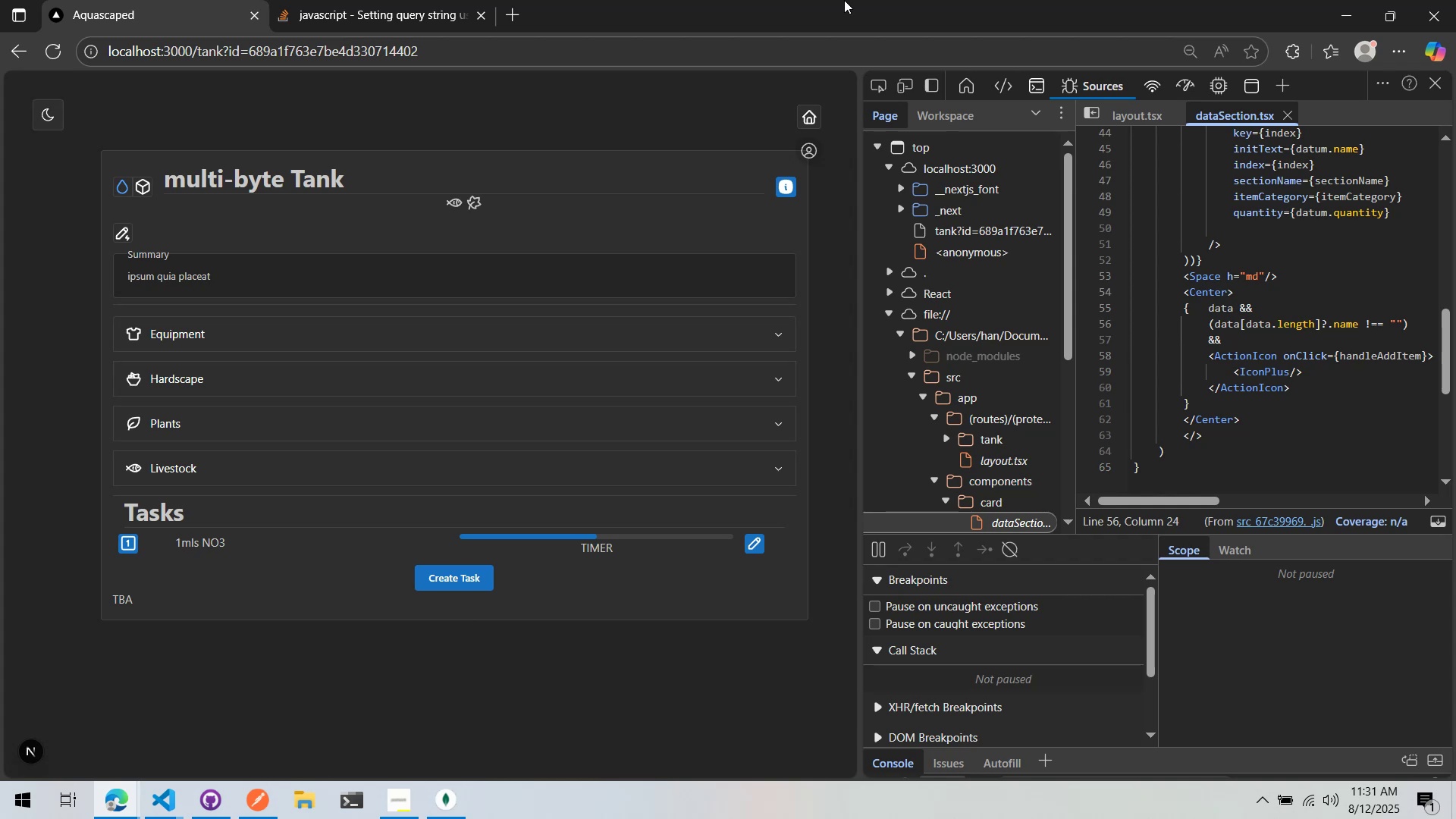 
wait(137.69)
 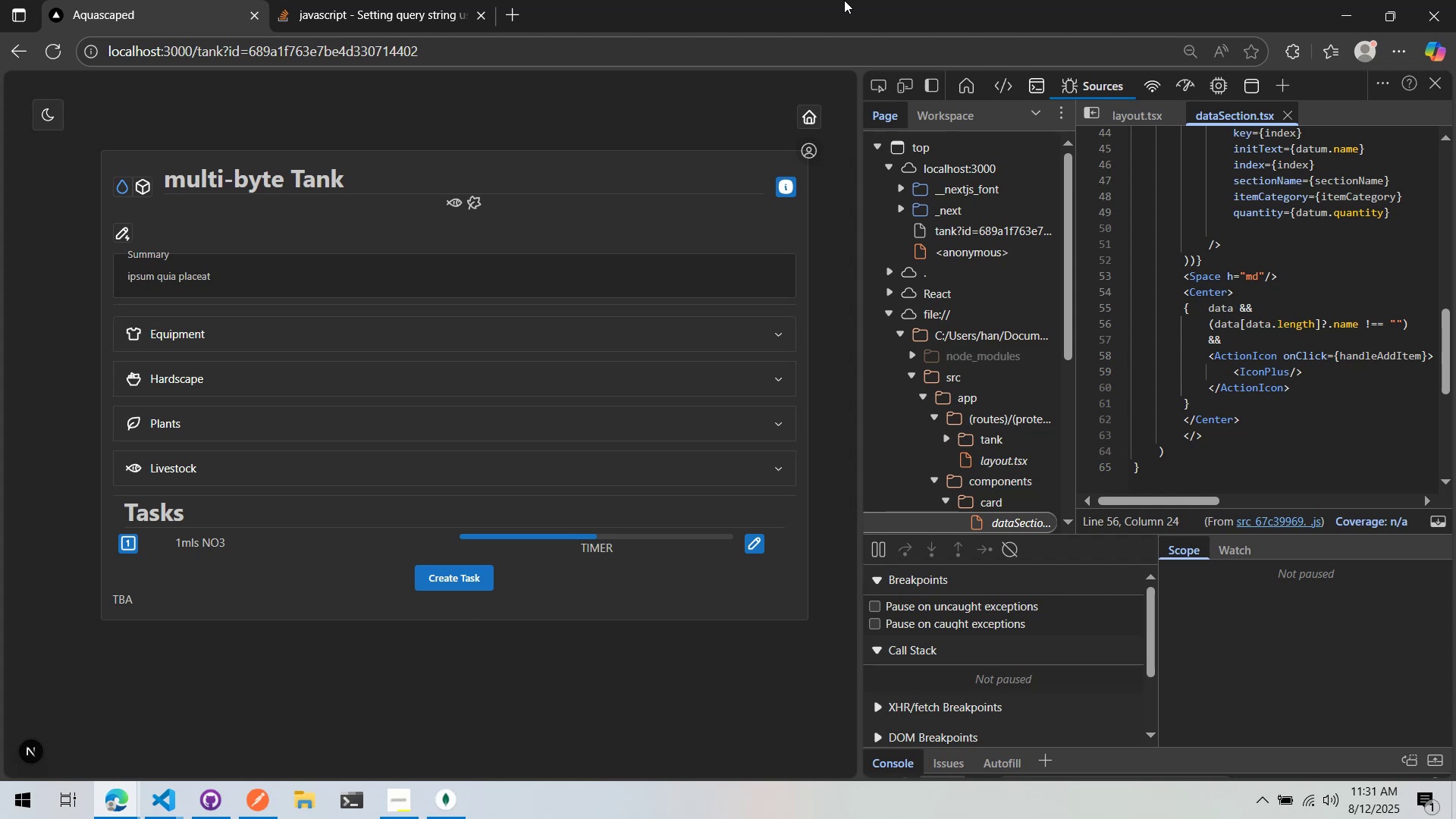 
left_click([478, 584])
 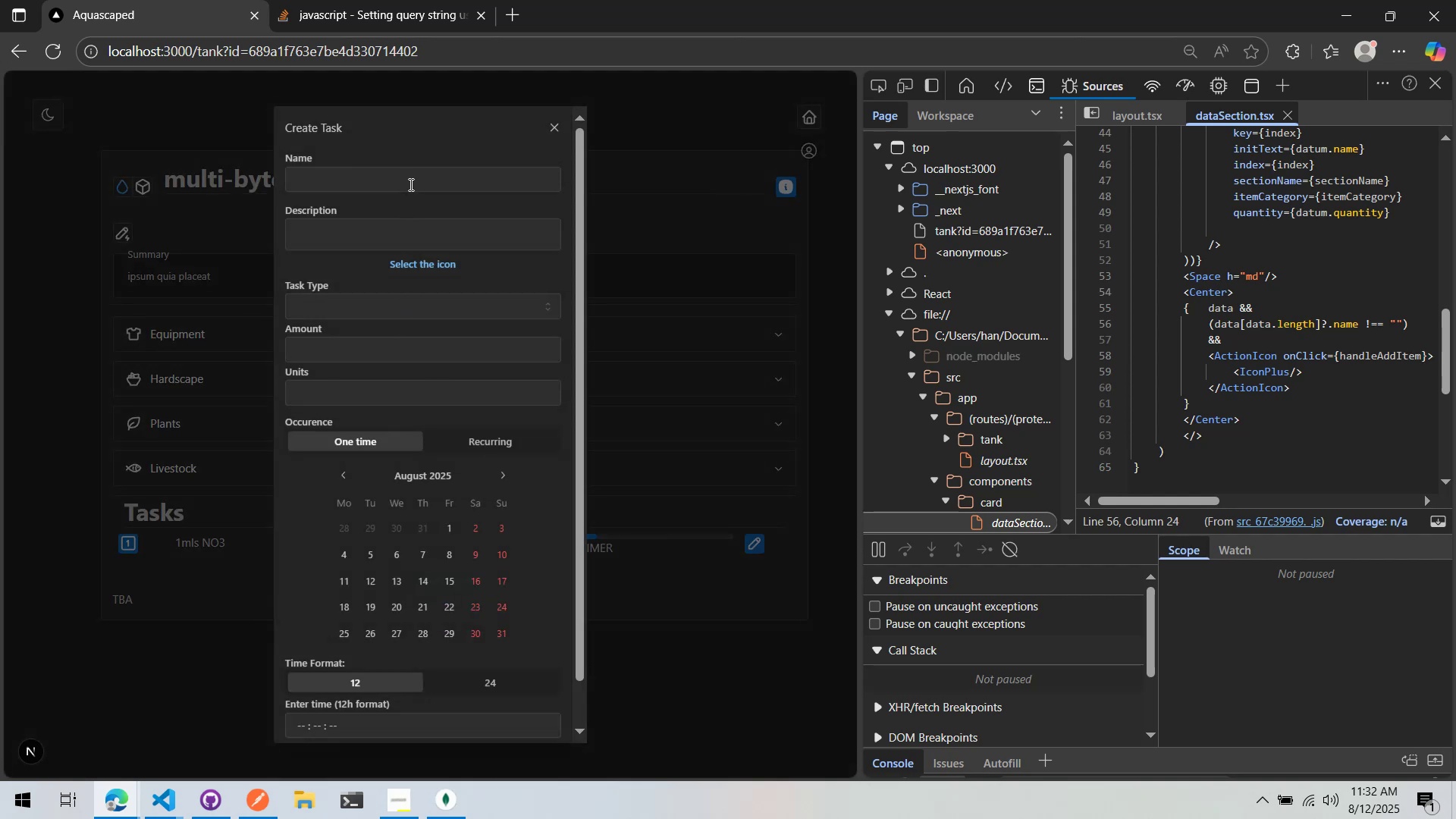 
scroll: coordinate [455, 621], scroll_direction: down, amount: 4.0
 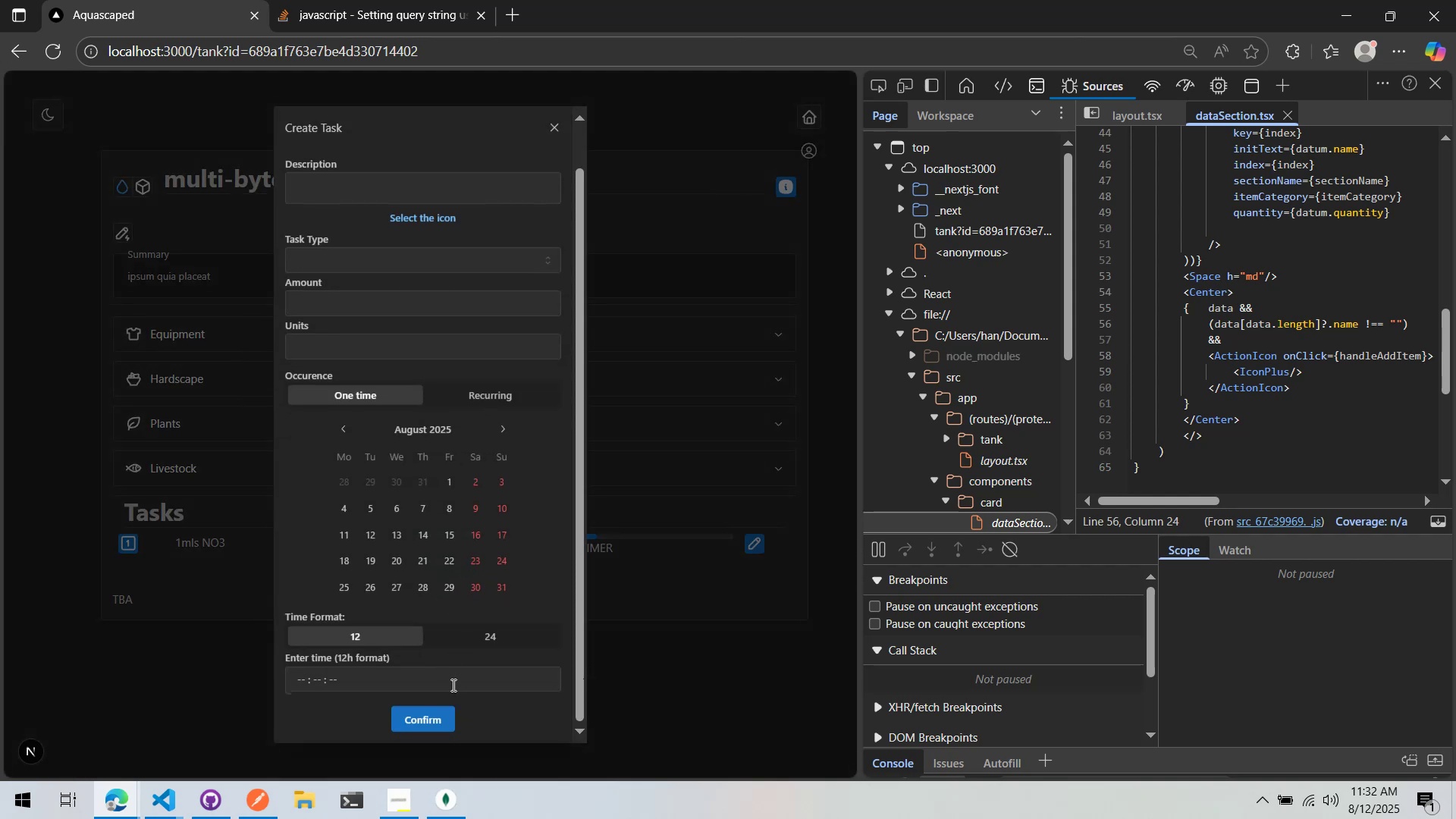 
left_click([447, 707])
 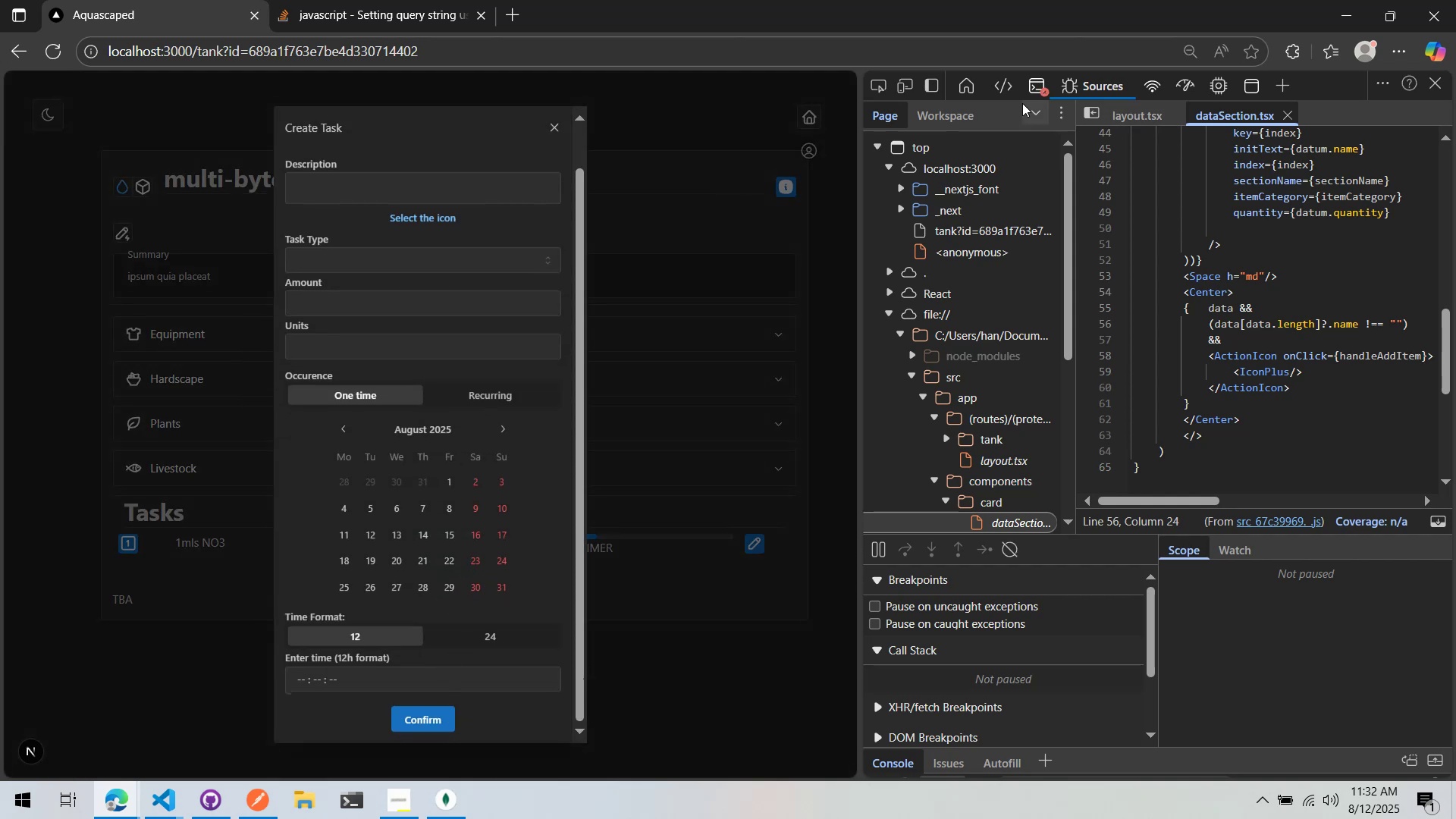 
left_click([1033, 83])
 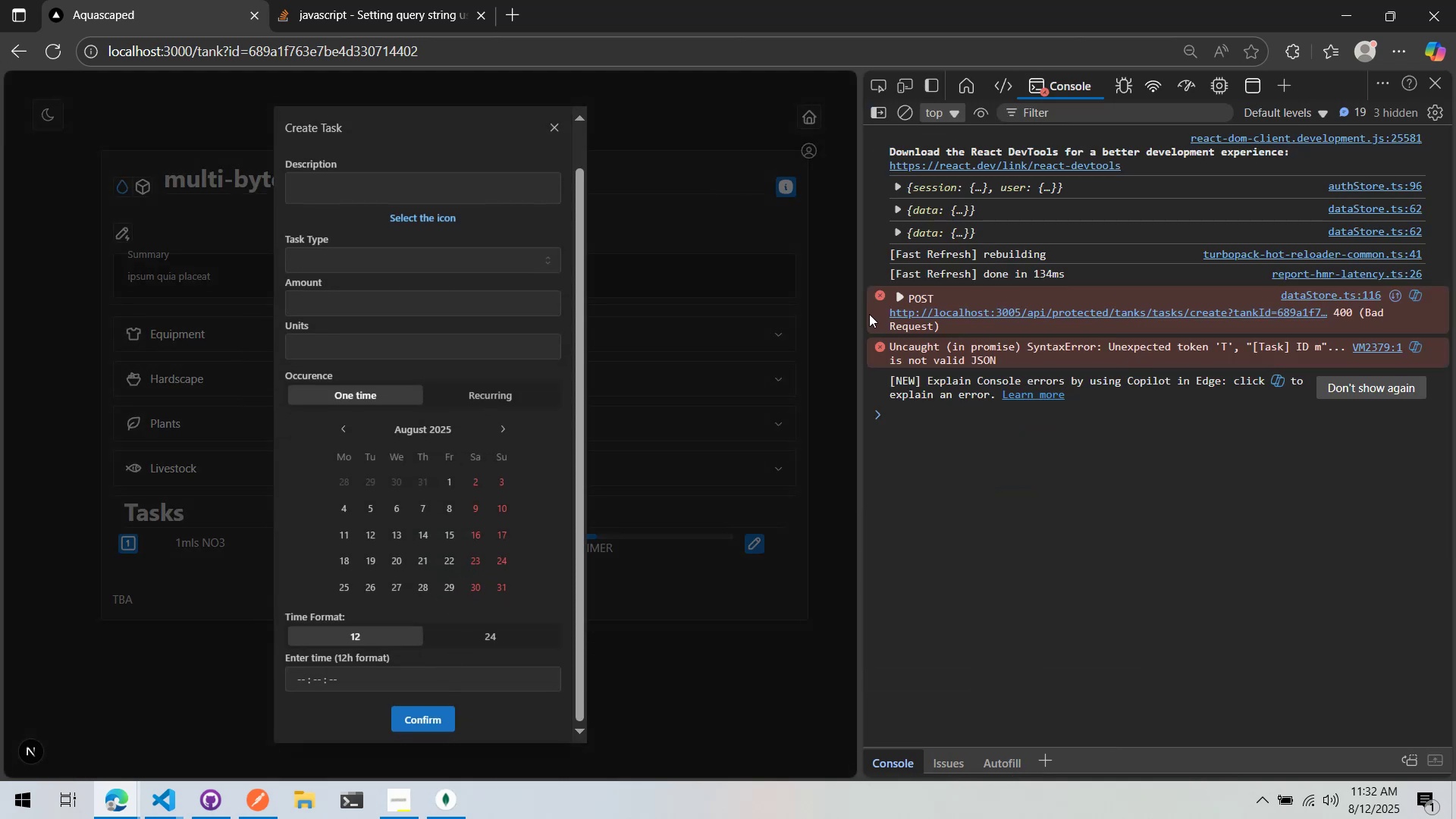 
left_click([885, 296])
 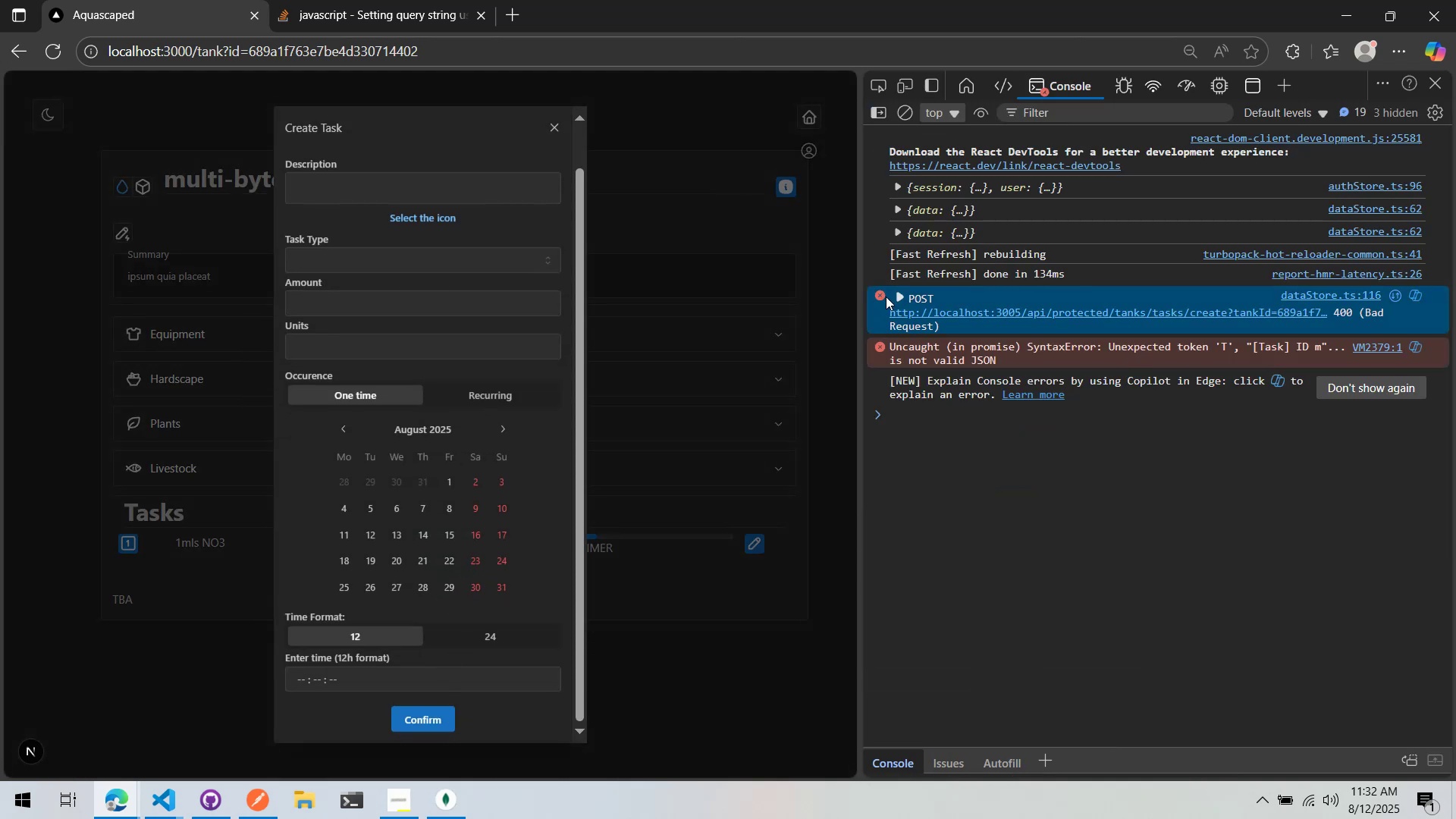 
left_click([900, 297])
 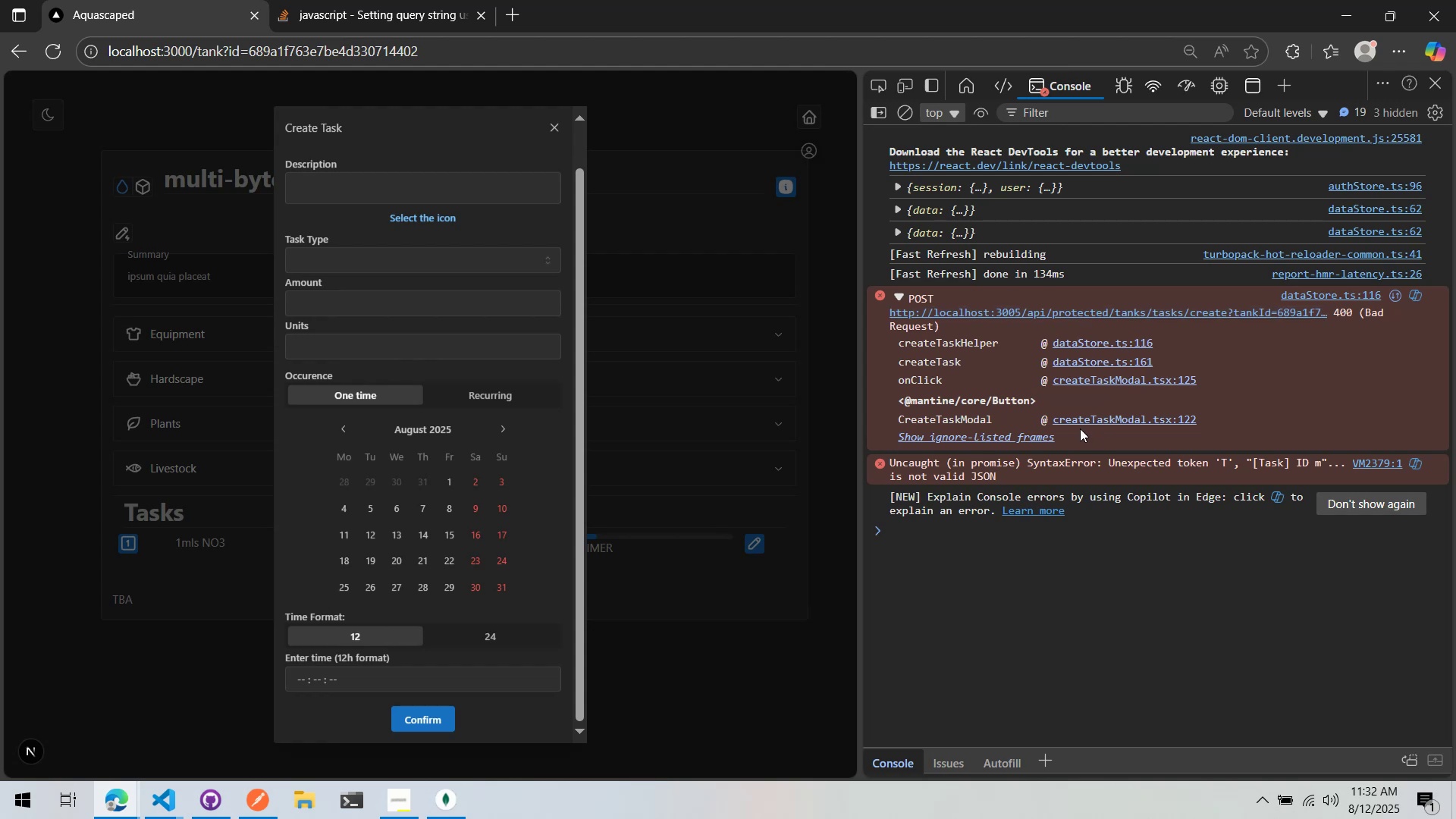 
left_click([1077, 315])
 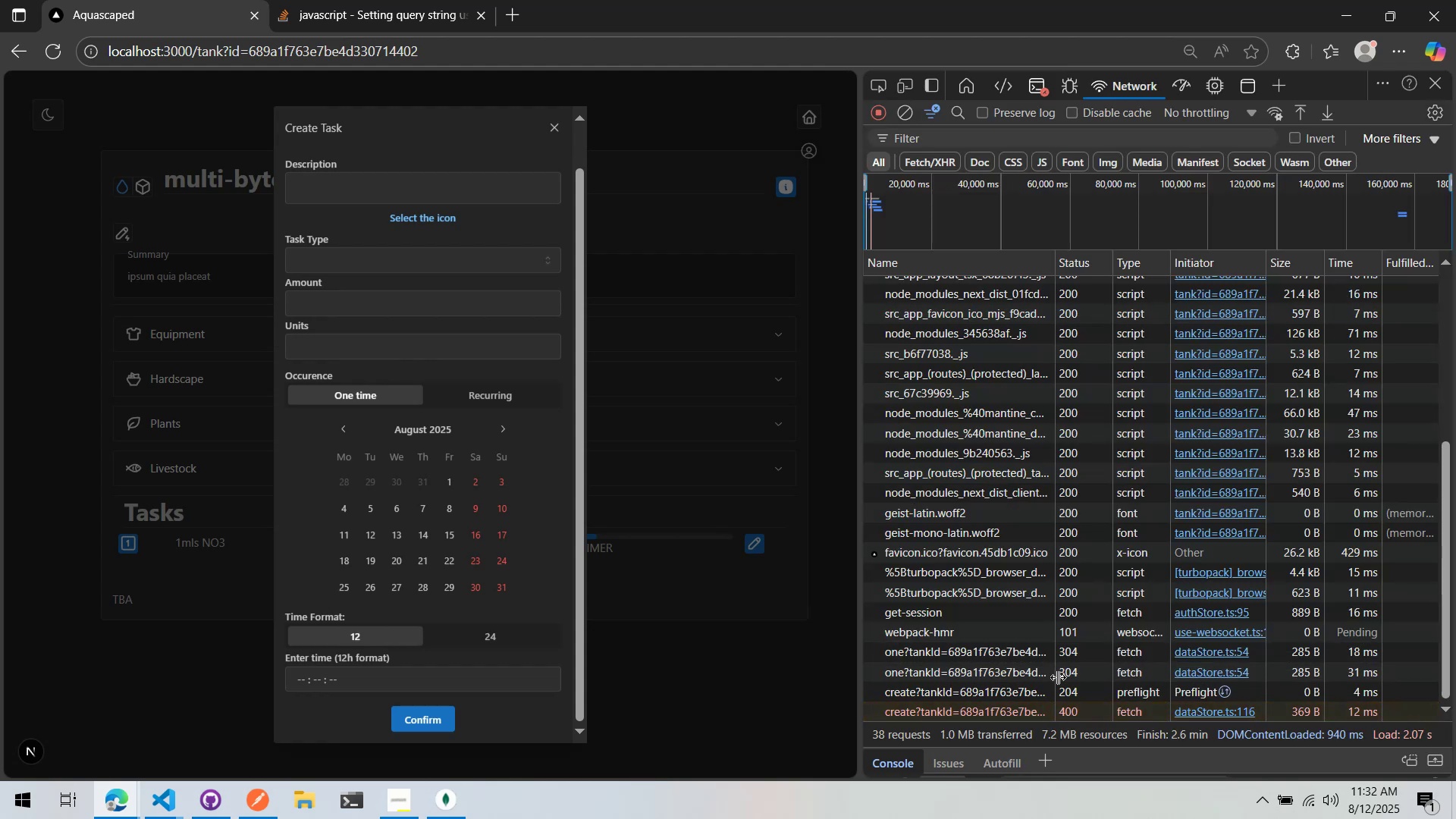 
left_click([1033, 711])
 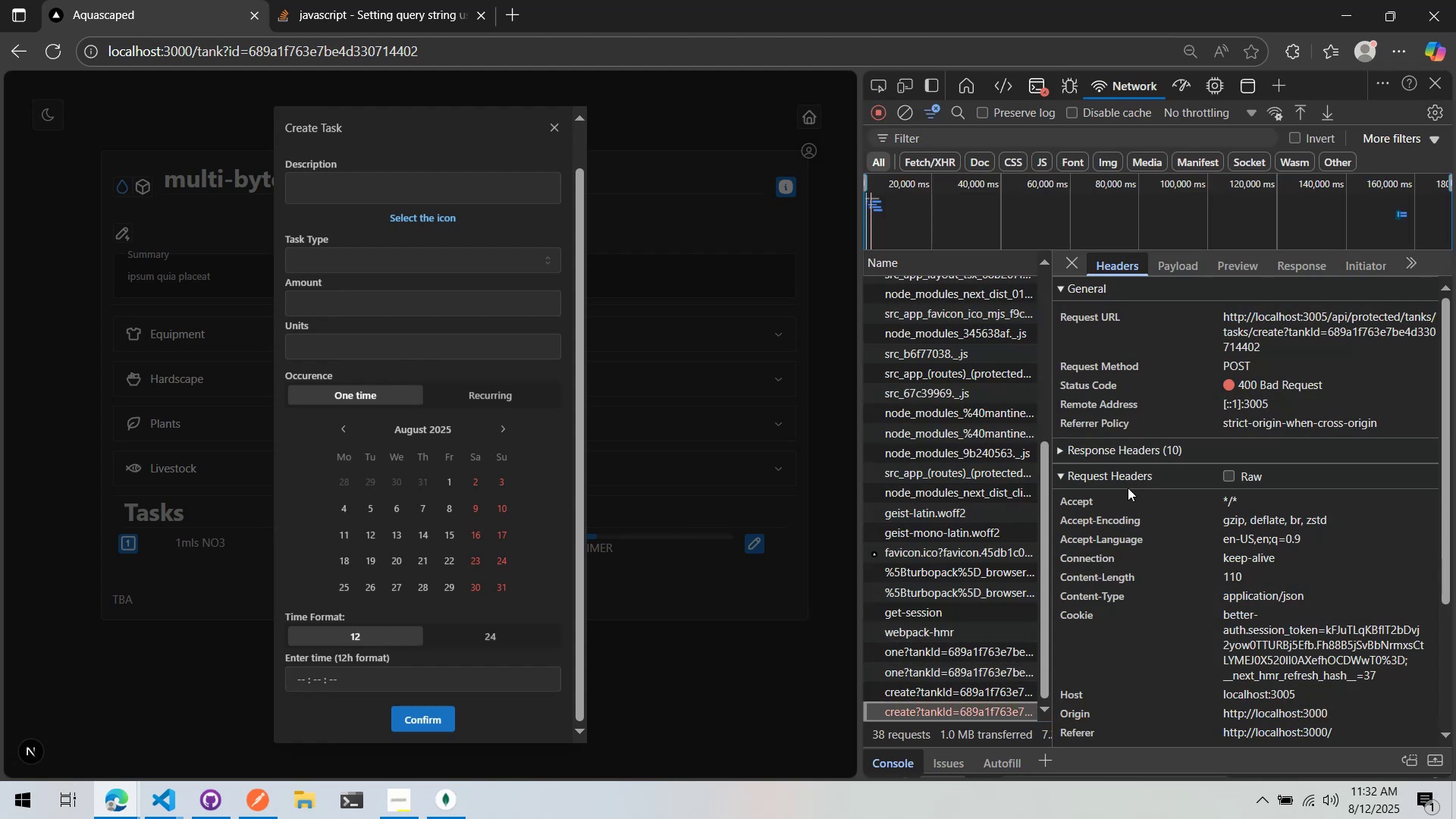 
wait(7.23)
 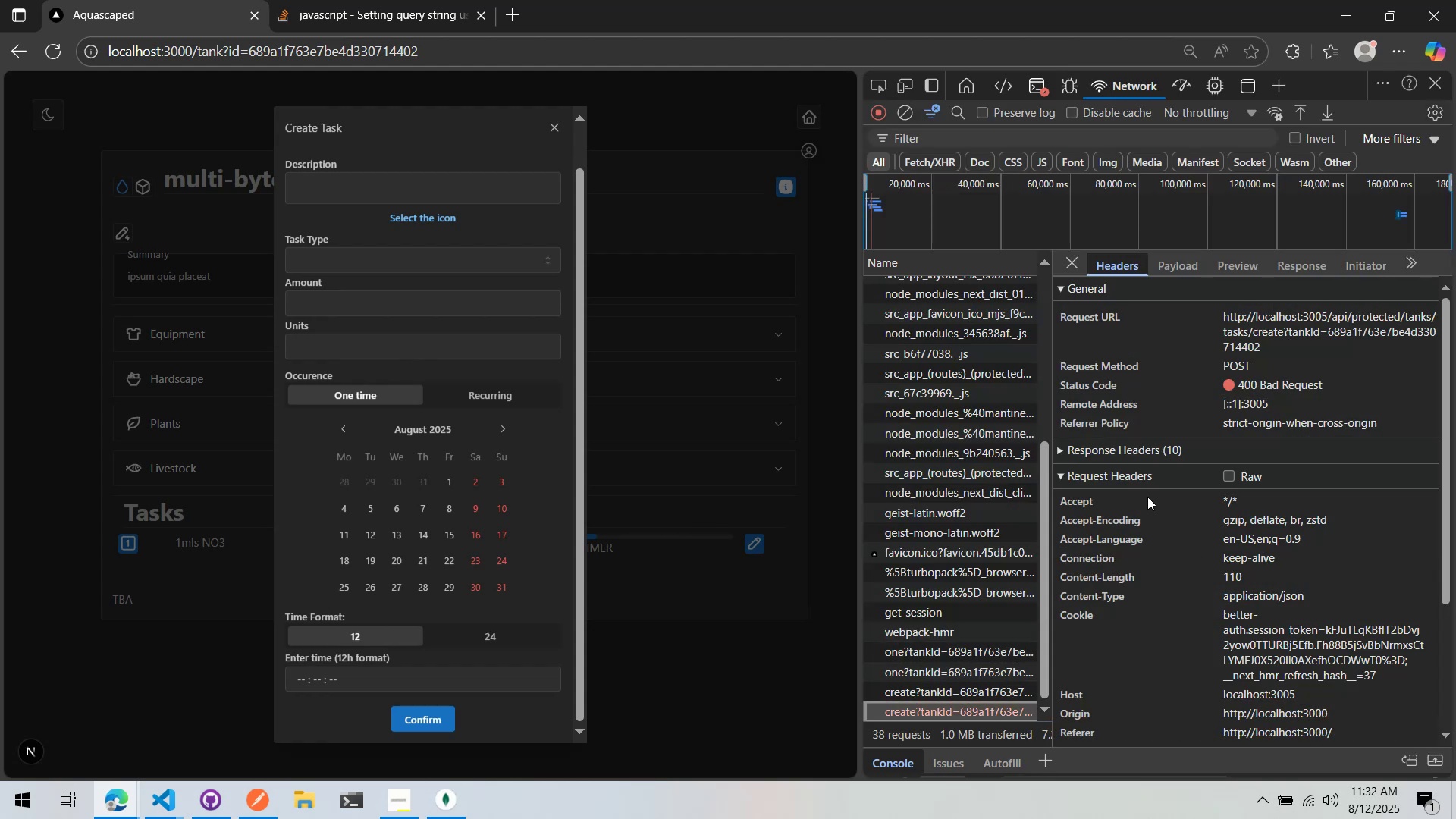 
key(Alt+Tab)
 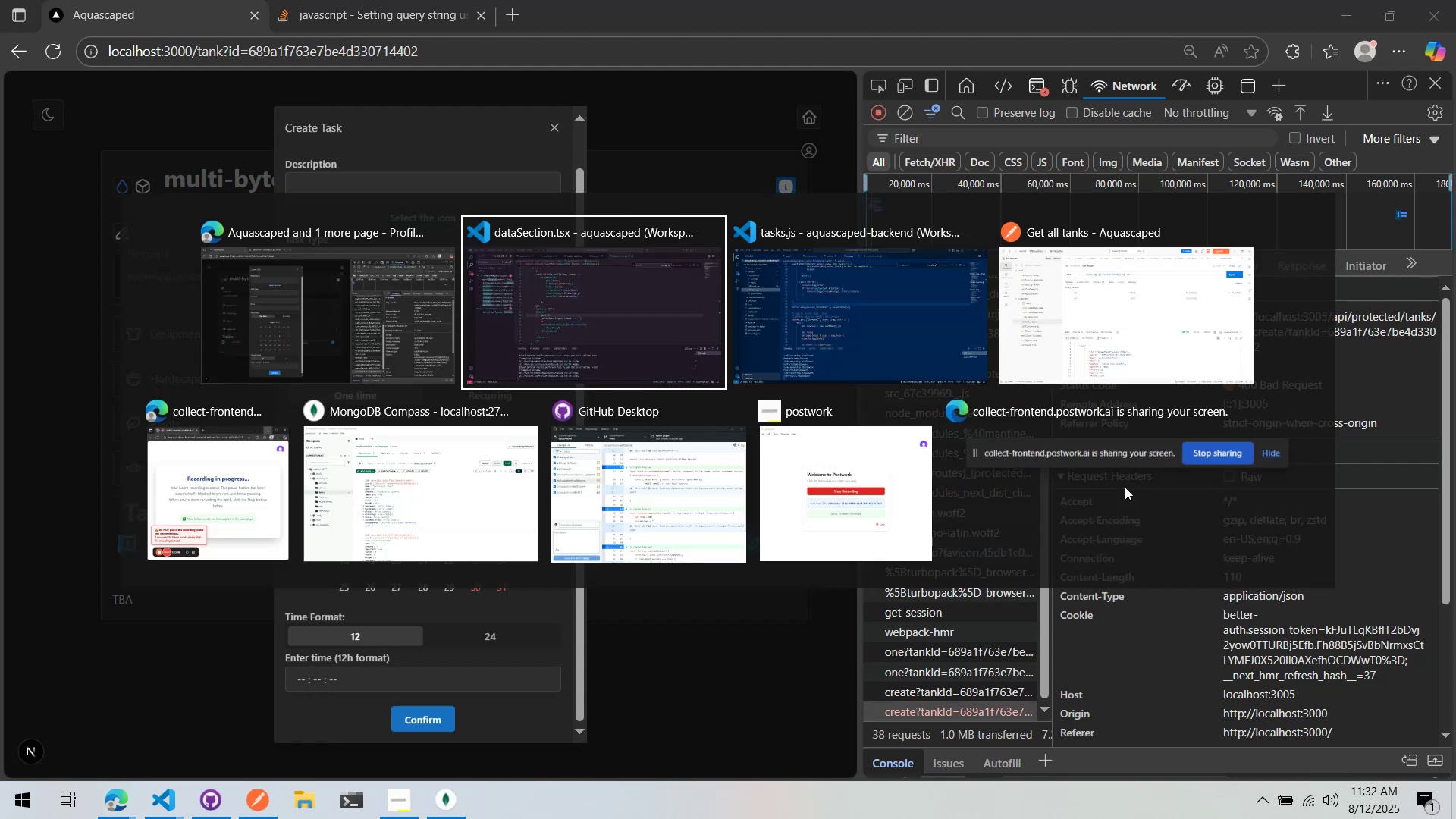 
key(Alt+Tab)
 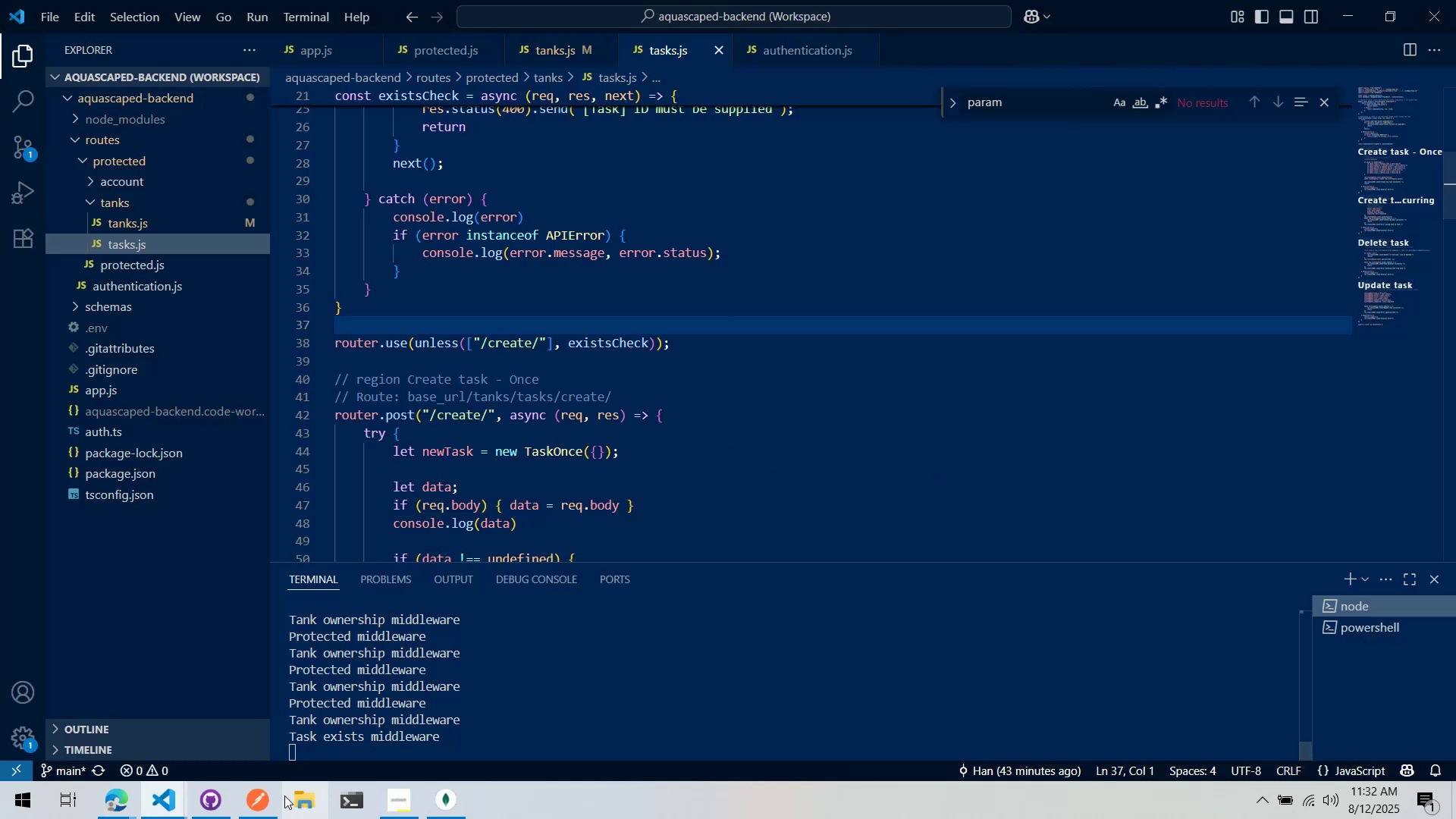 
left_click([260, 794])
 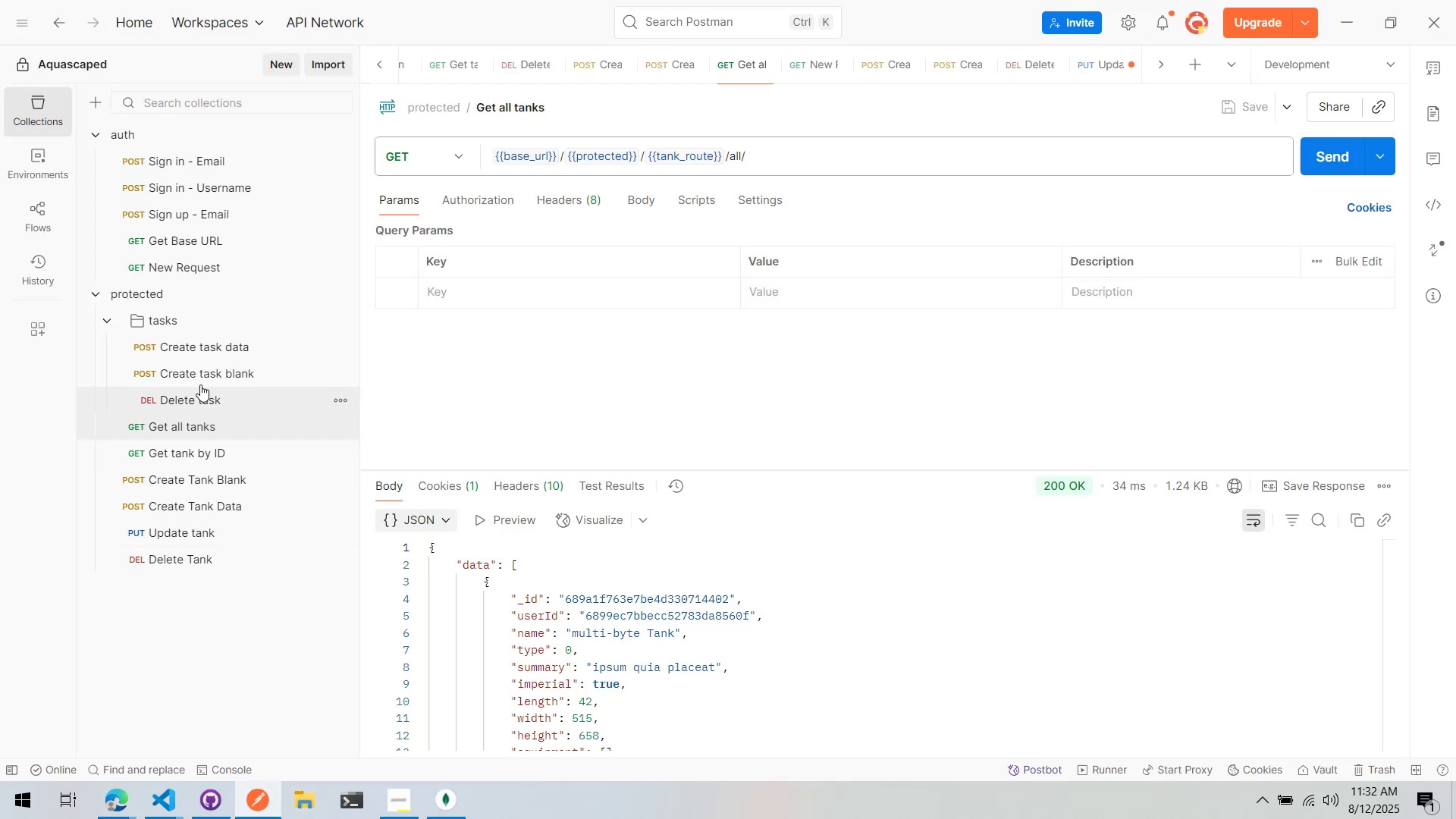 
left_click([195, 353])
 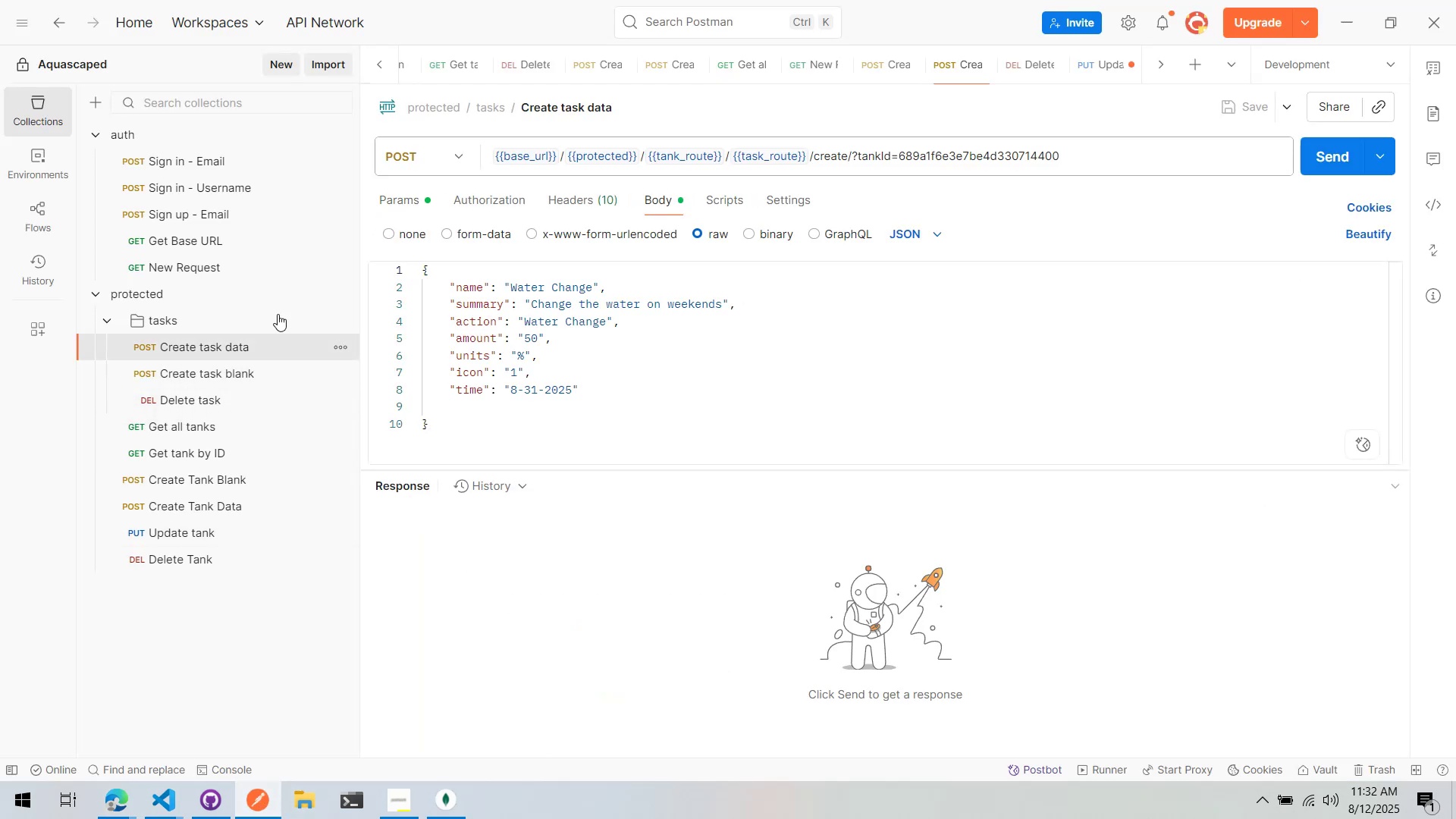 
mouse_move([750, 158])
 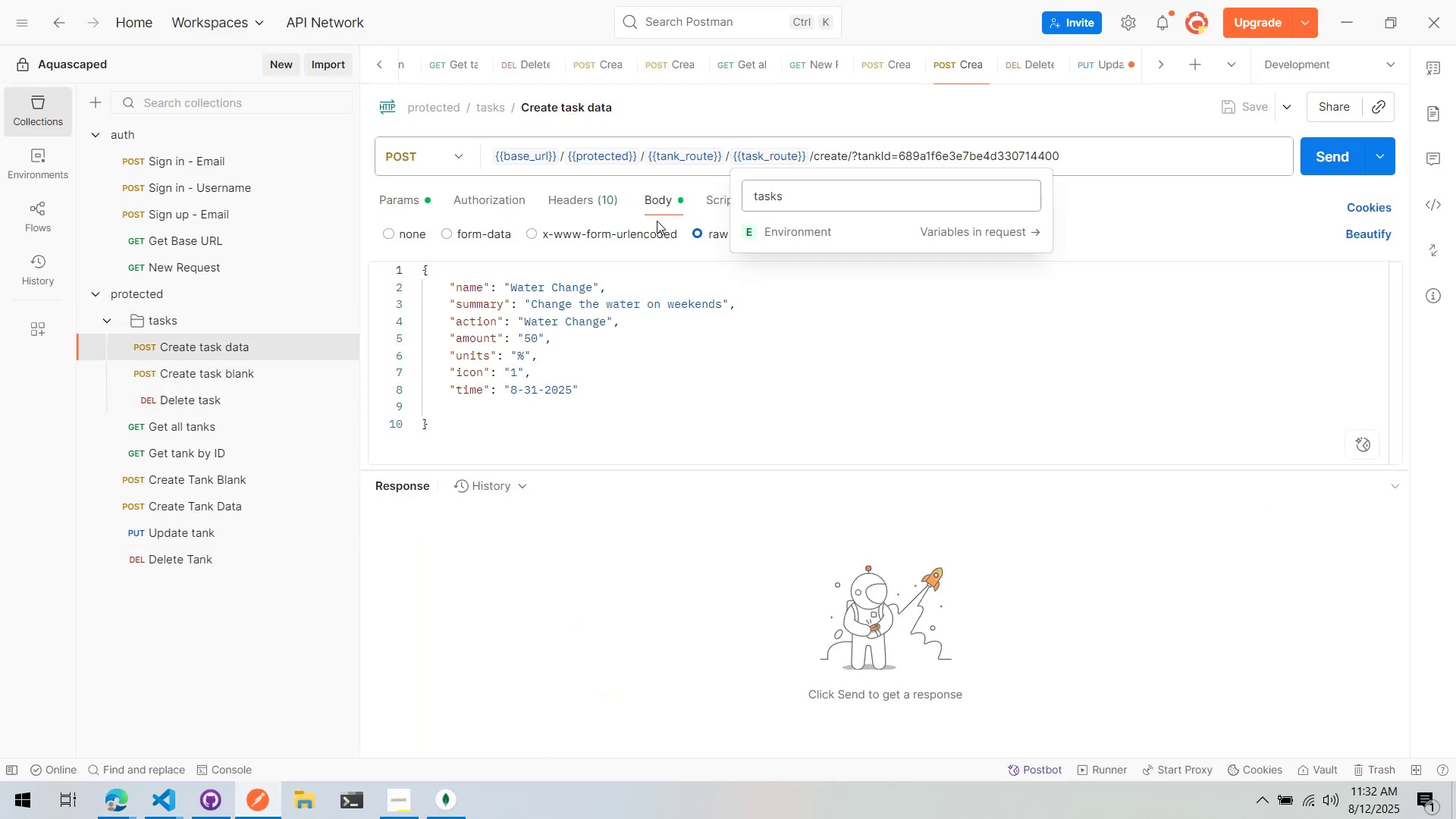 
key(Alt+AltLeft)
 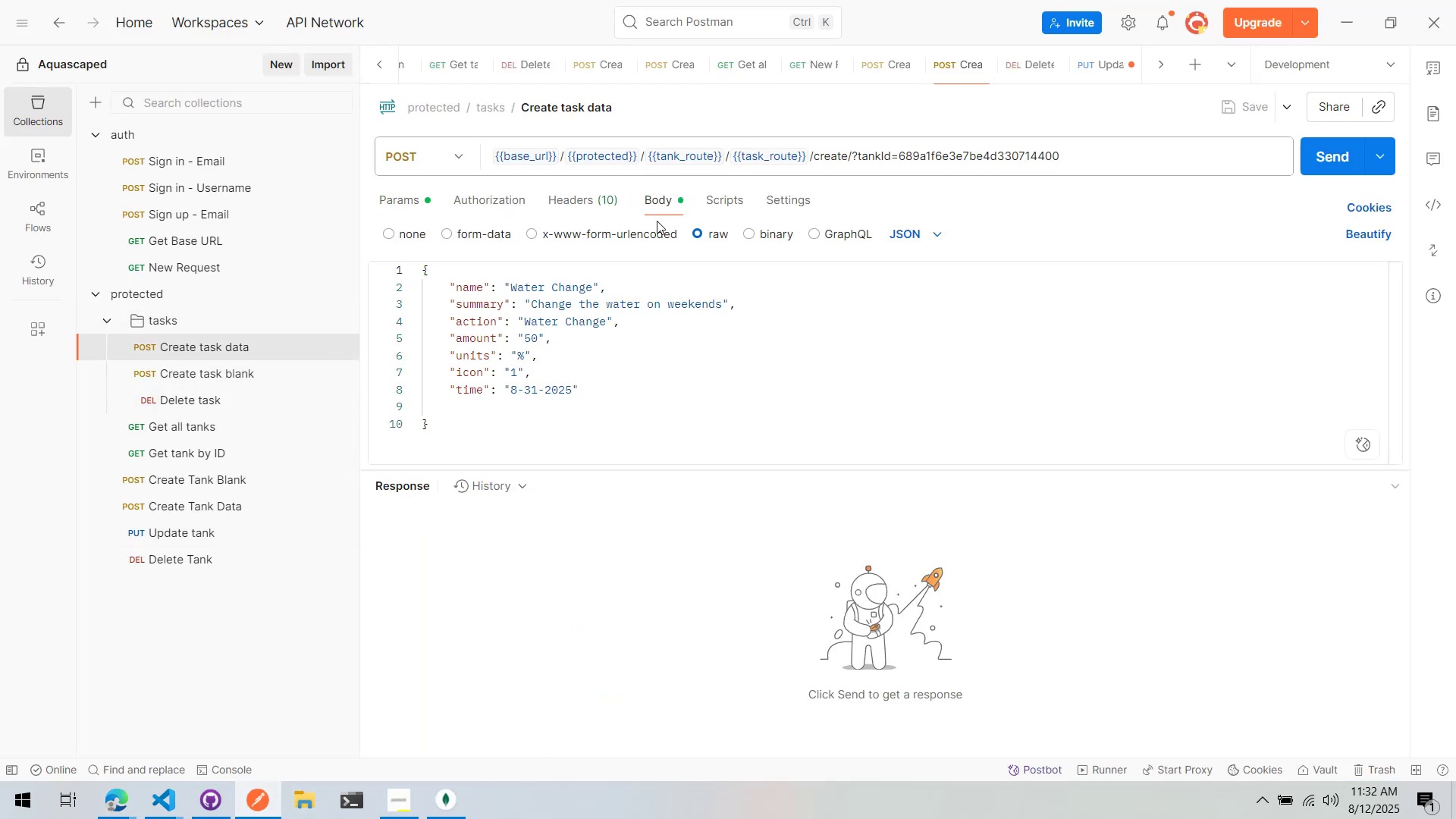 
key(Alt+Tab)
 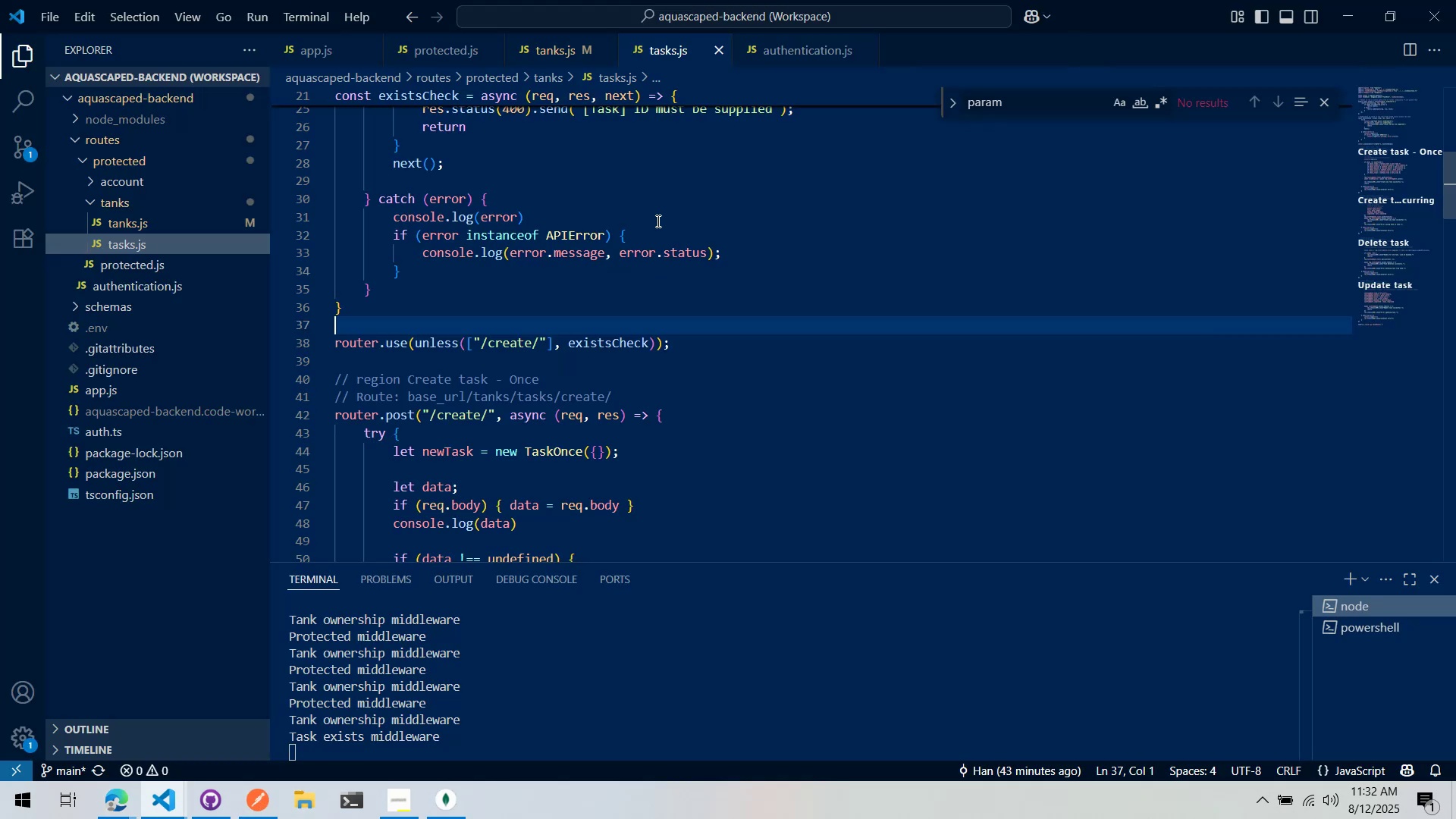 
key(Alt+AltLeft)
 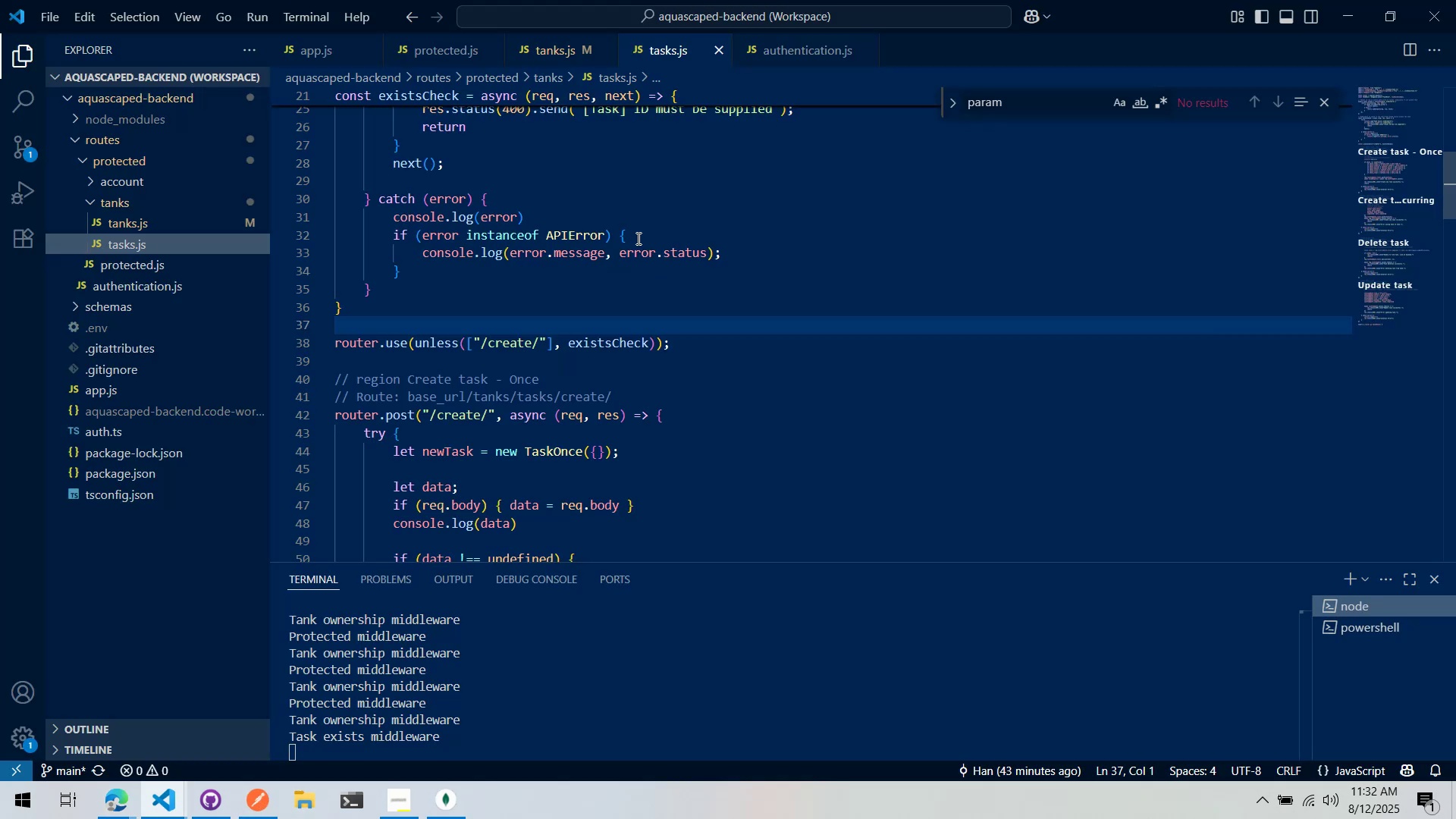 
key(Alt+Tab)
 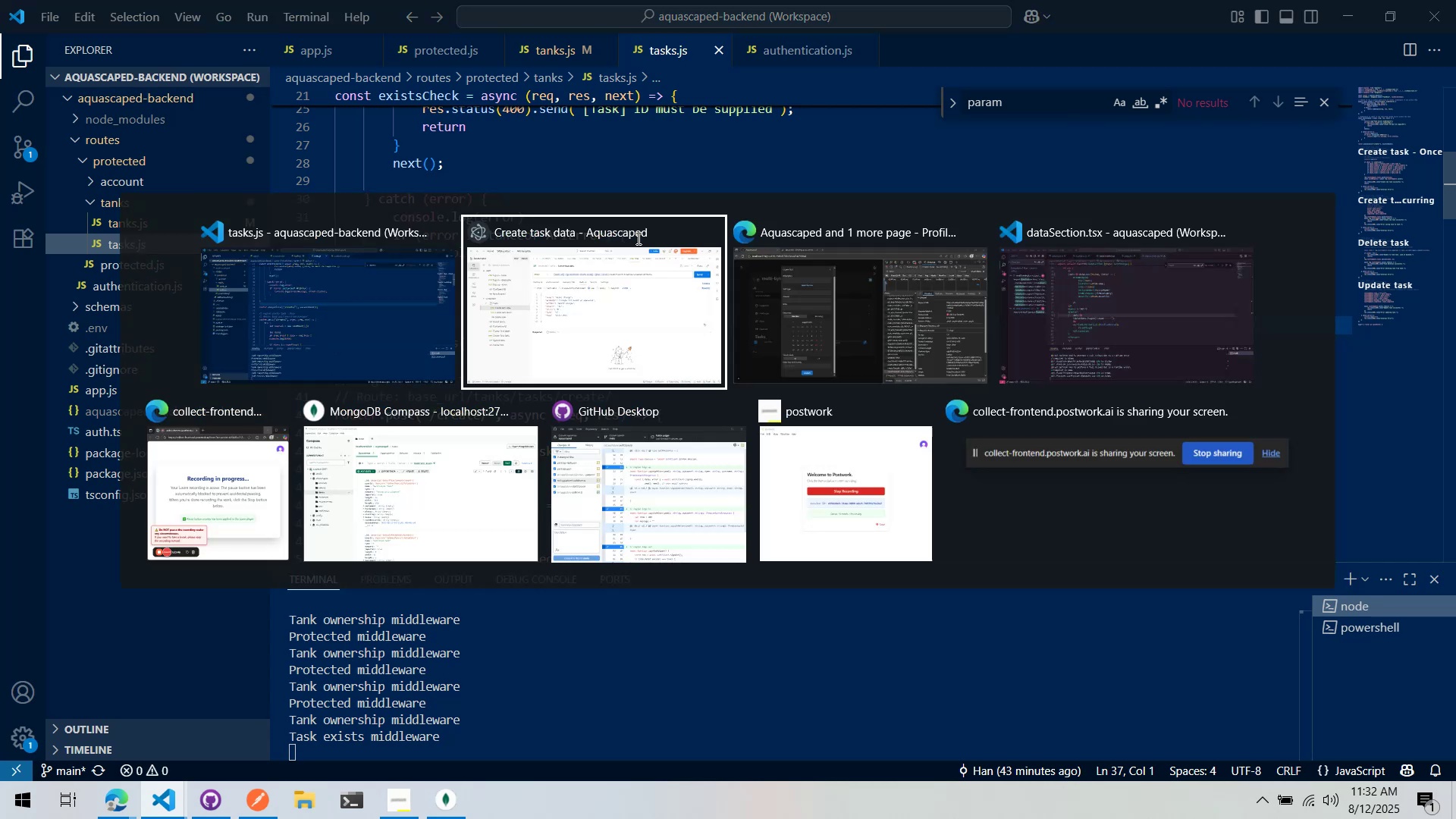 
key(Alt+Tab)
 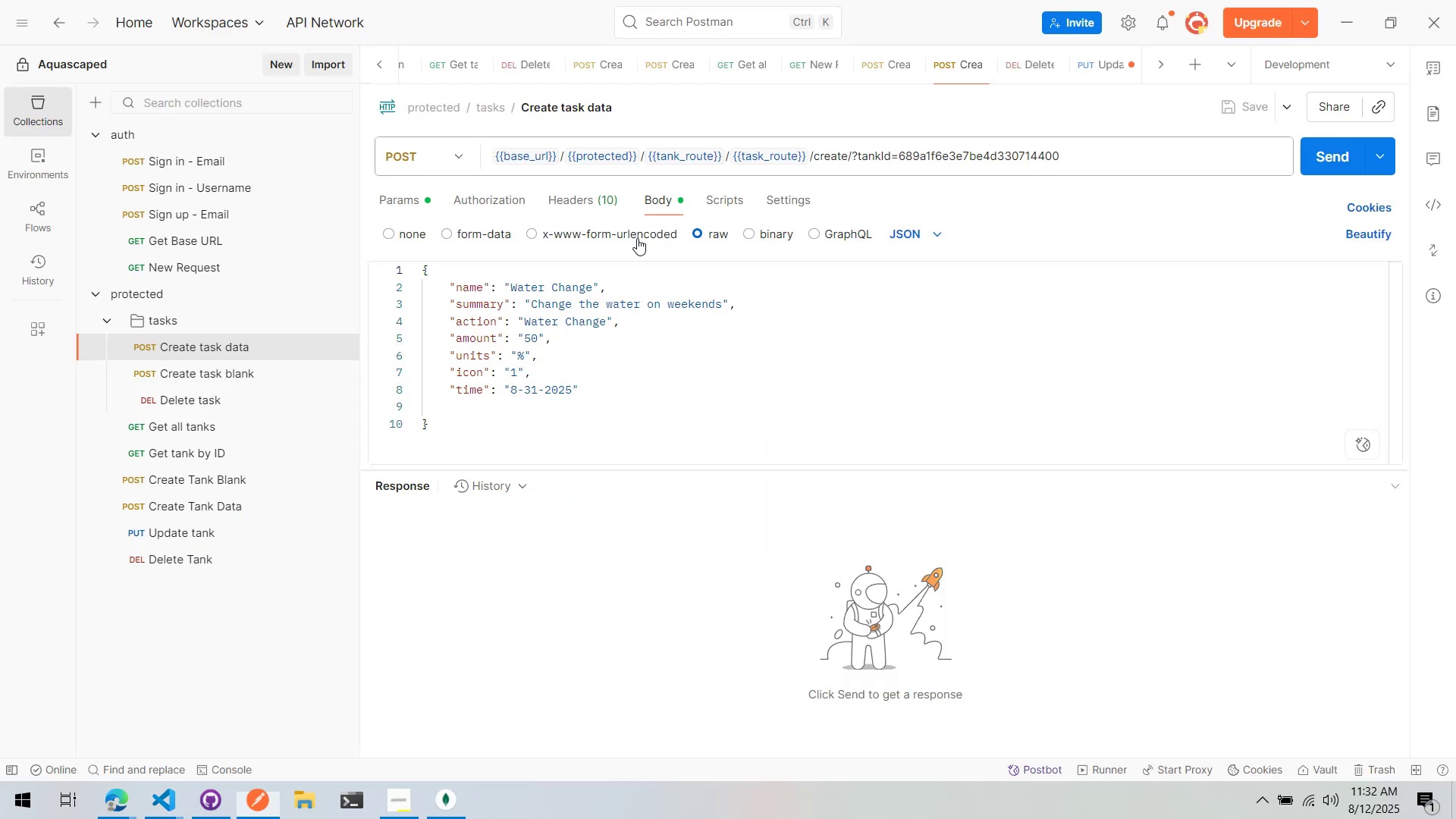 
key(Alt+Tab)
 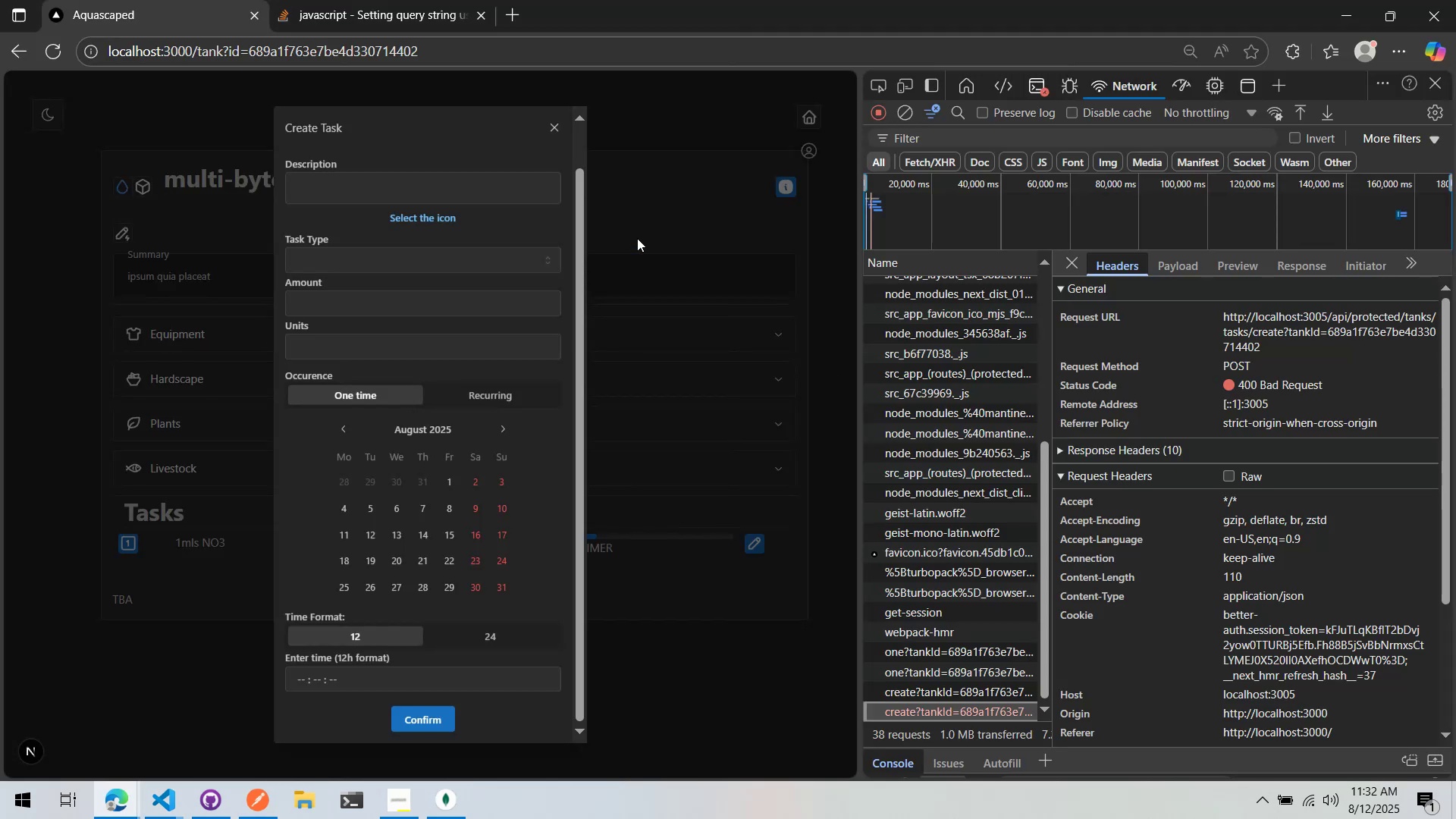 
key(Alt+Tab)
 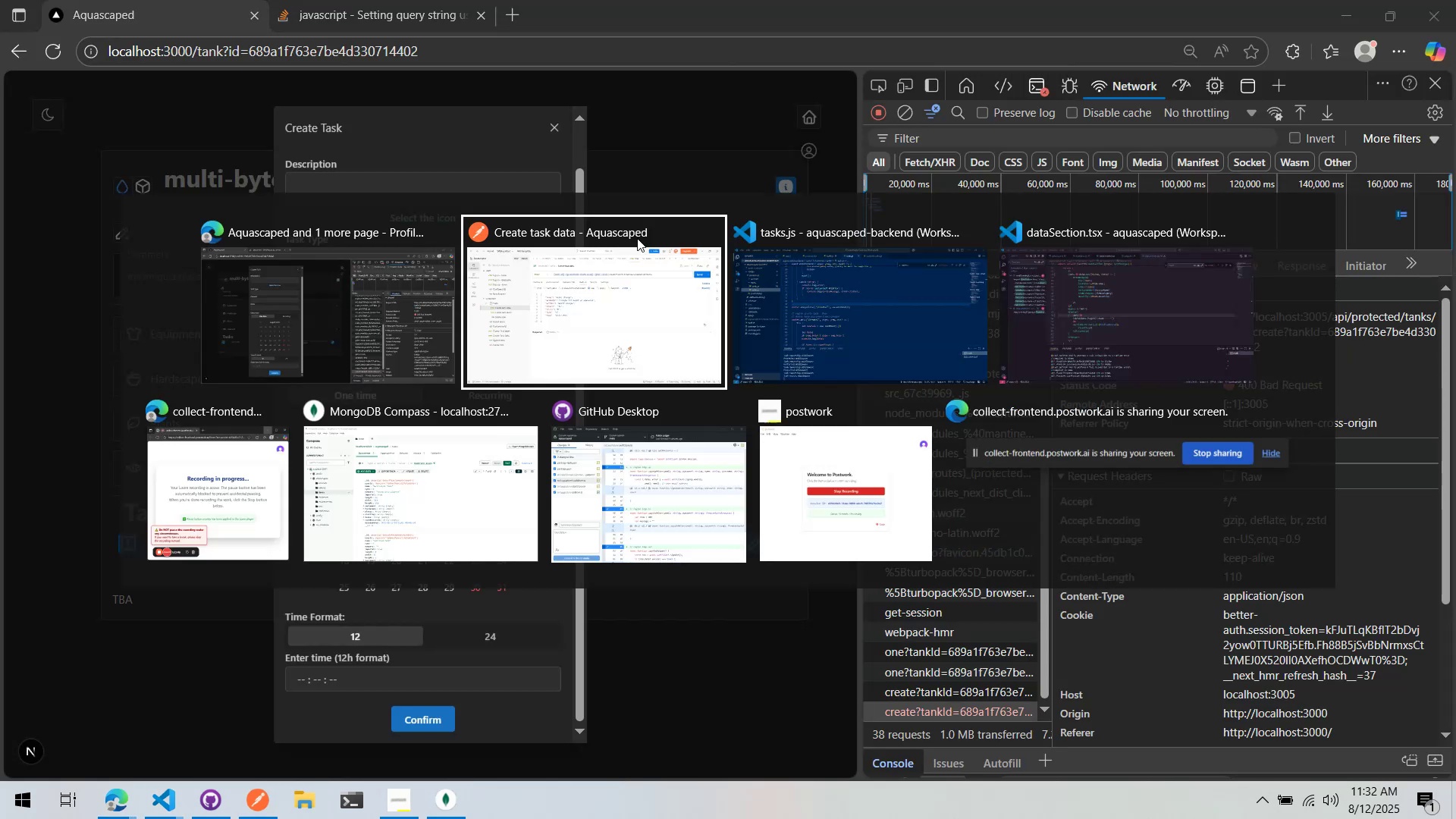 
key(Alt+Tab)
 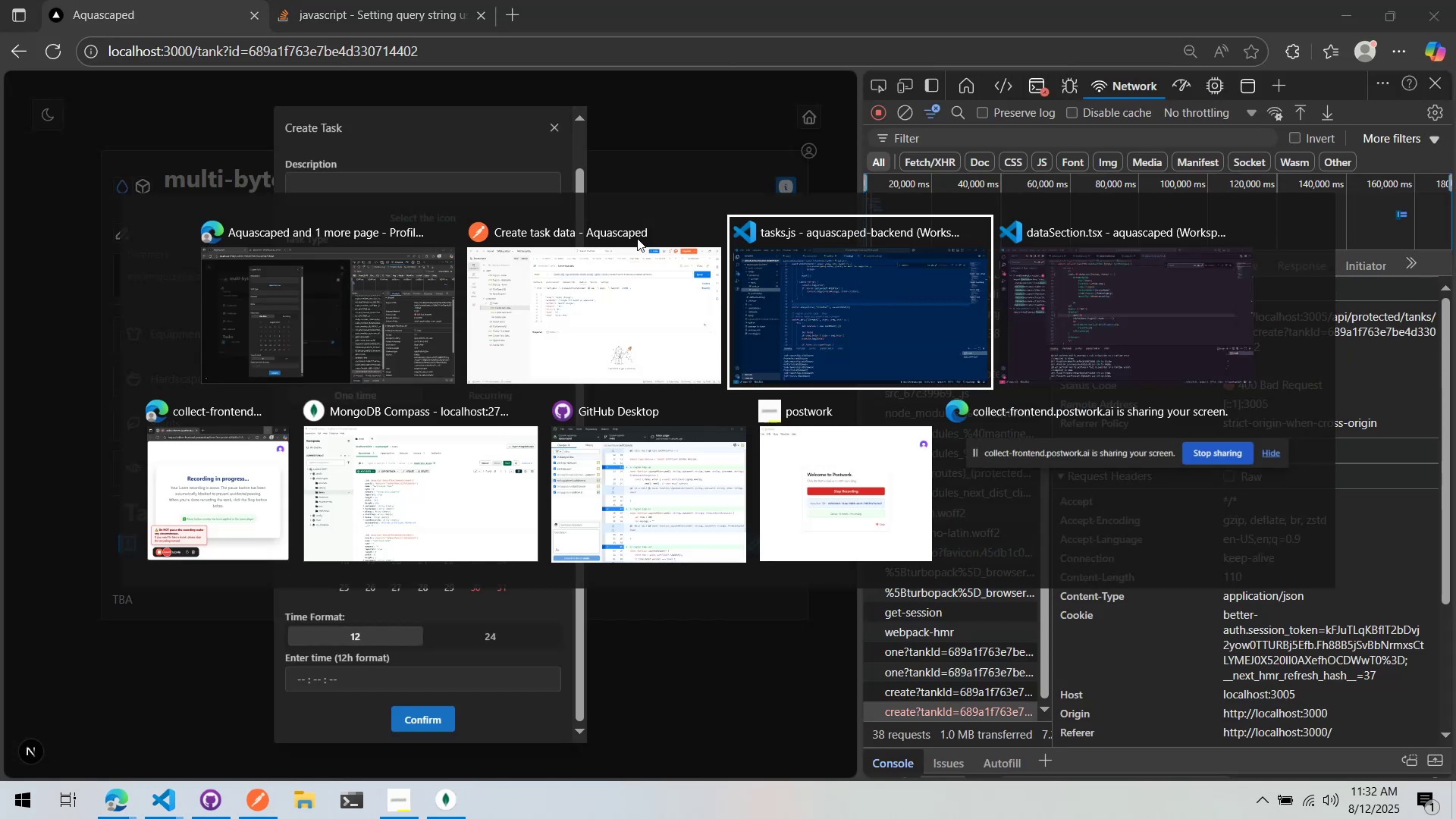 
key(Alt+Tab)
 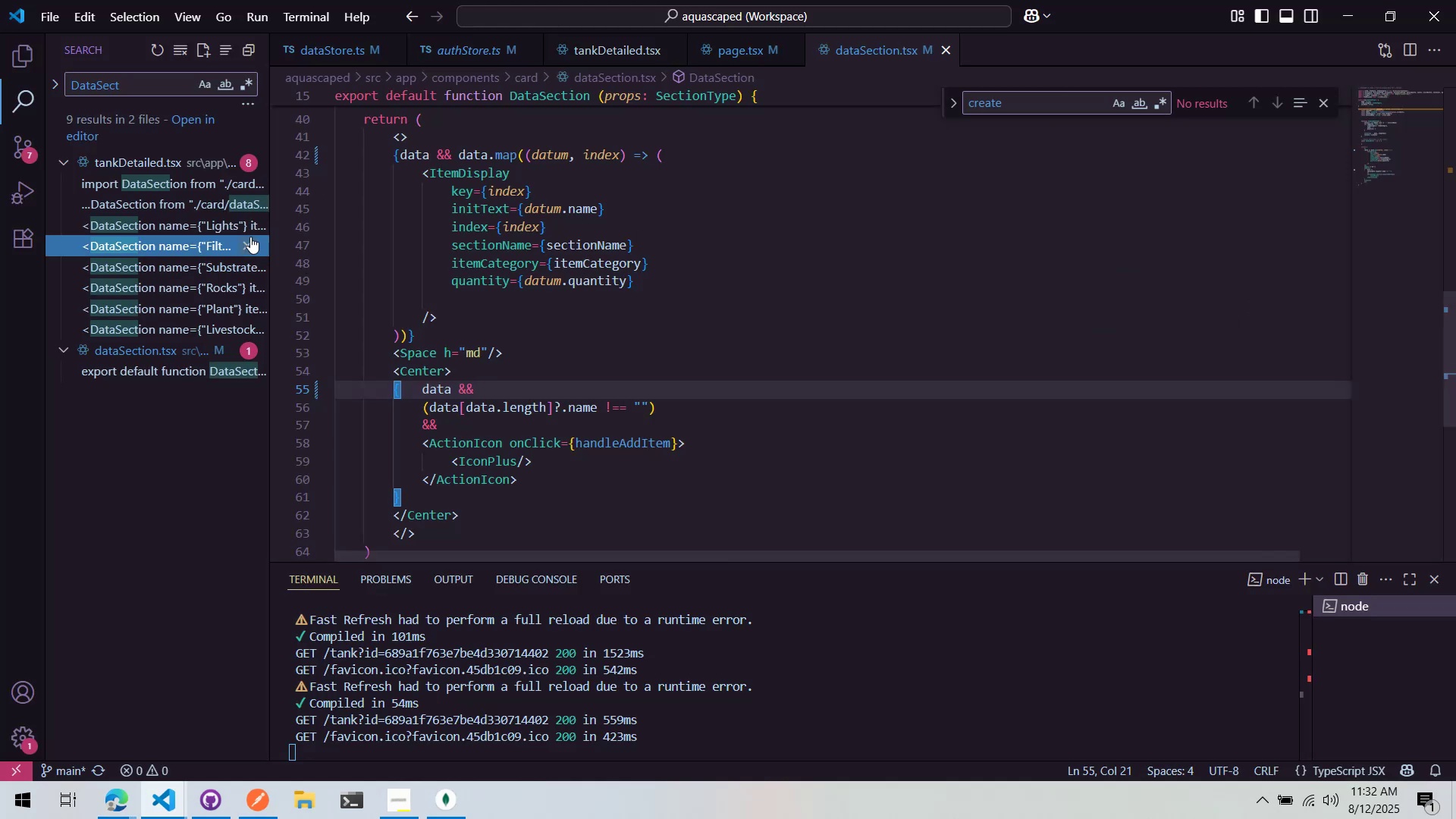 
key(Alt+AltLeft)
 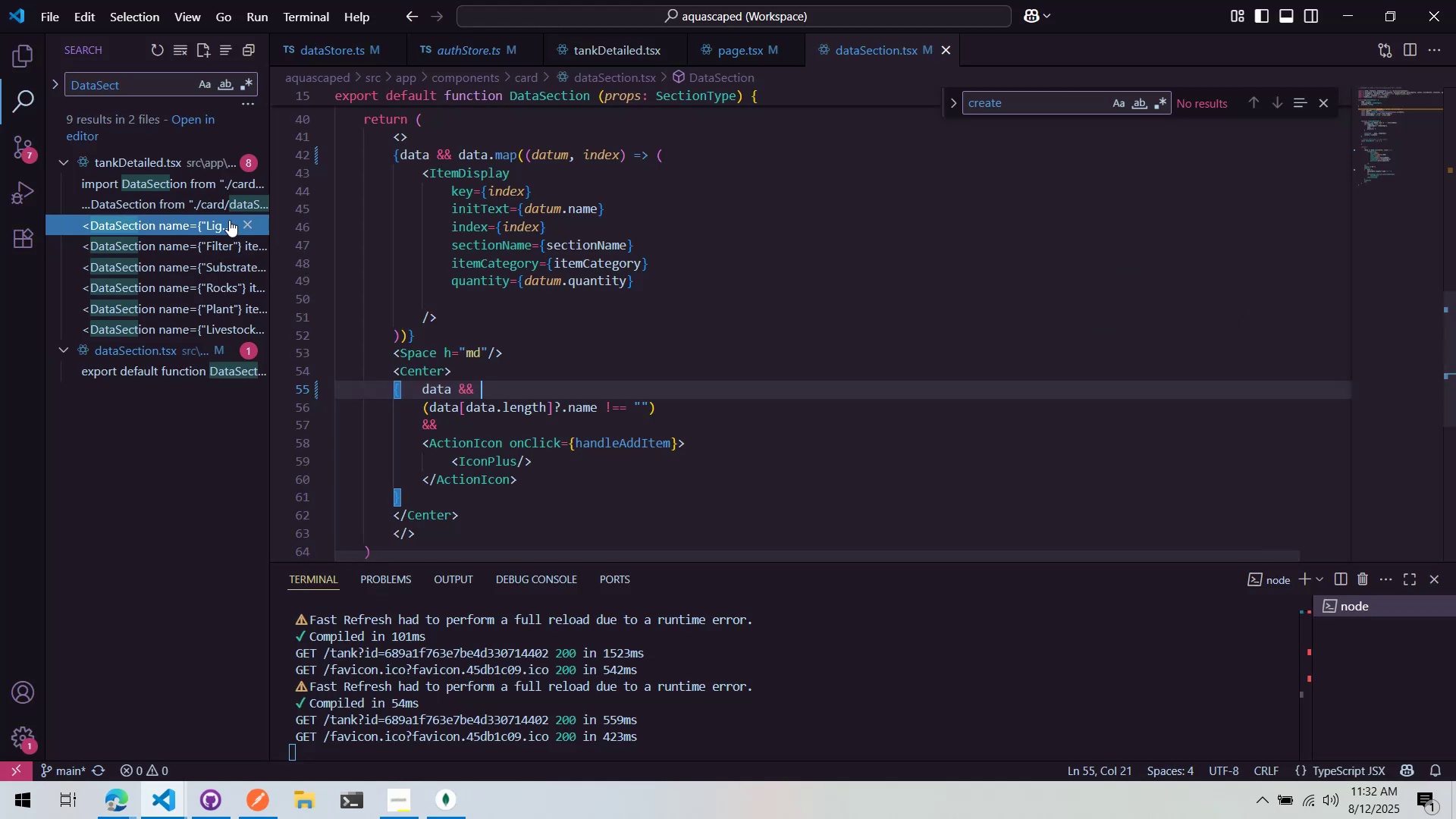 
key(Alt+Tab)
 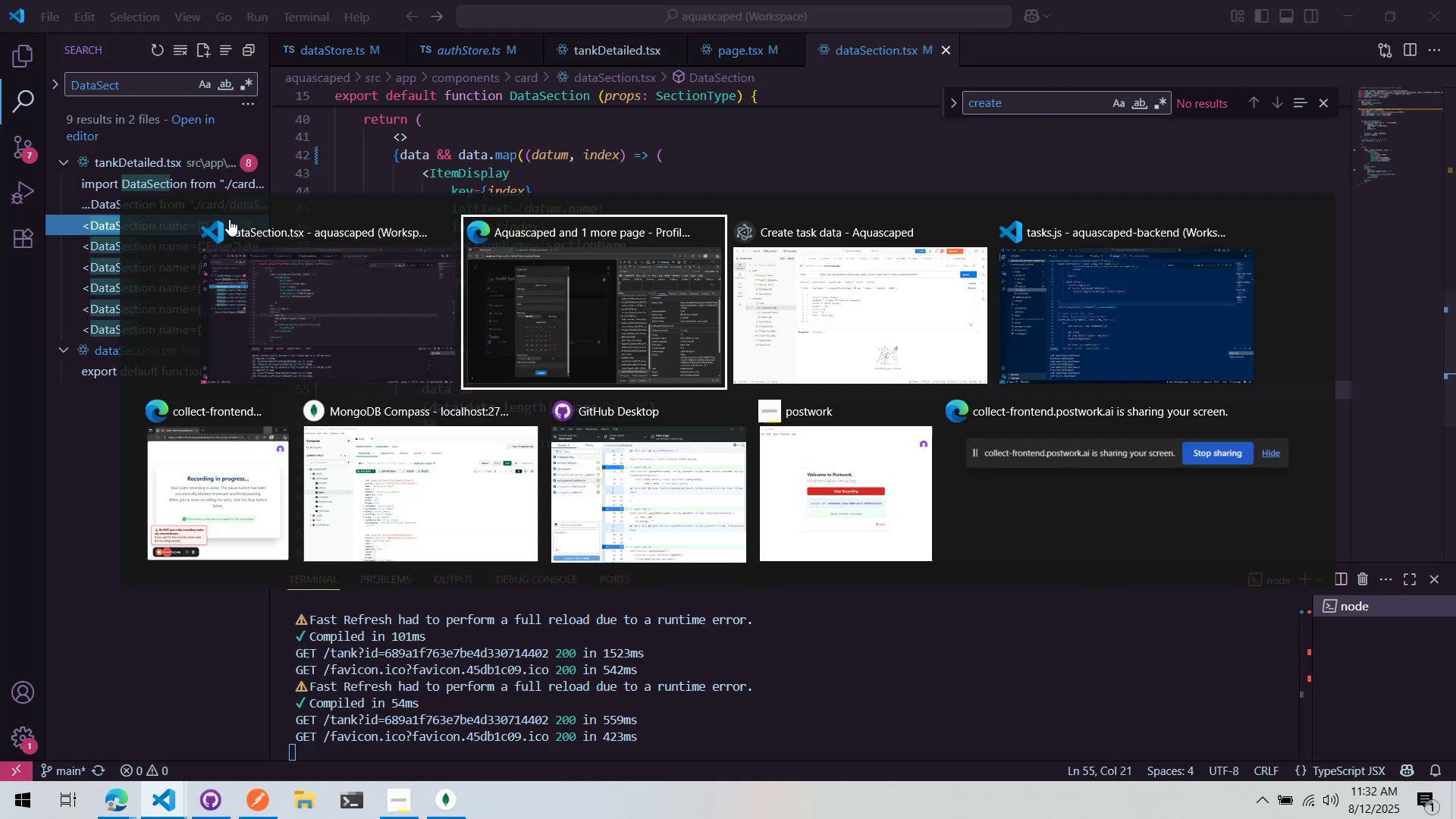 
key(Alt+Tab)
 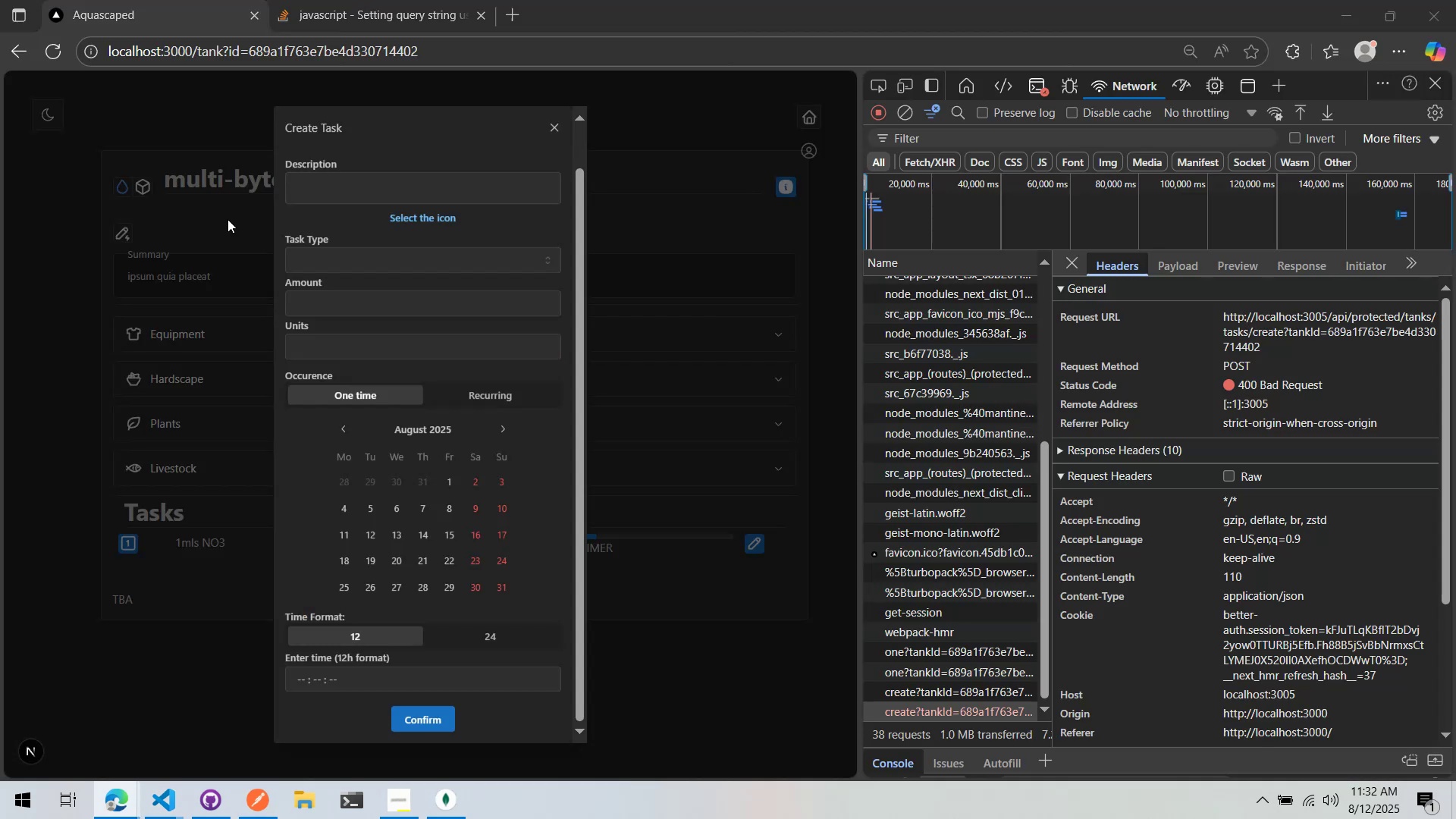 
key(Alt+Tab)
 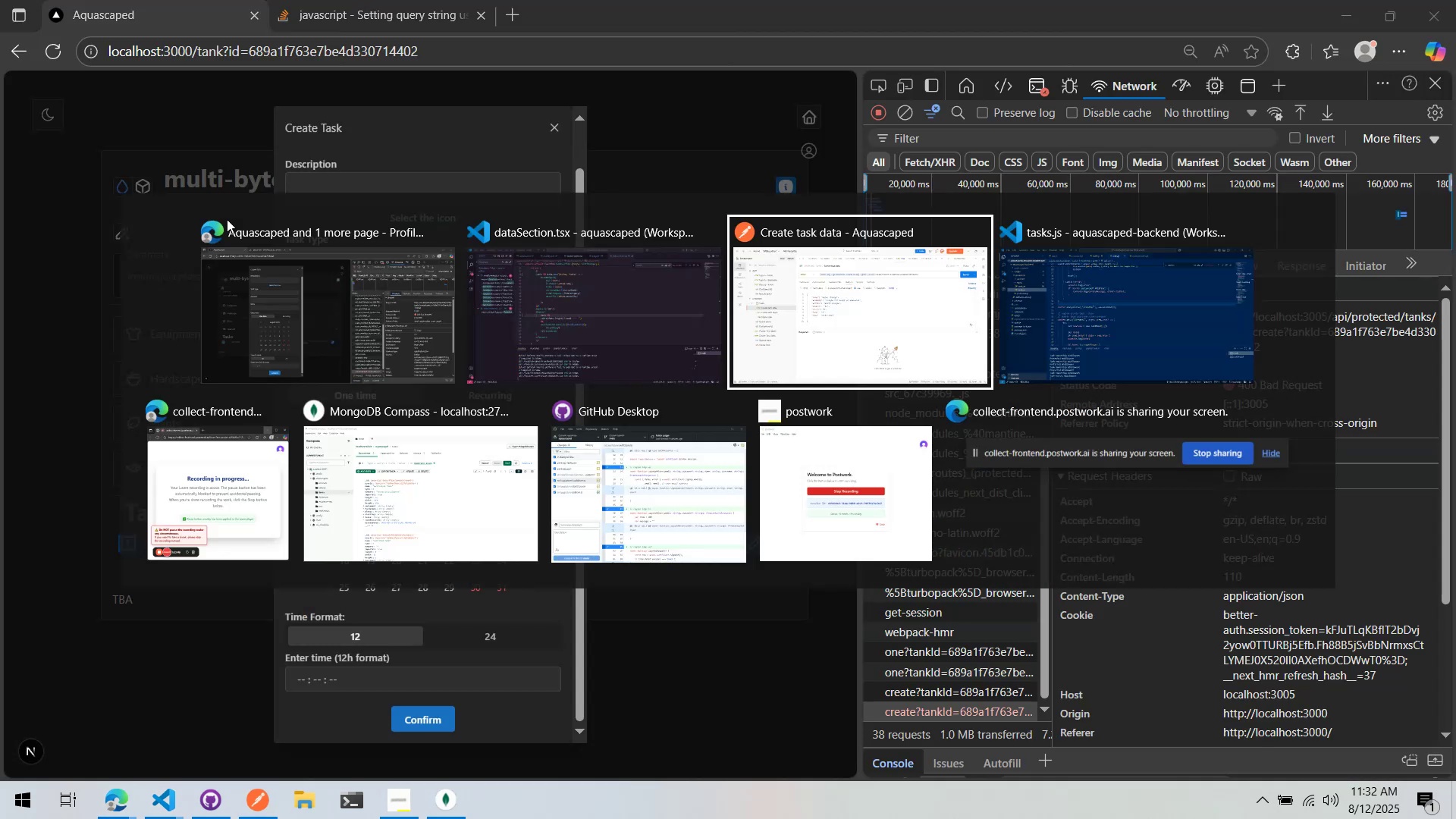 
key(Alt+Tab)
 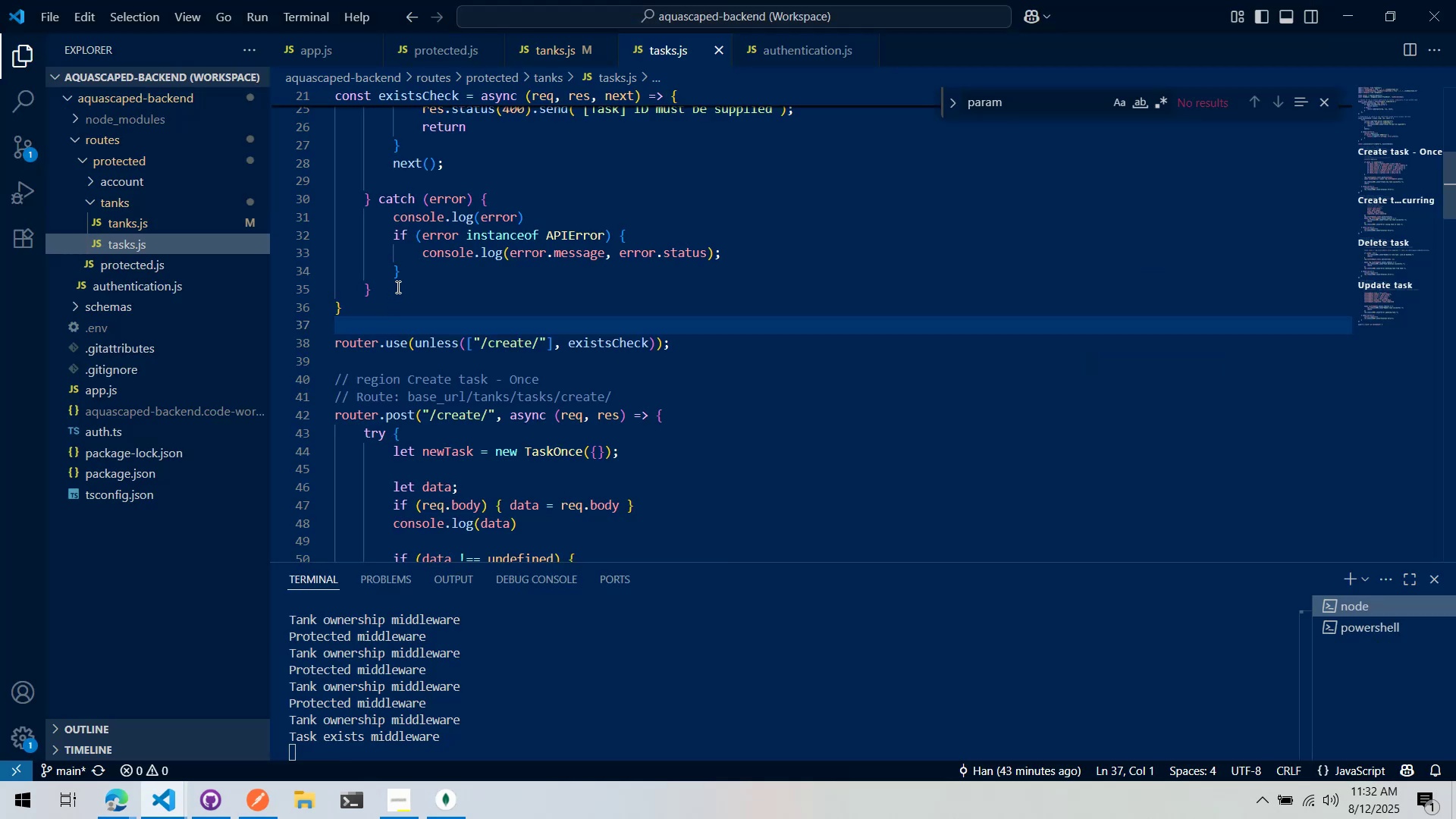 
scroll: coordinate [395, 284], scroll_direction: down, amount: 4.0
 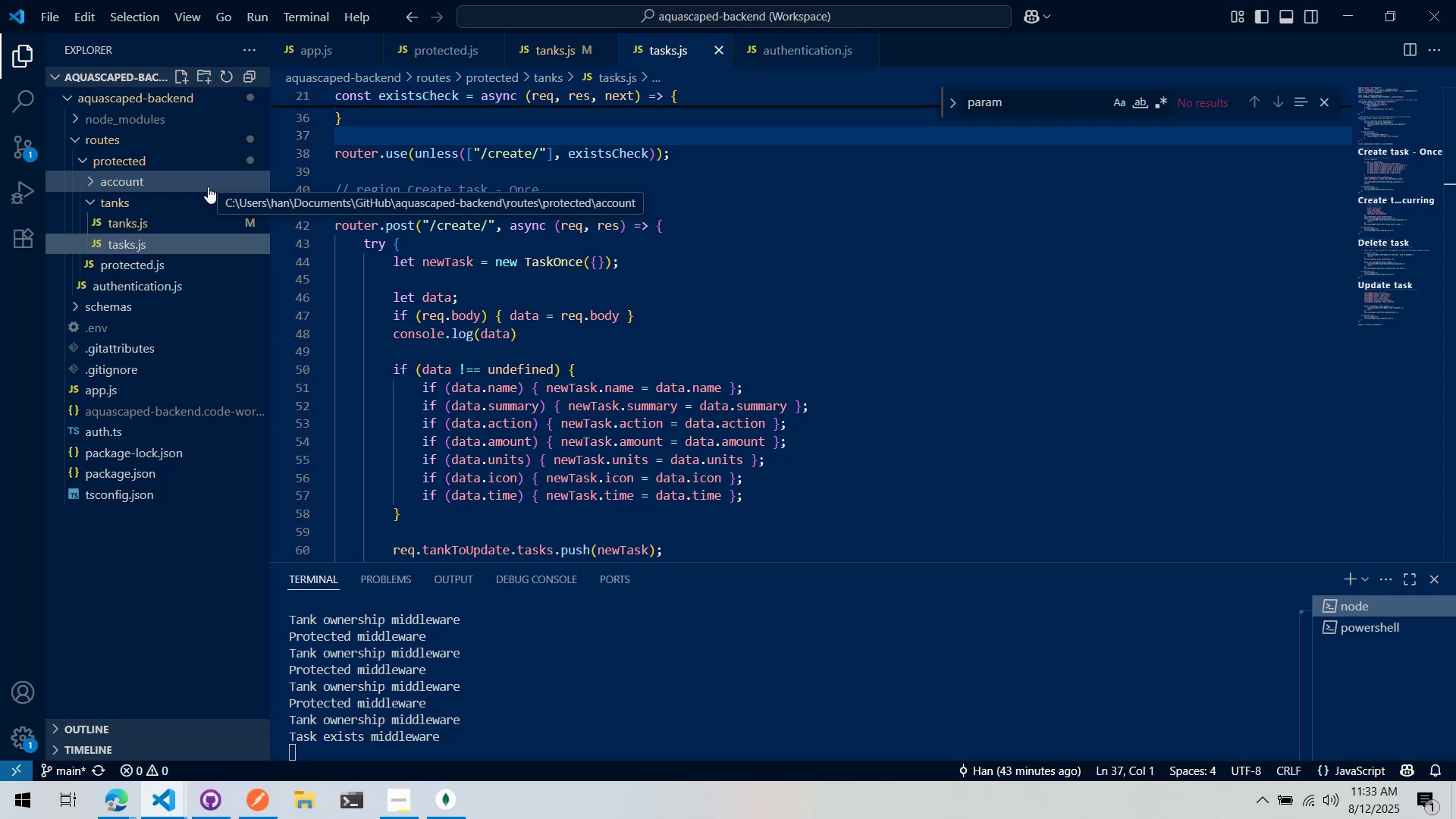 
wait(60.87)
 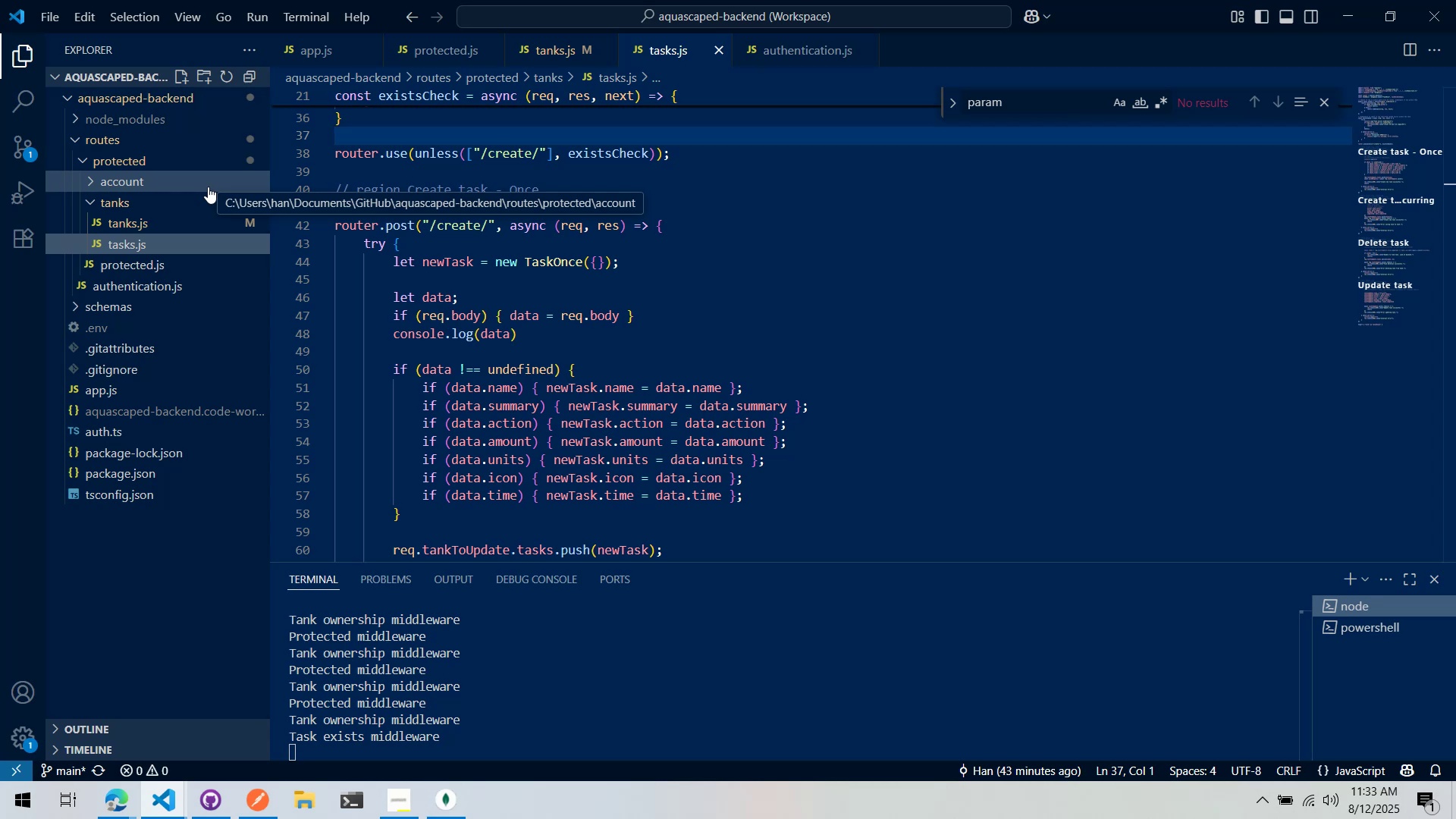 
scroll: coordinate [595, 149], scroll_direction: up, amount: 2.0
 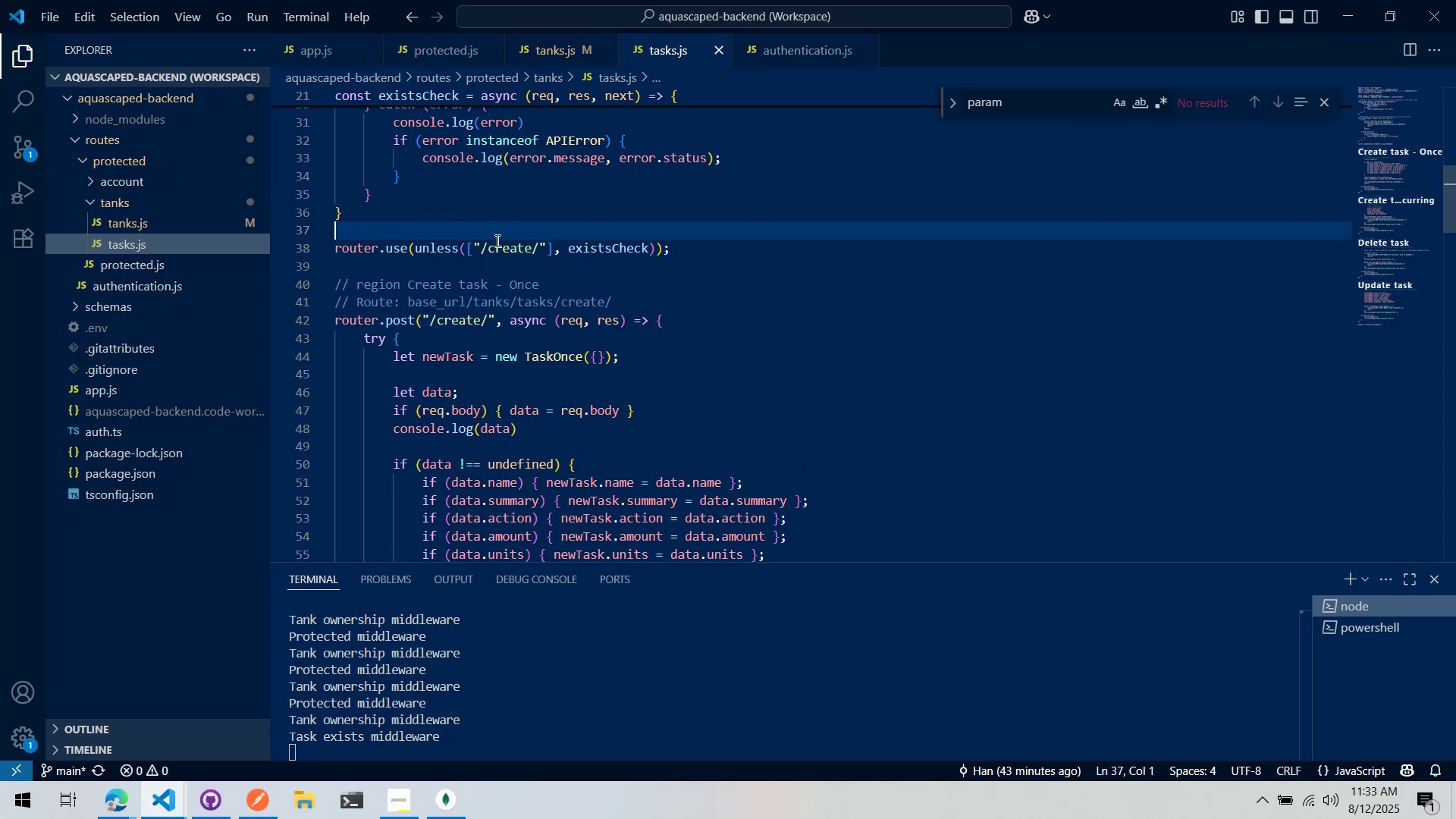 
left_click_drag(start_coordinate=[491, 245], to_coordinate=[487, 247])
 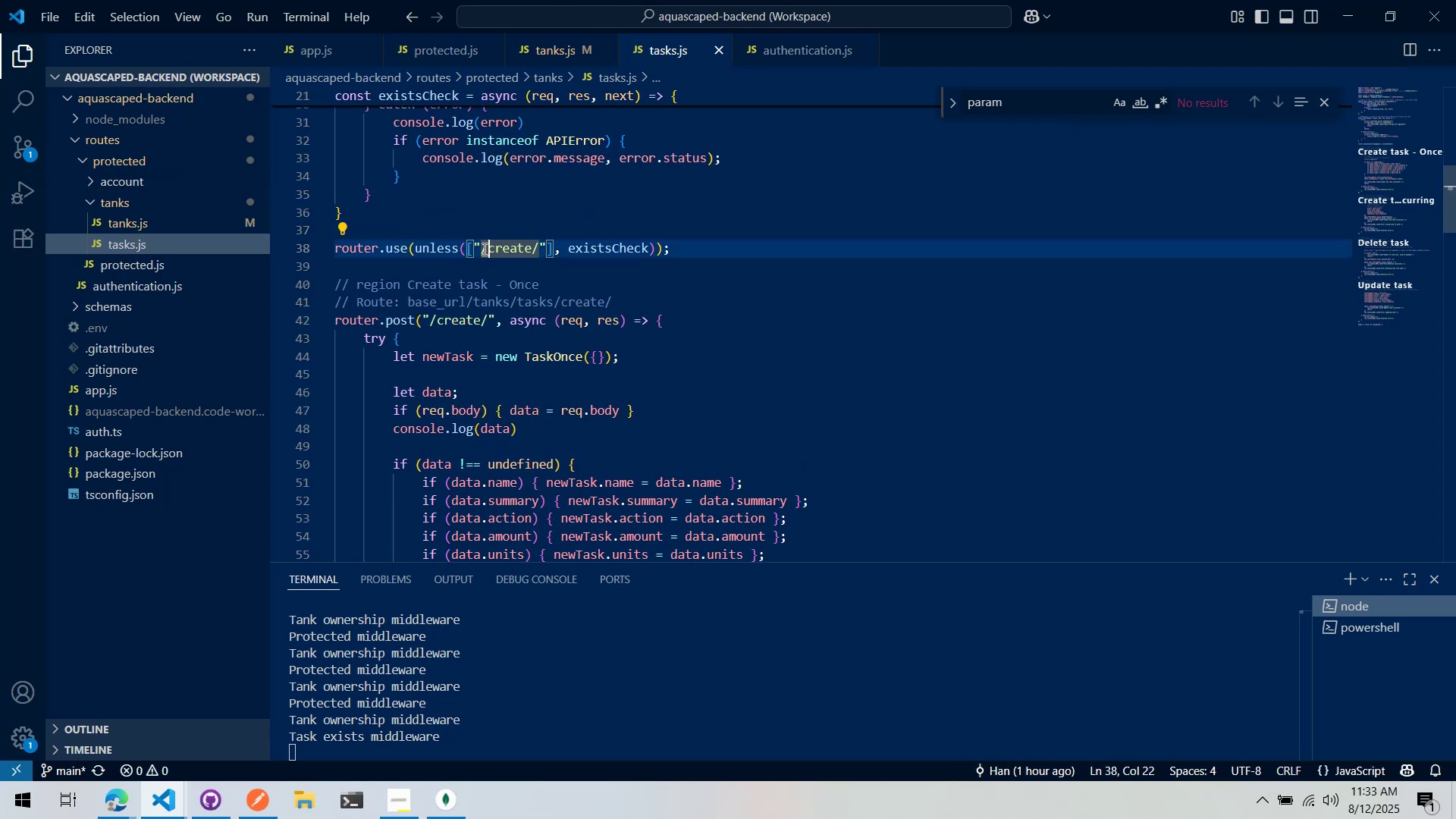 
double_click([483, 249])
 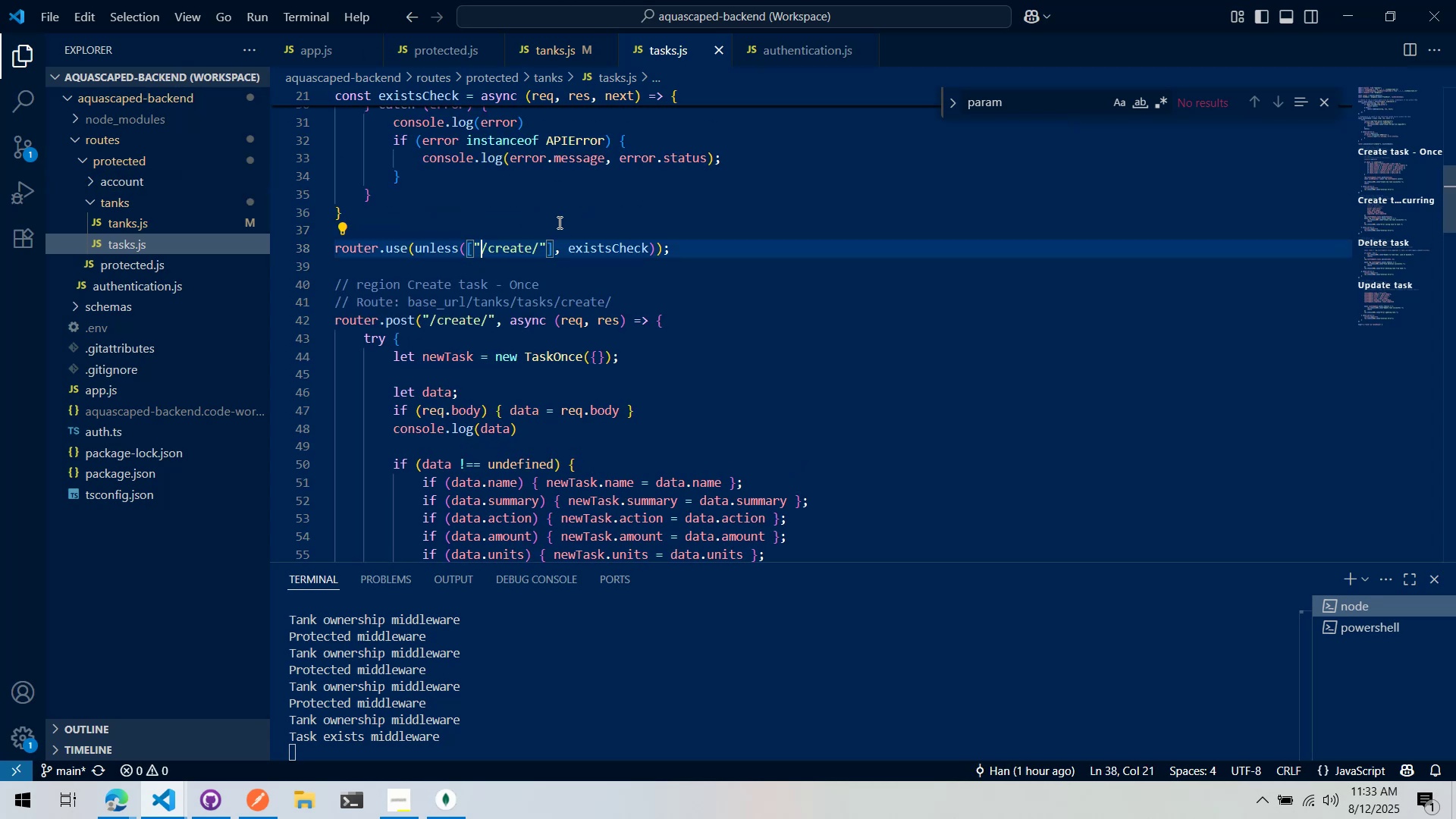 
key(ArrowLeft)
 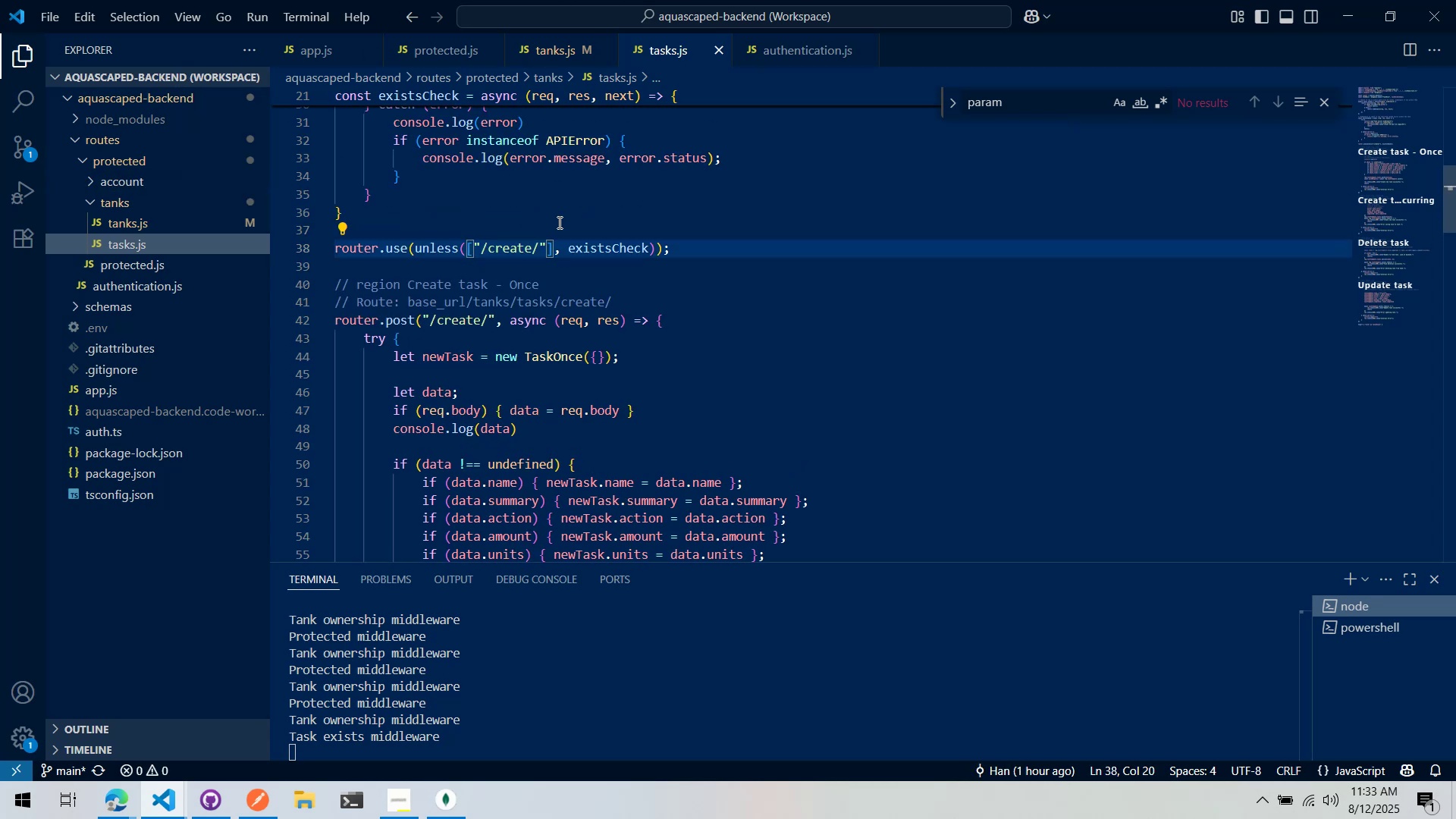 
key(Shift+ShiftLeft)
 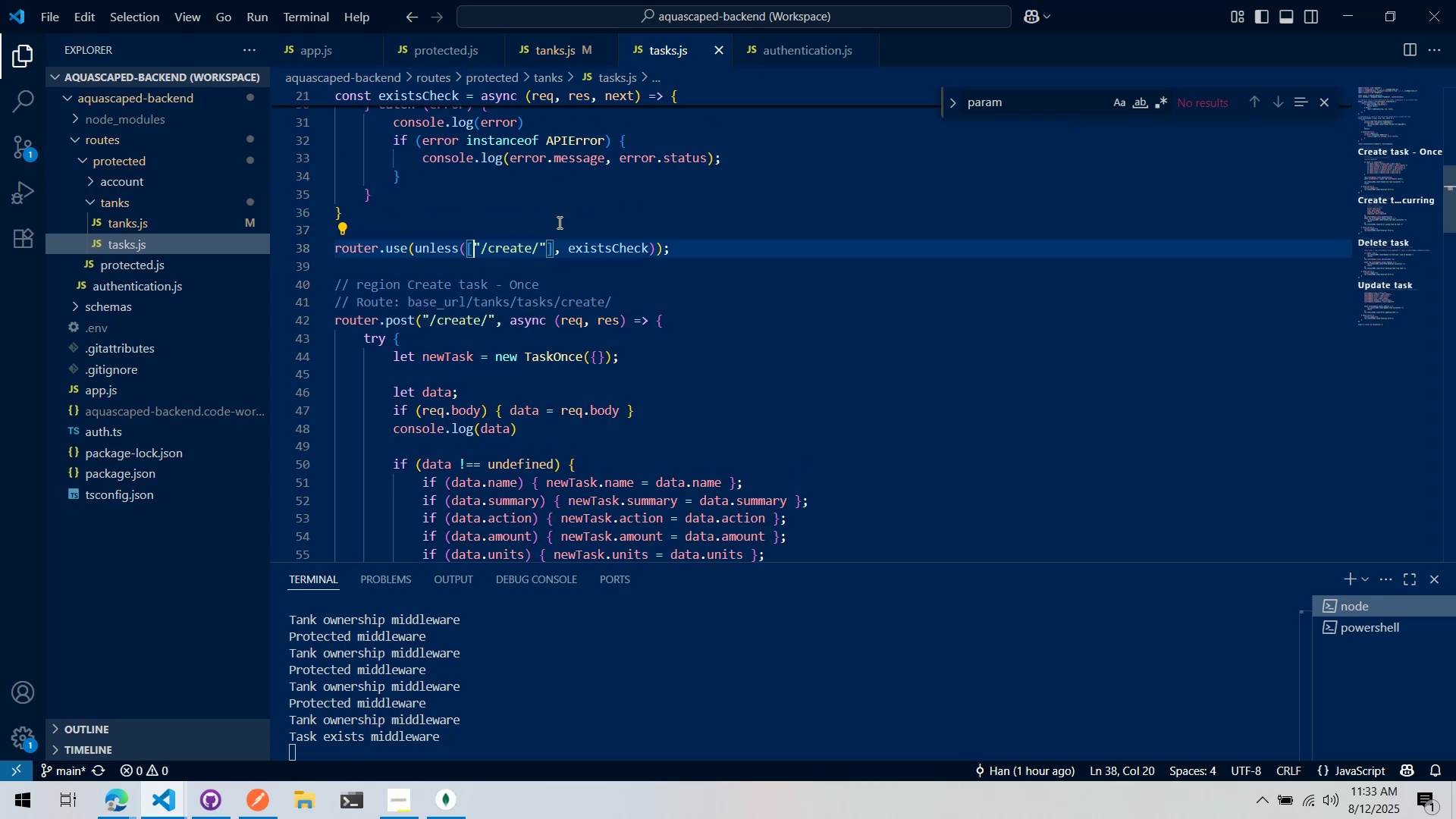 
key(Shift+Quote)
 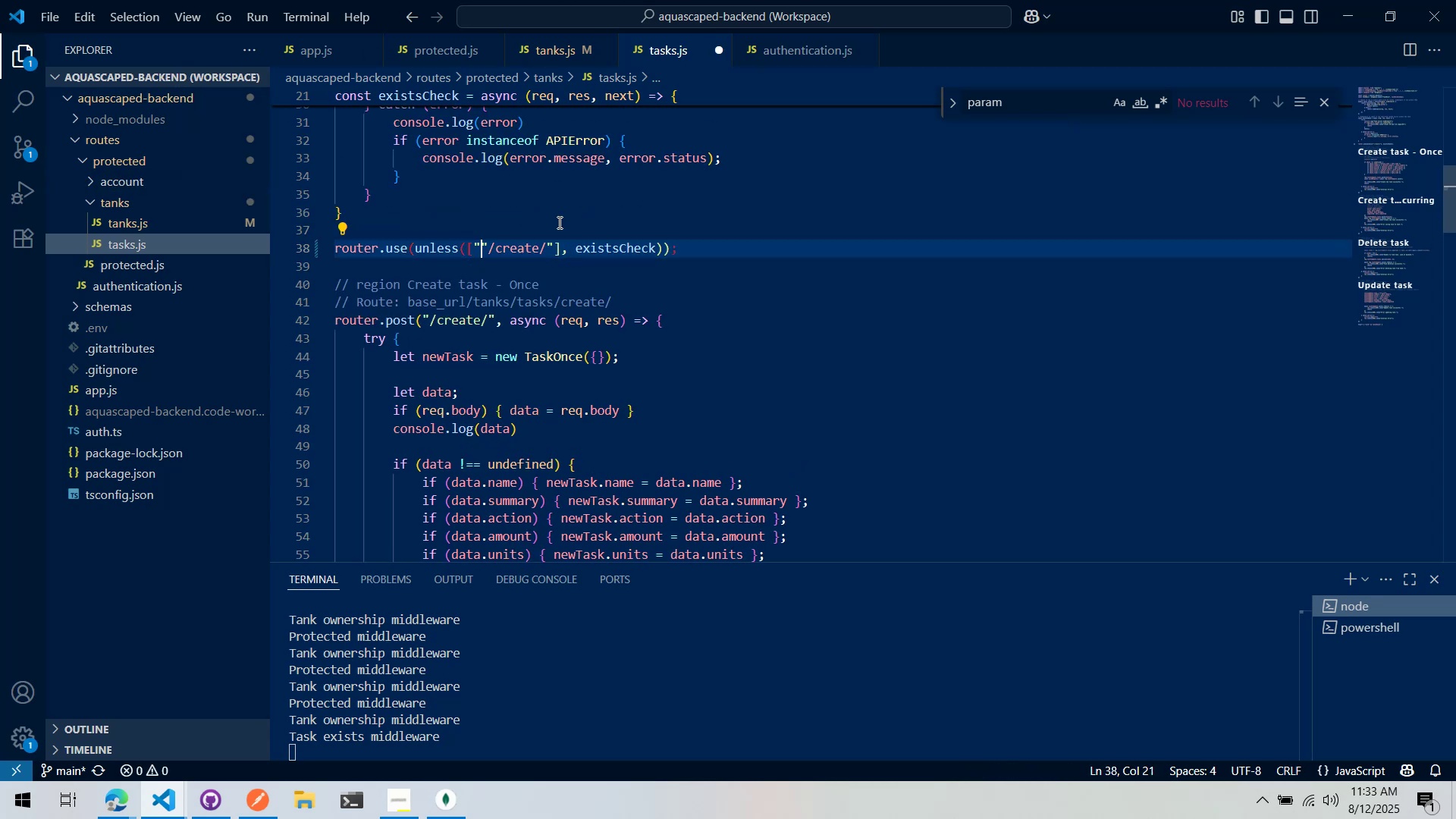 
key(C)
 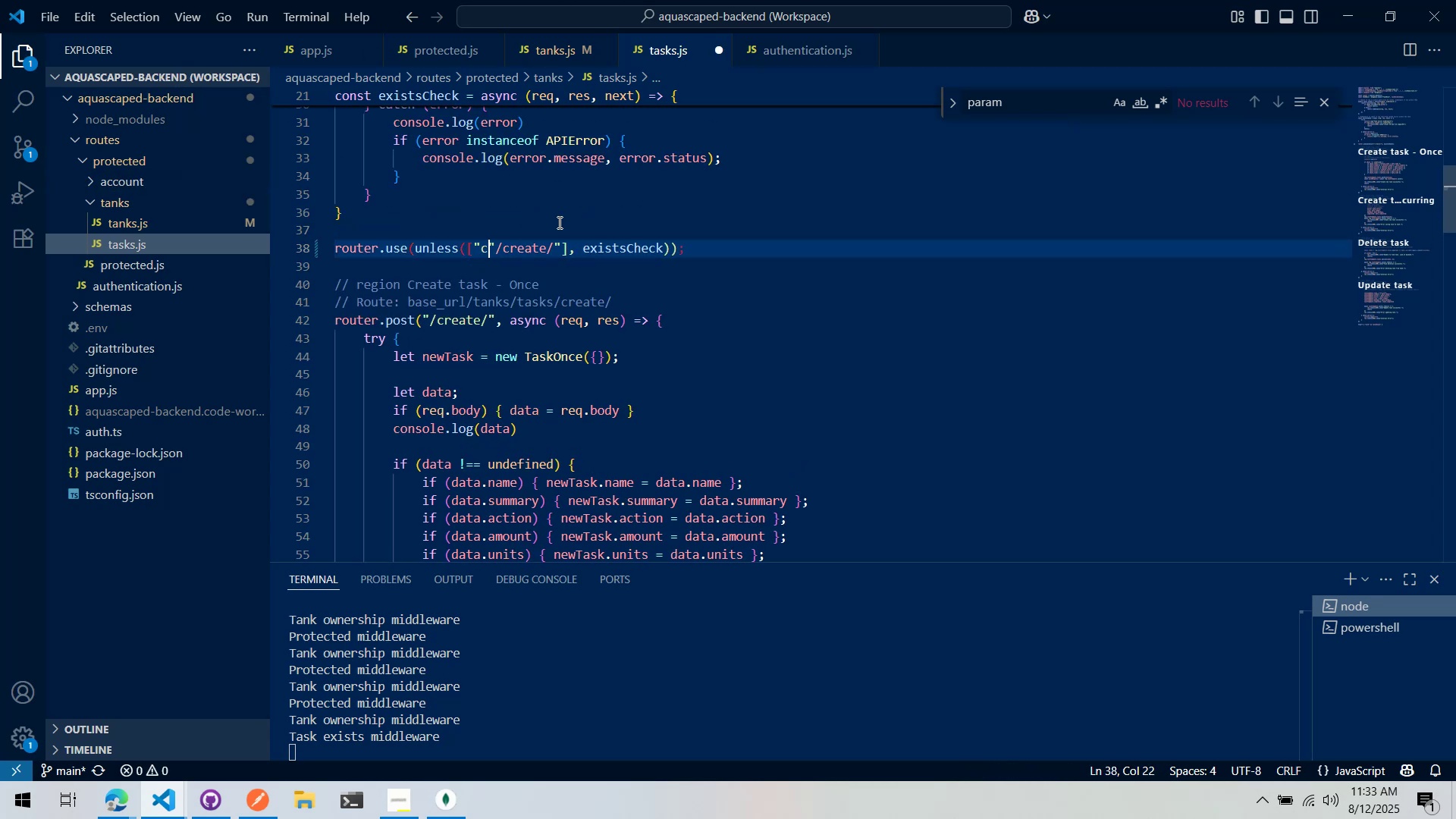 
key(Backspace)
 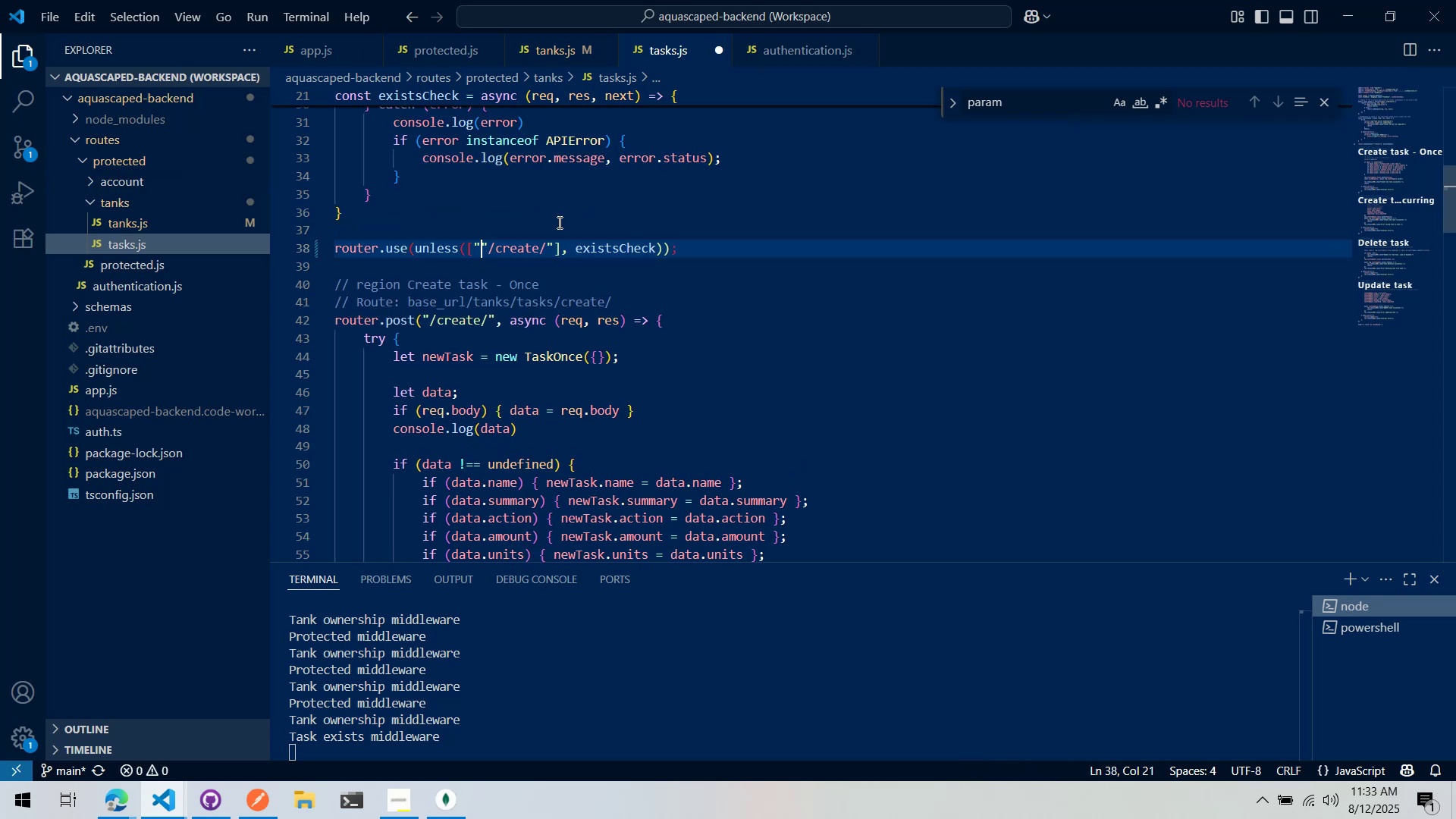 
key(Control+ControlLeft)
 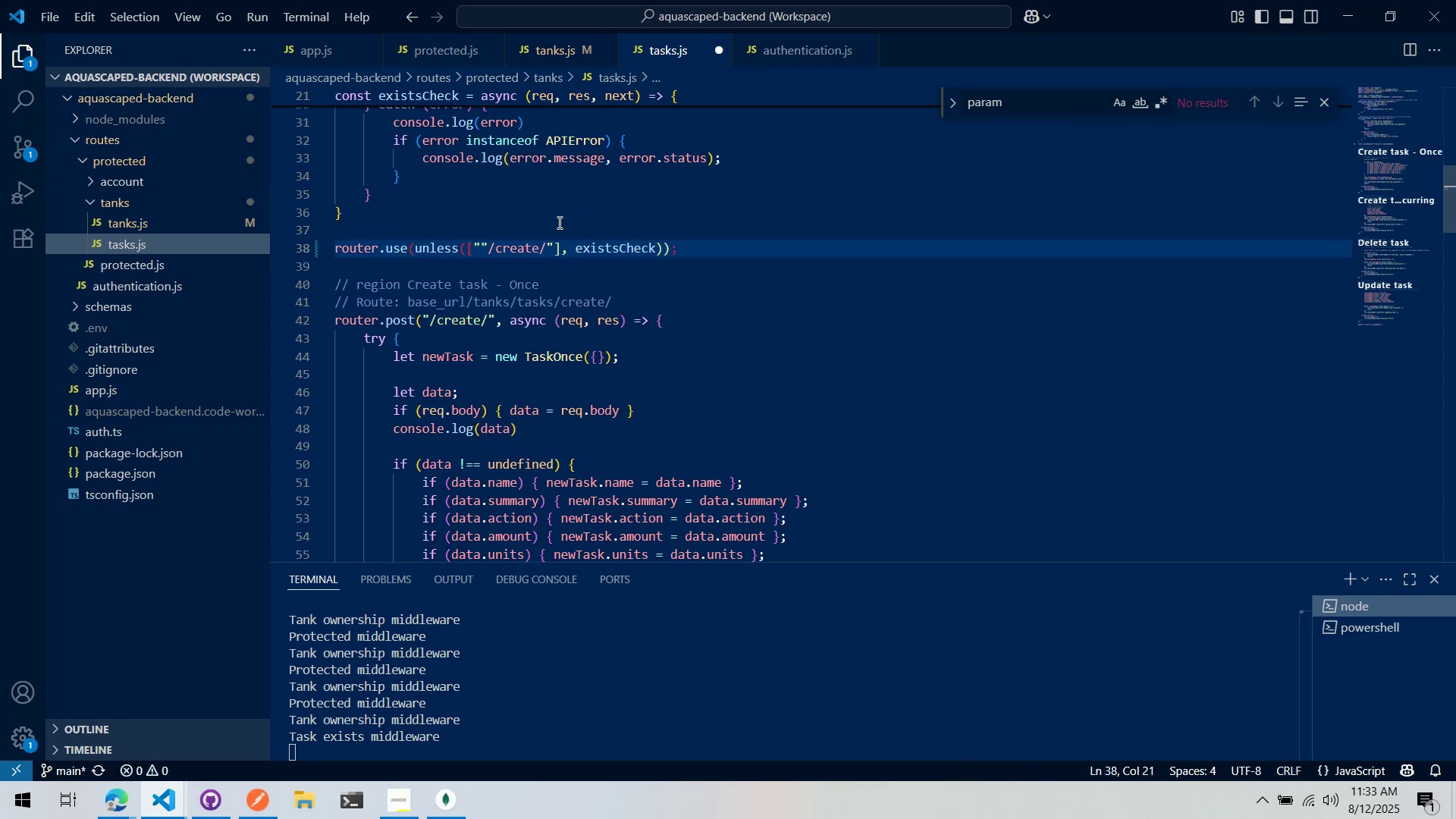 
key(Backspace)
 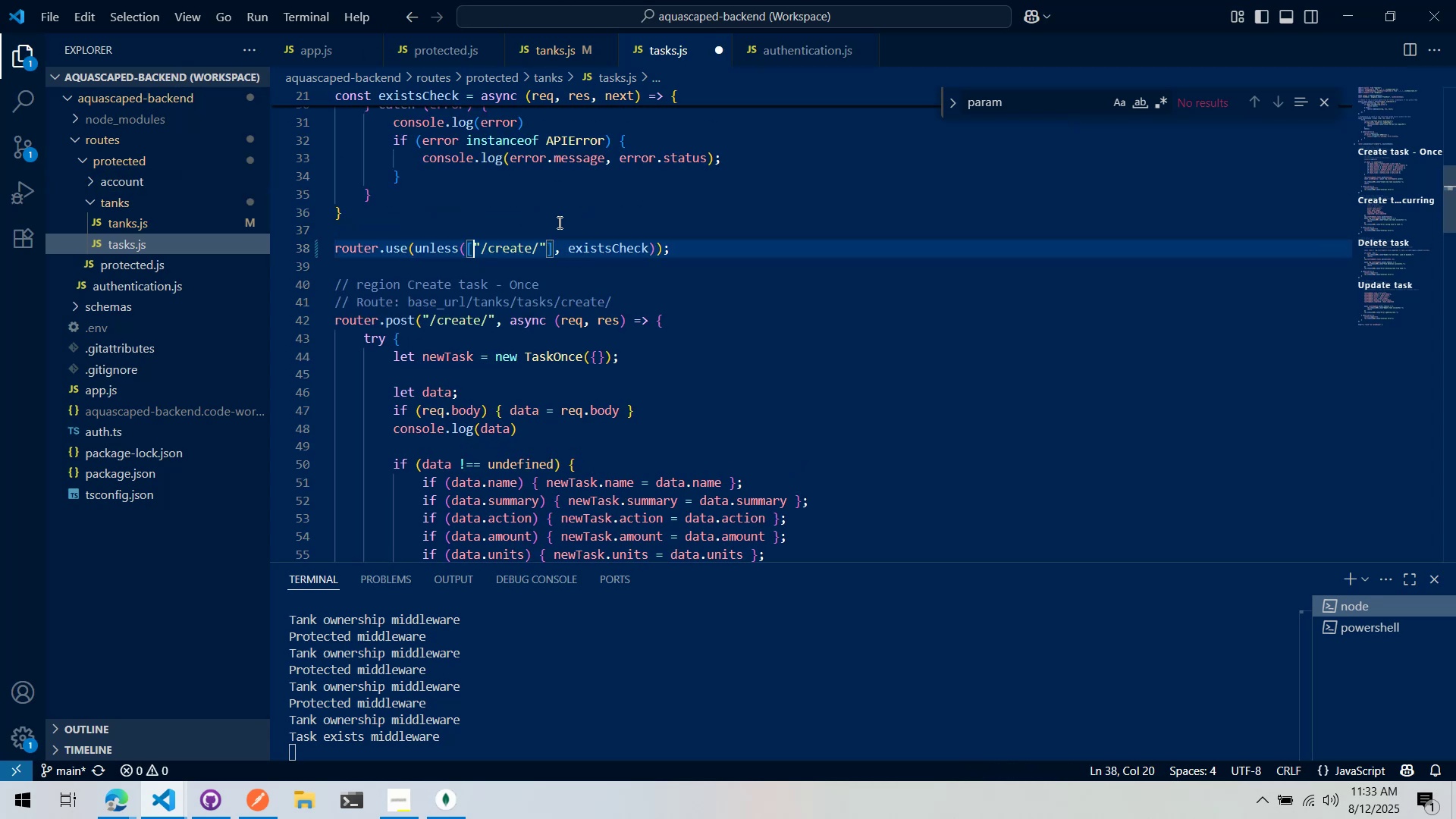 
key(Control+ArrowRight)
 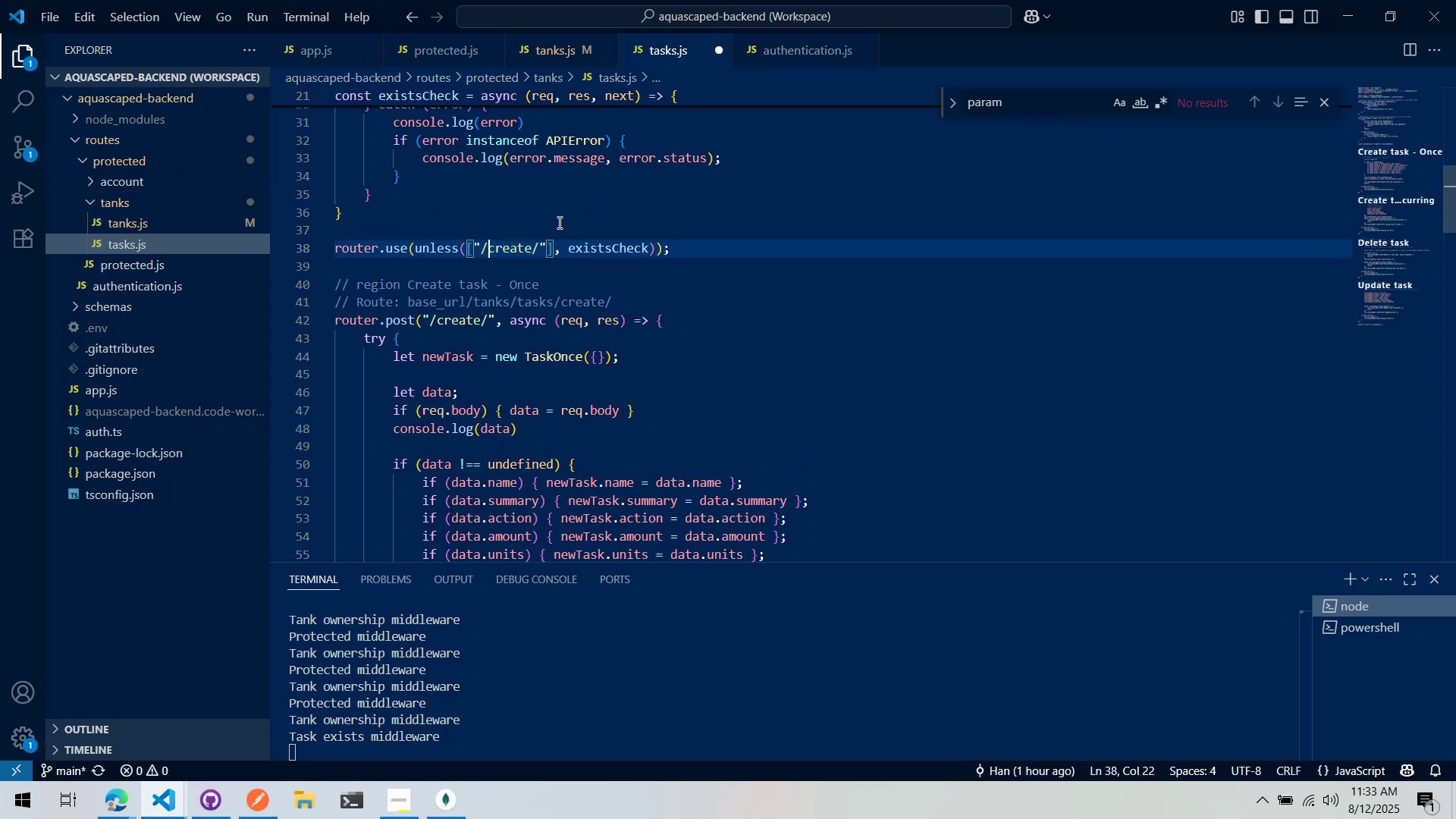 
key(Control+ArrowRight)
 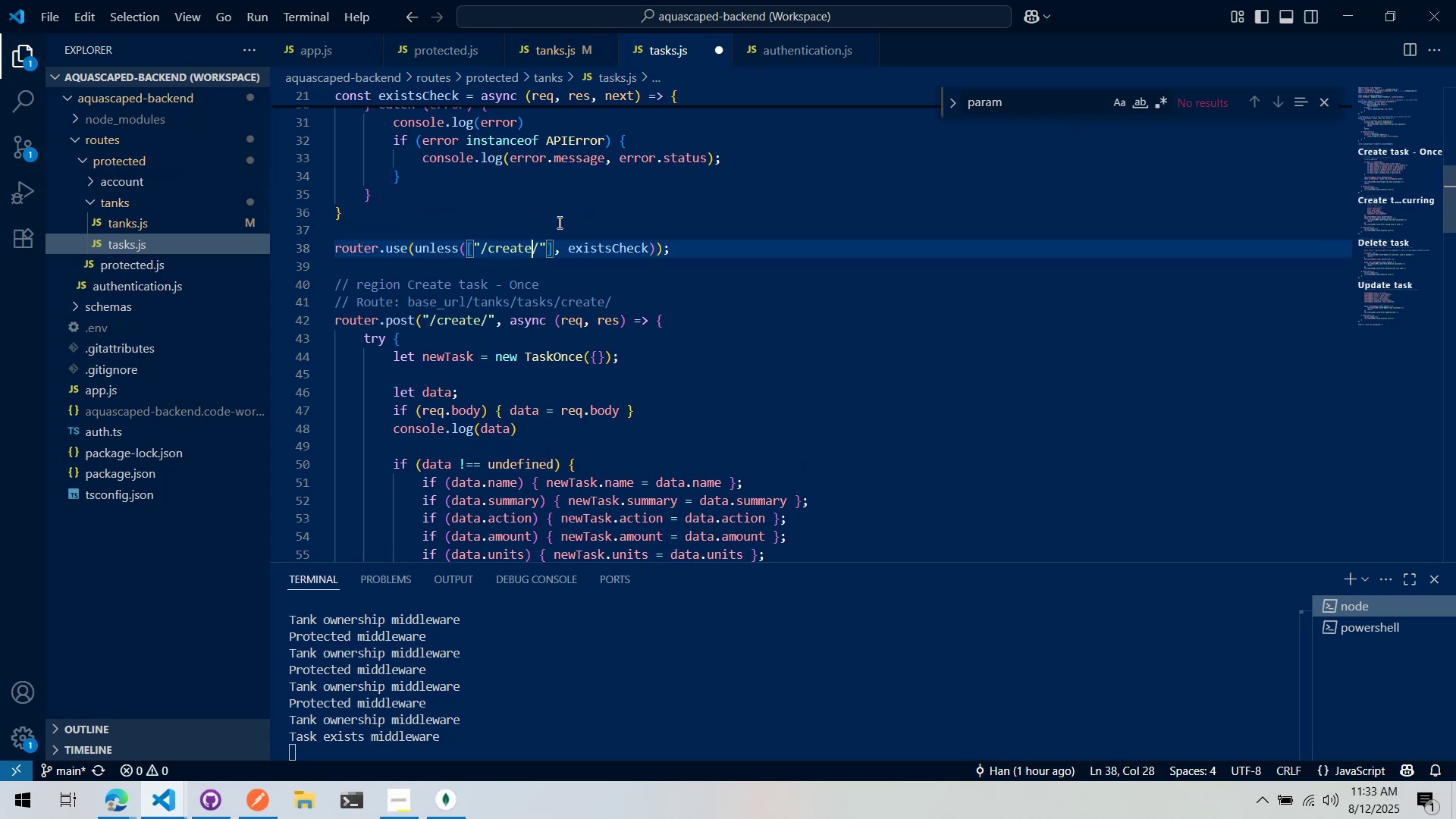 
key(Control+ArrowRight)
 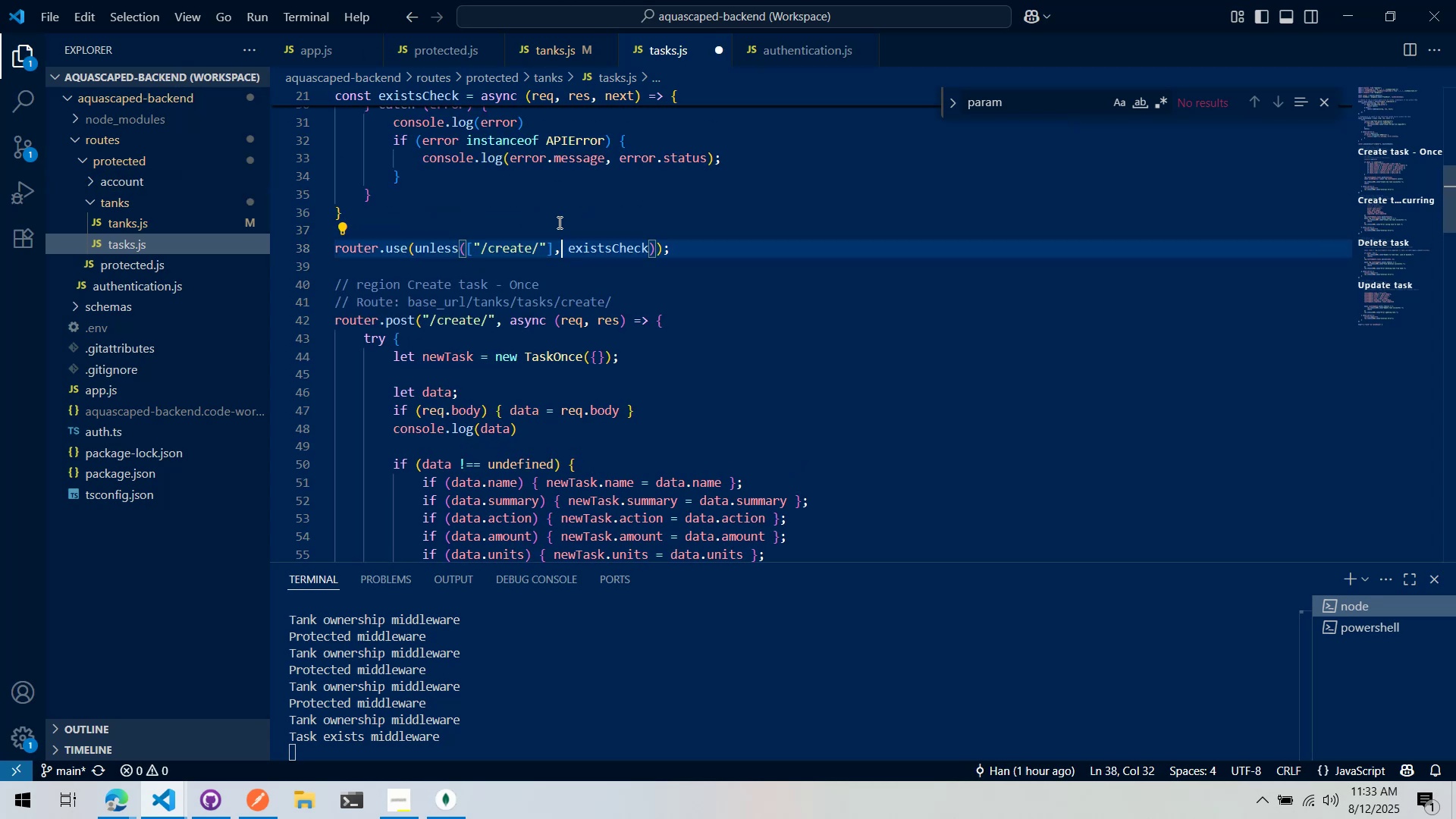 
key(ArrowLeft)
 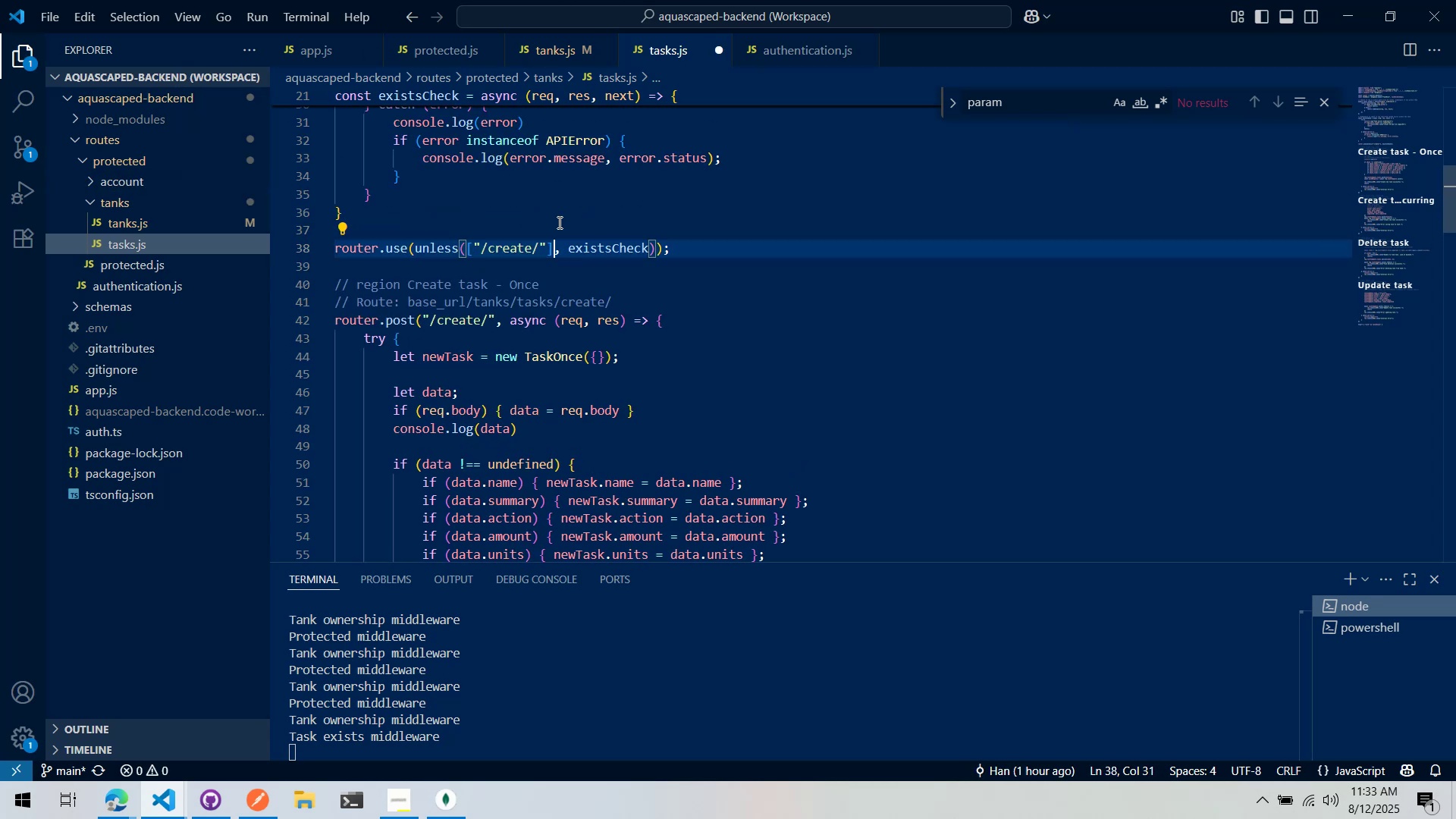 
key(ArrowLeft)
 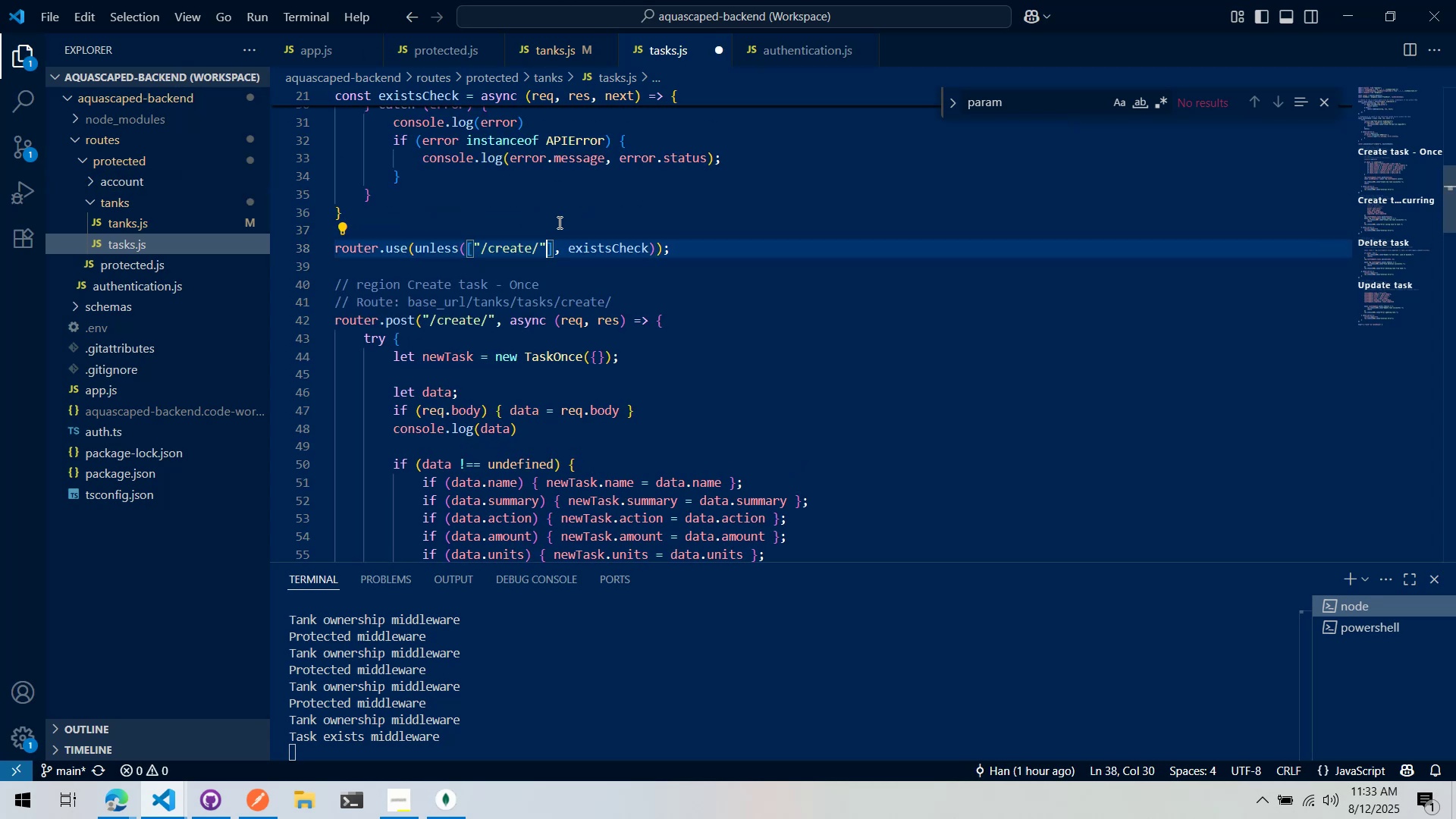 
type(, "c)
key(Backspace)
type(/create)
 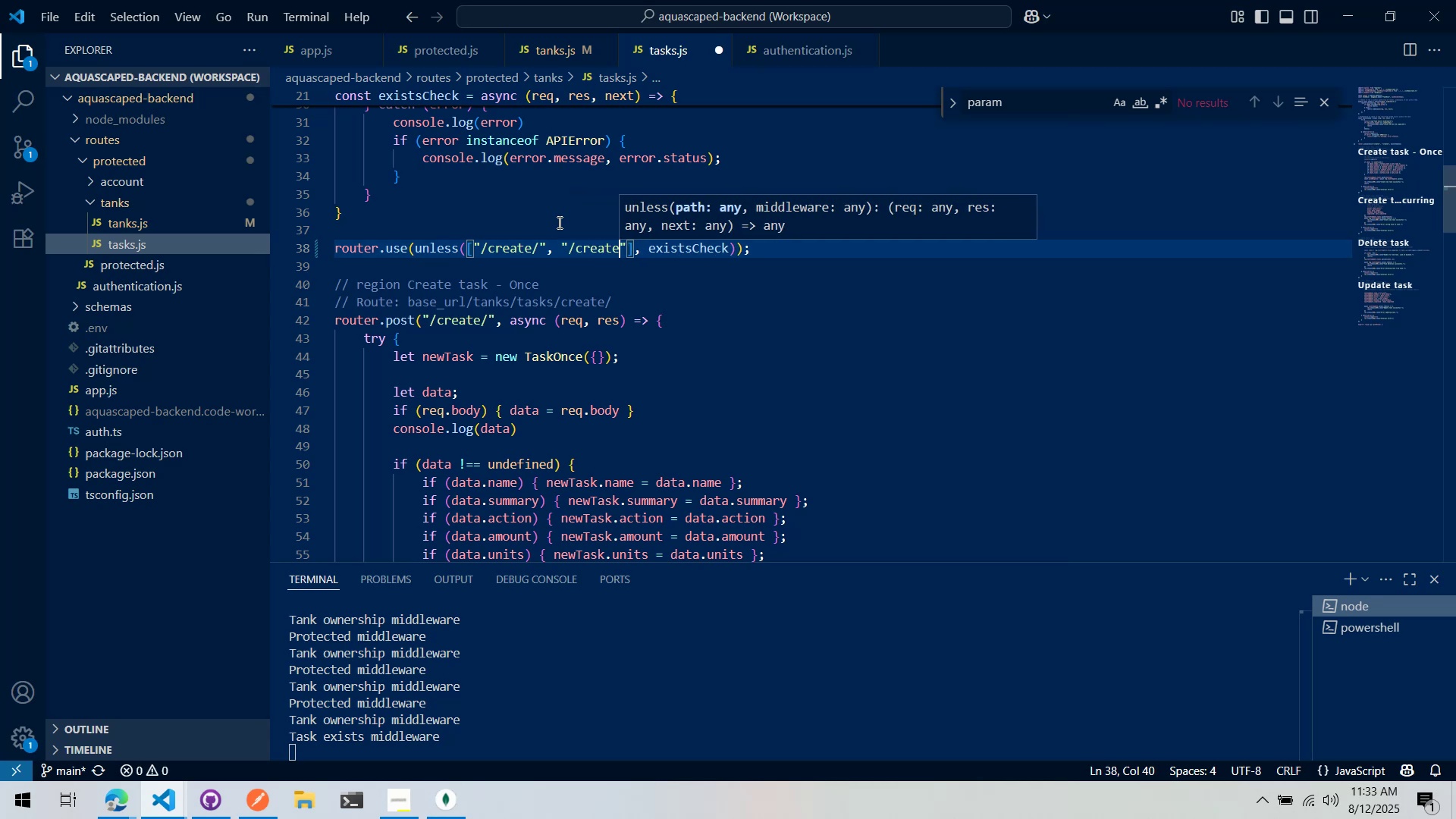 
key(Control+ControlLeft)
 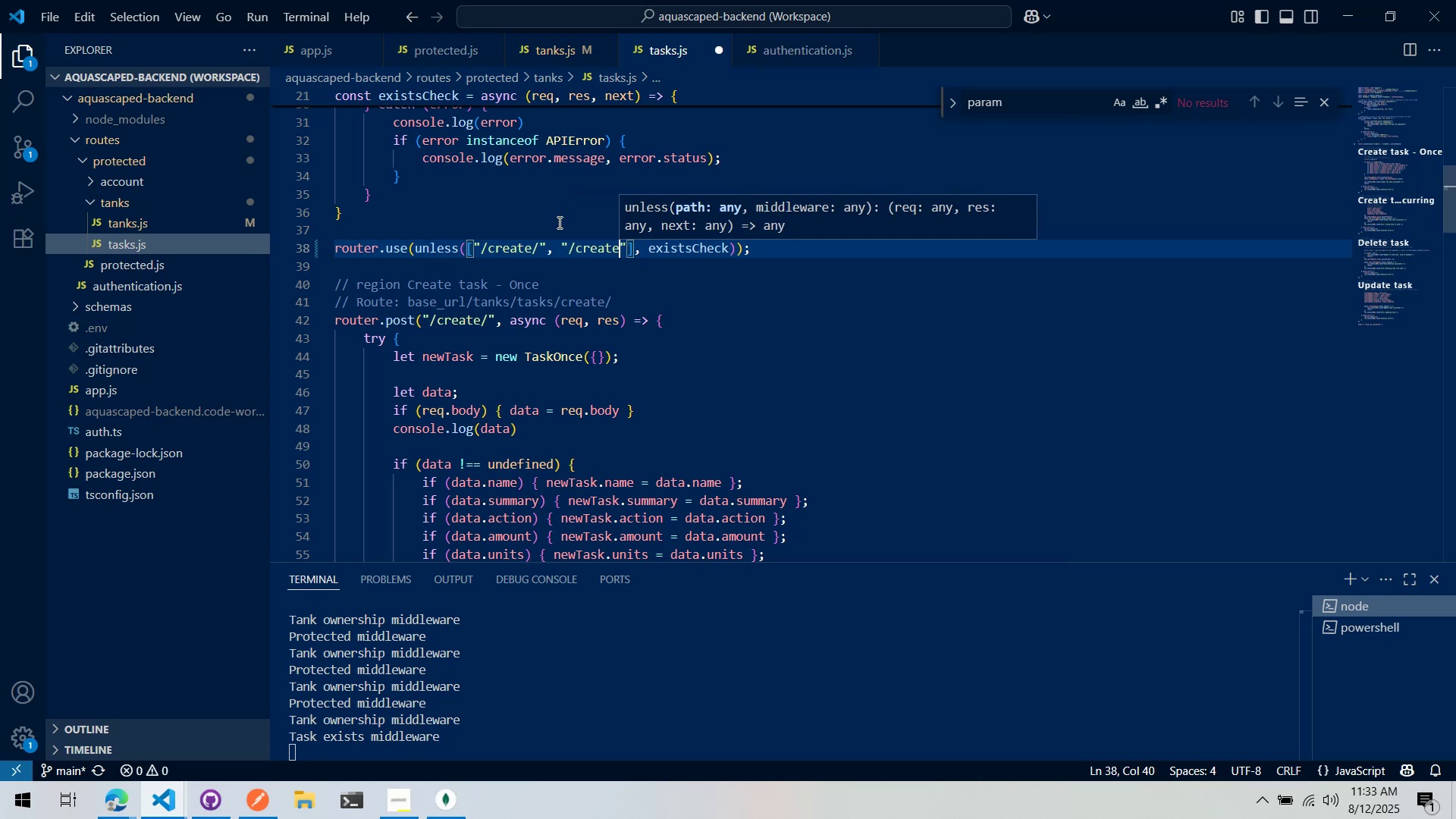 
key(Control+S)
 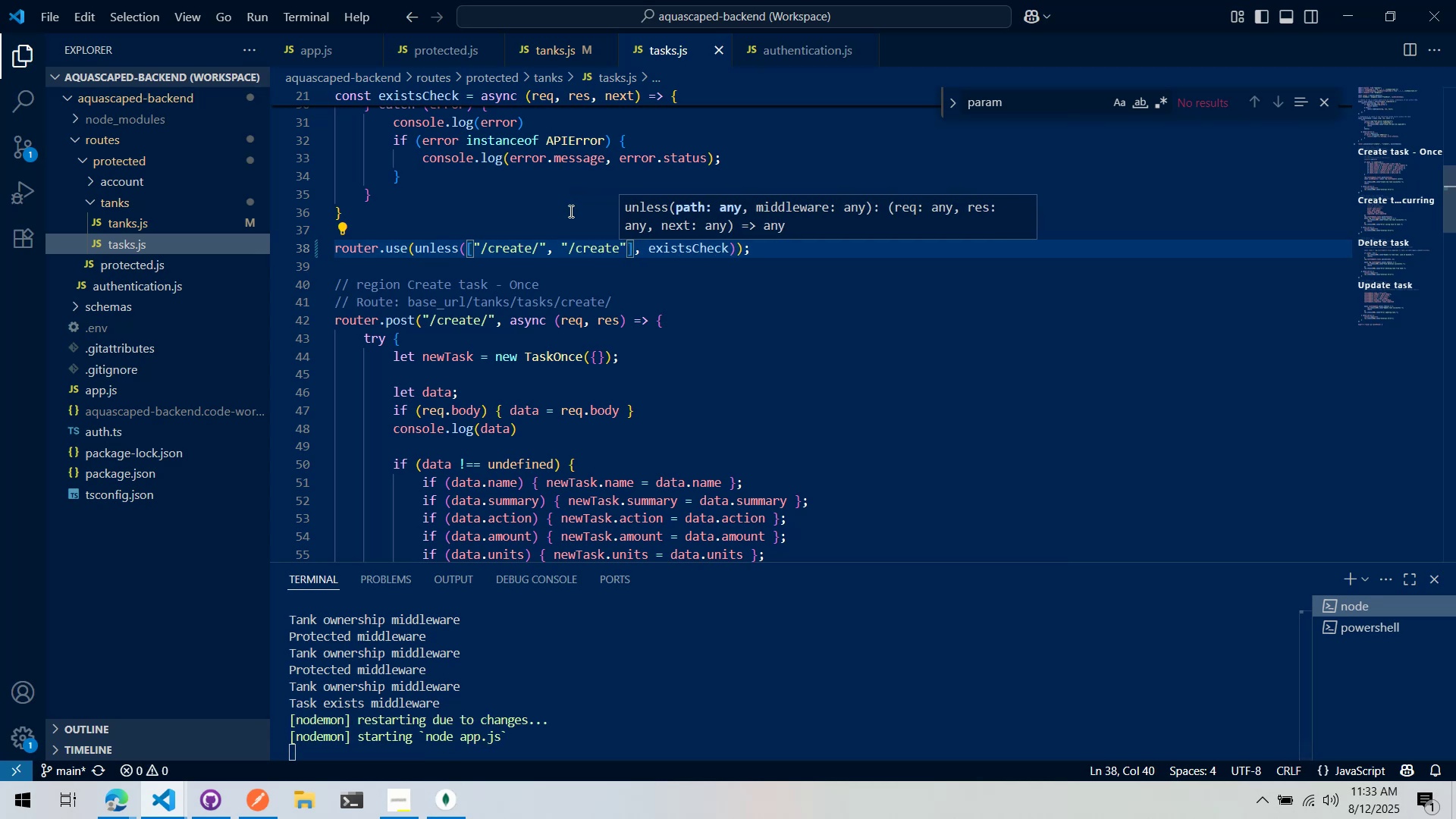 
key(Alt+AltLeft)
 